 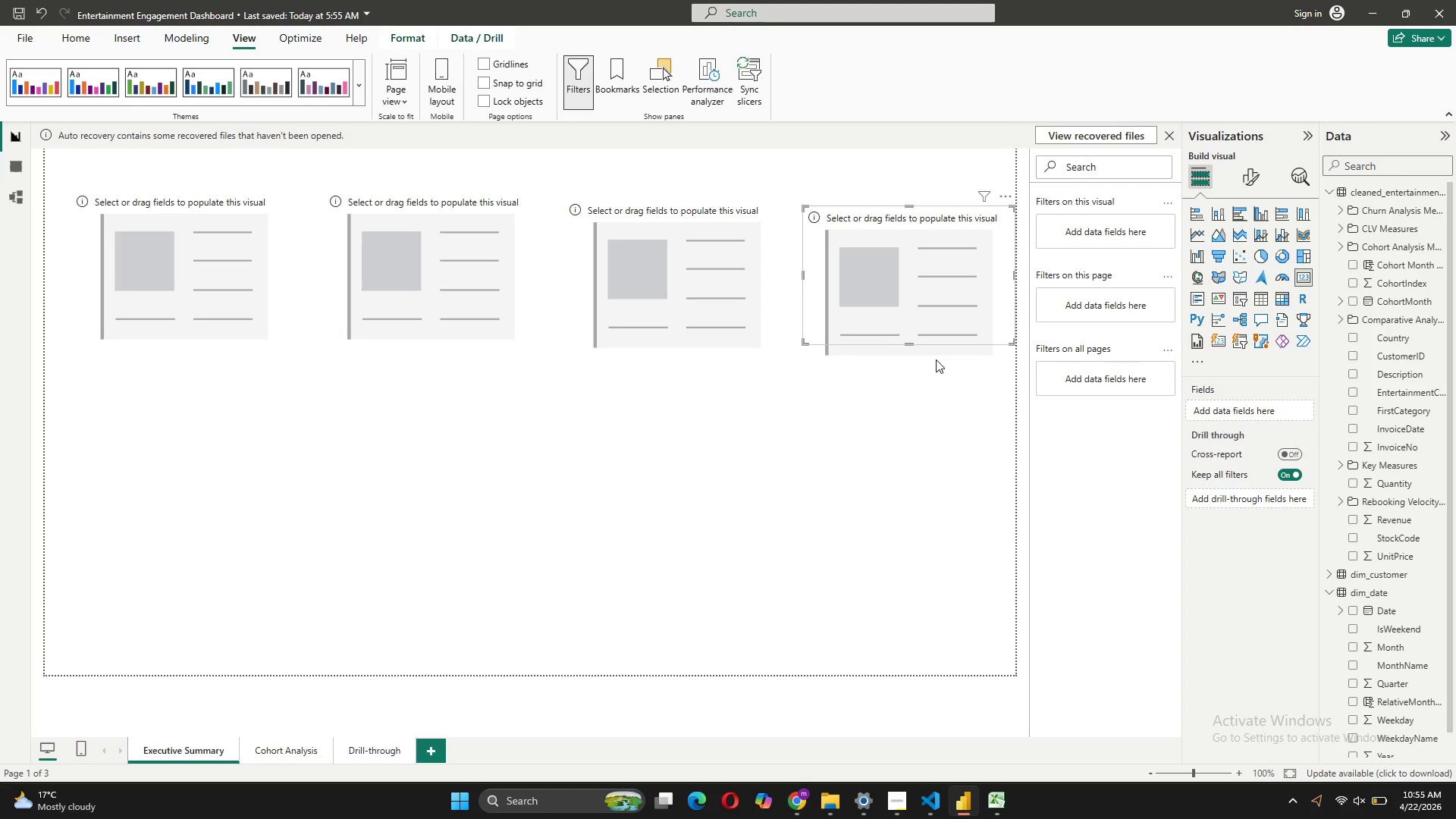 
left_click([149, 231])
 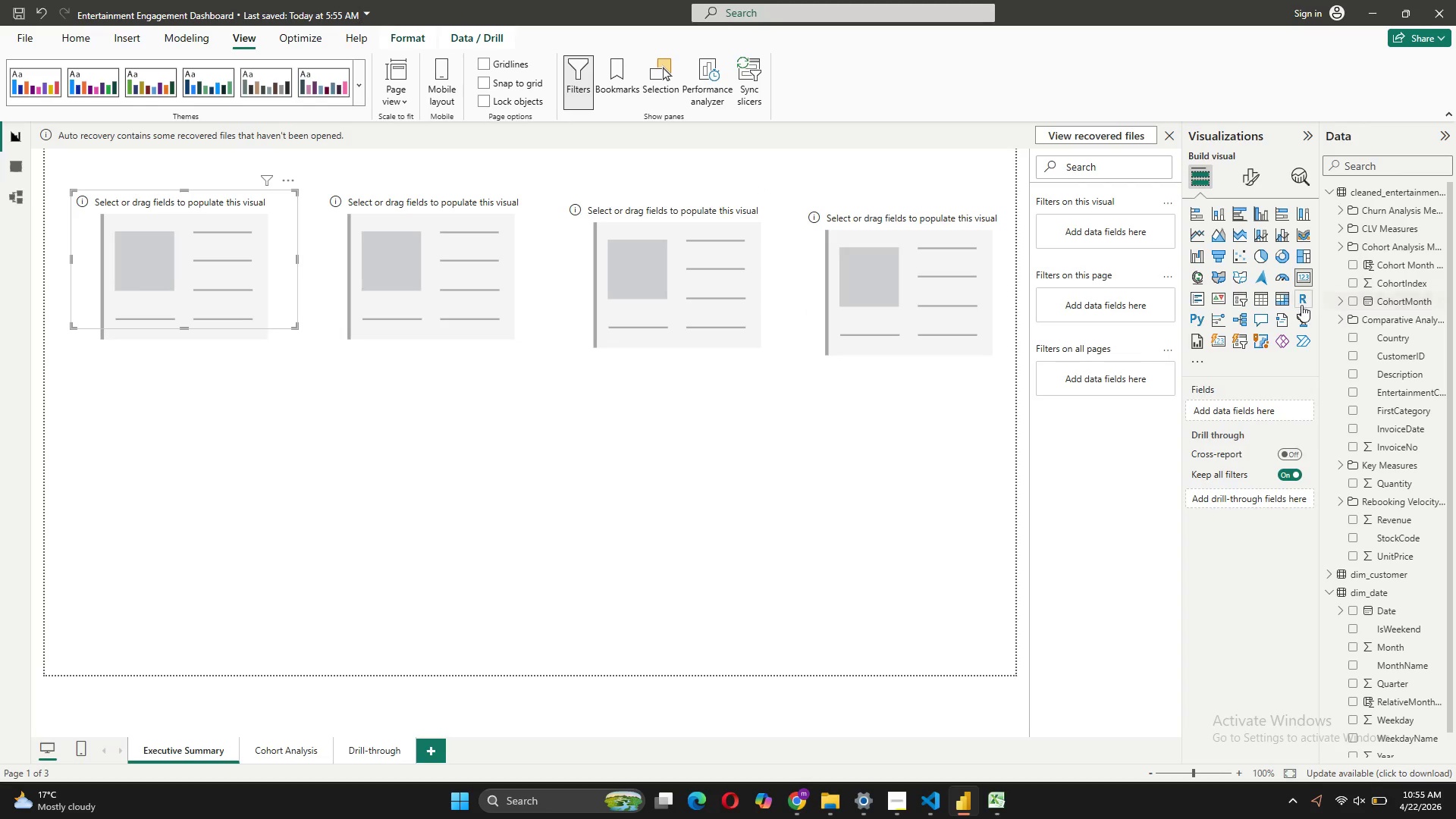 
wait(10.47)
 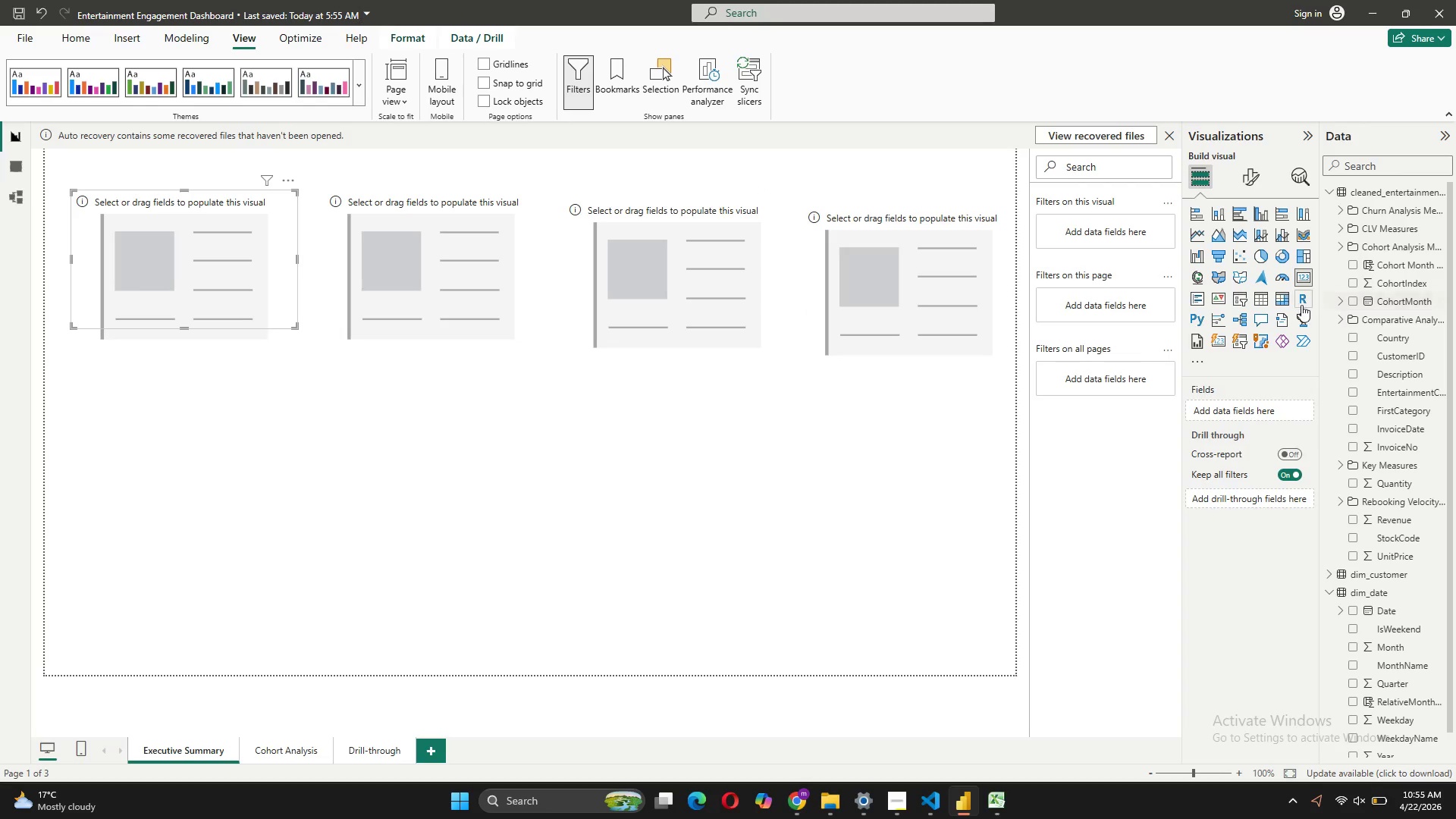 
scroll: coordinate [1401, 361], scroll_direction: down, amount: 9.0
 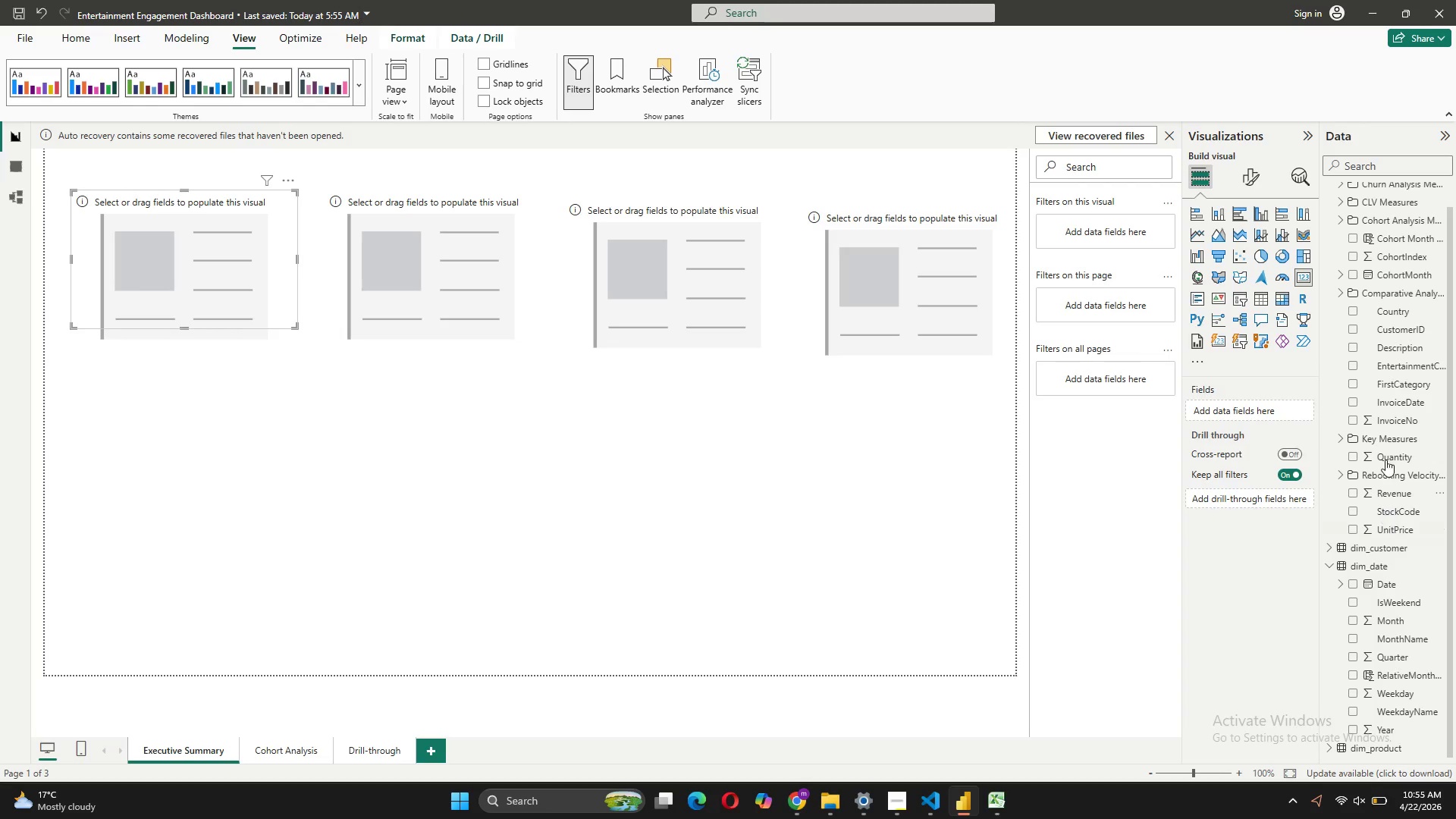 
scroll: coordinate [1376, 408], scroll_direction: up, amount: 4.0
 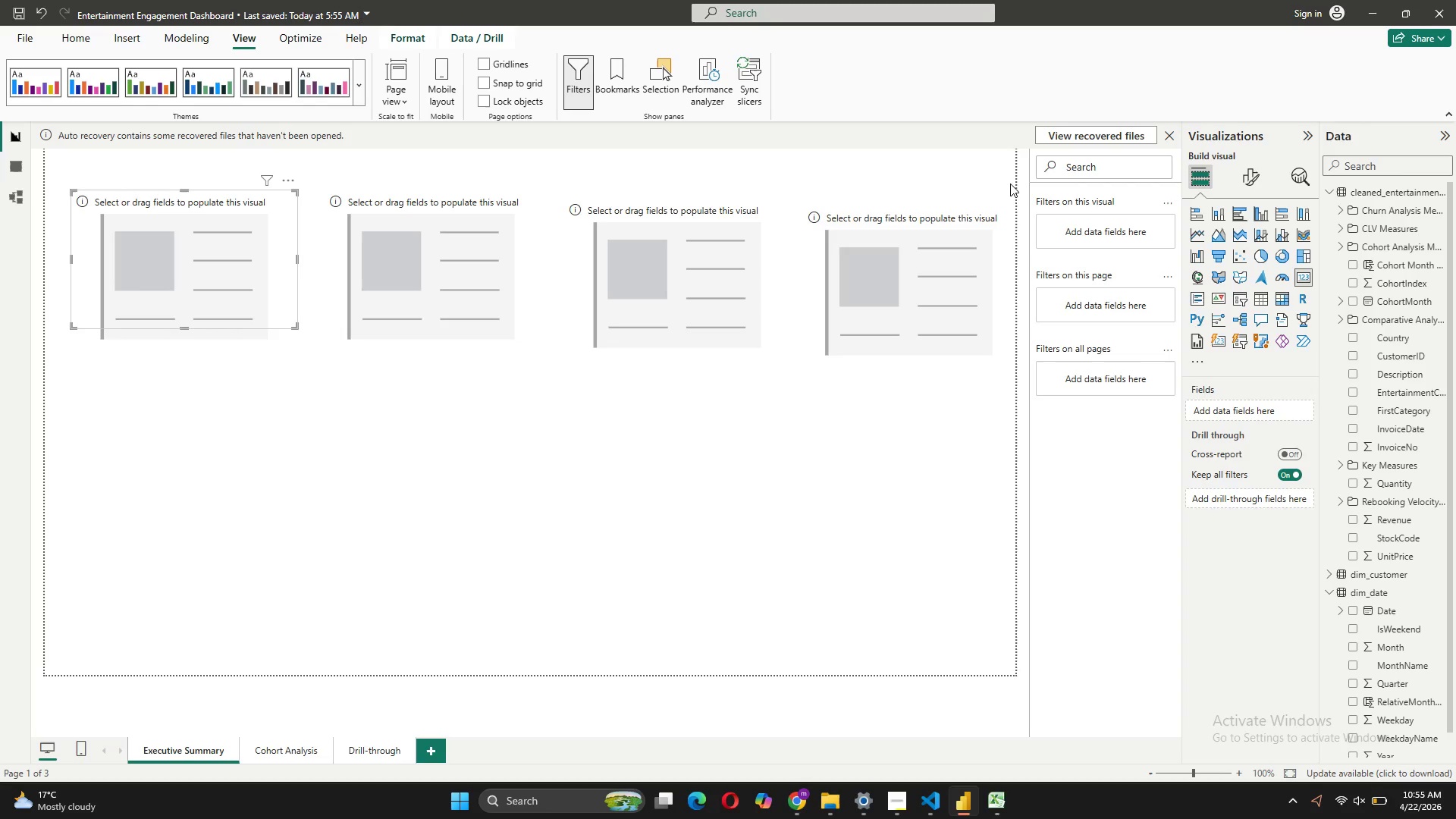 
wait(10.18)
 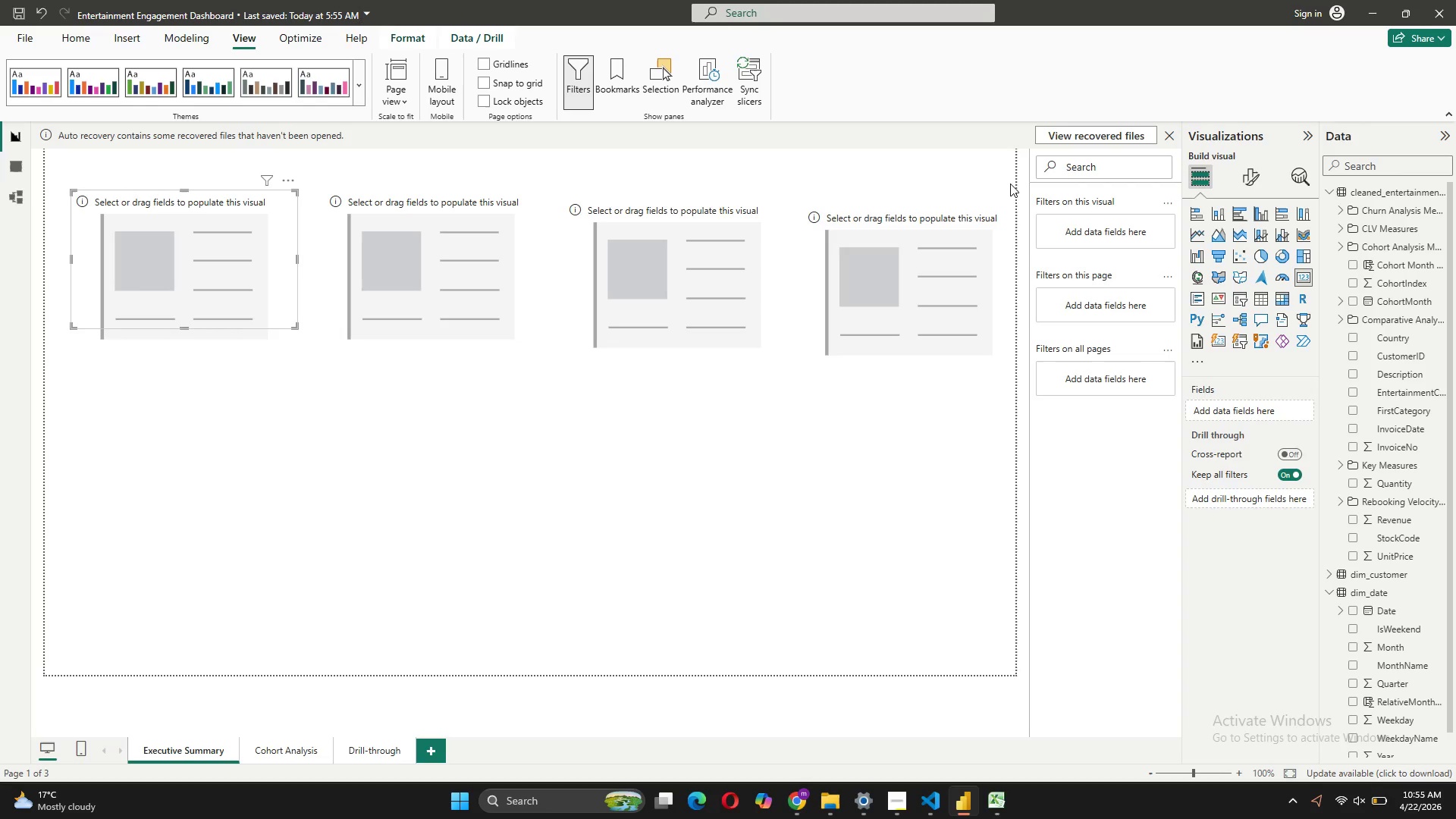 
mouse_move([1363, 315])
 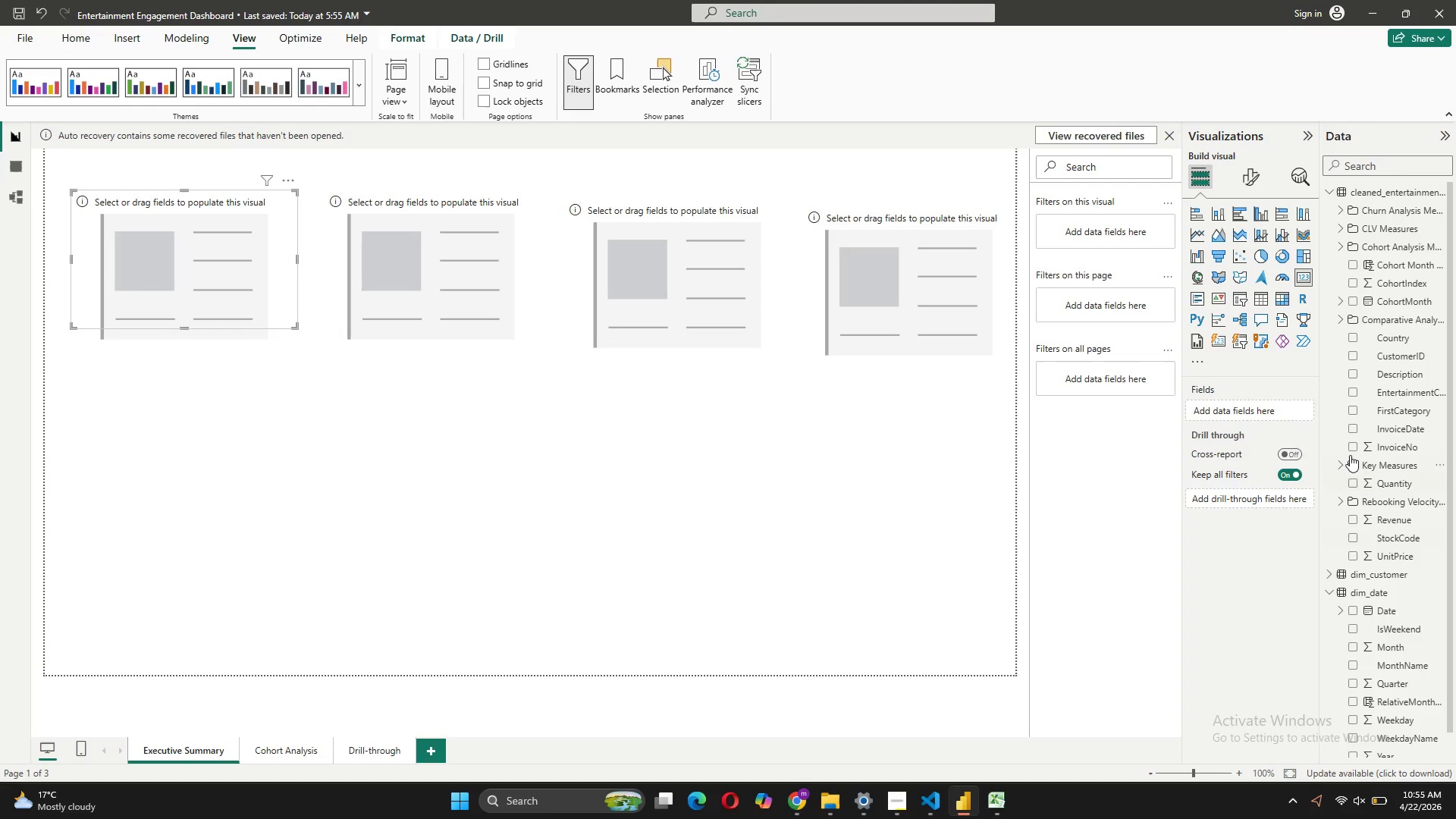 
left_click([1345, 462])
 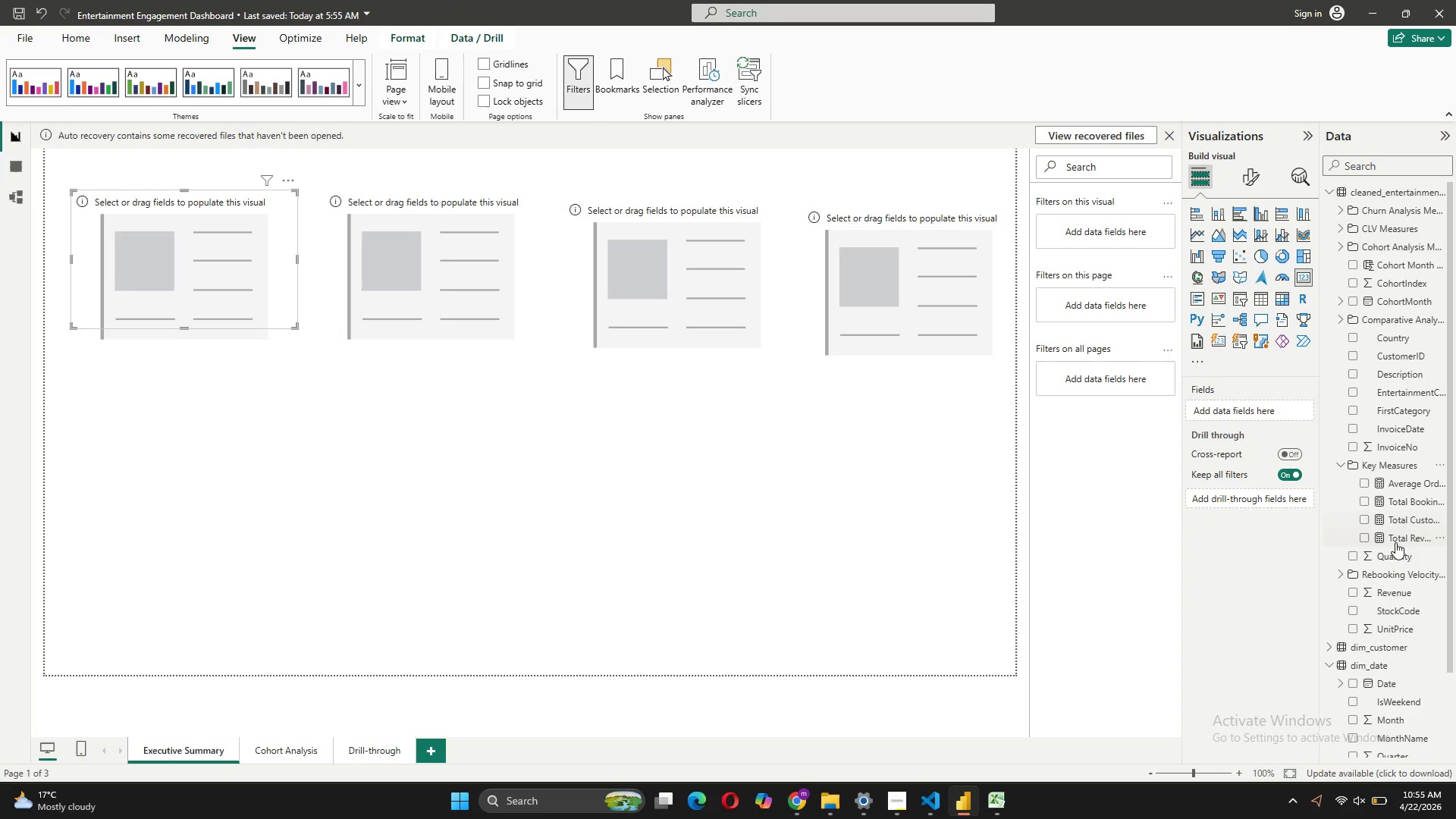 
left_click_drag(start_coordinate=[1395, 542], to_coordinate=[1263, 410])
 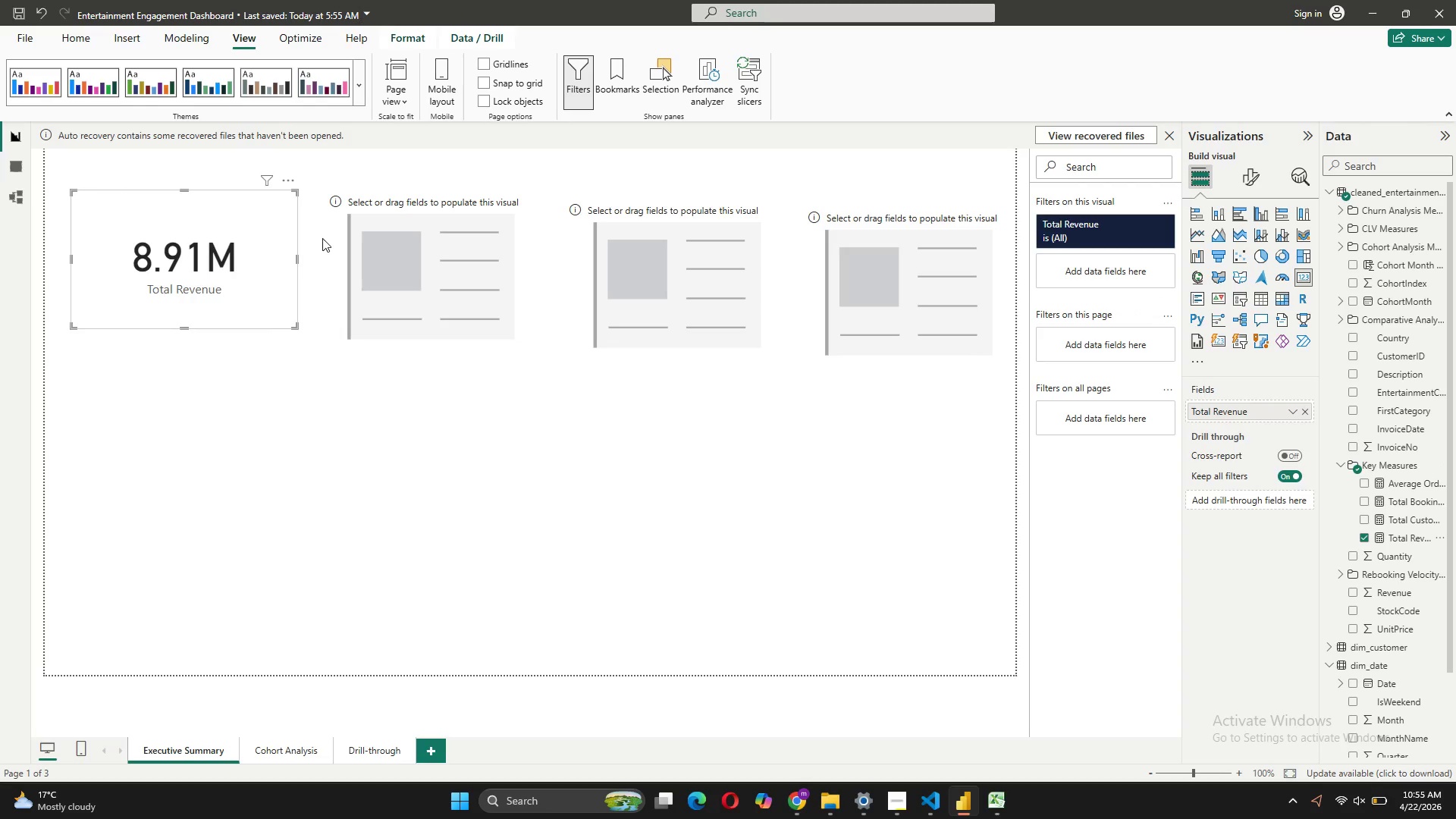 
left_click([425, 265])
 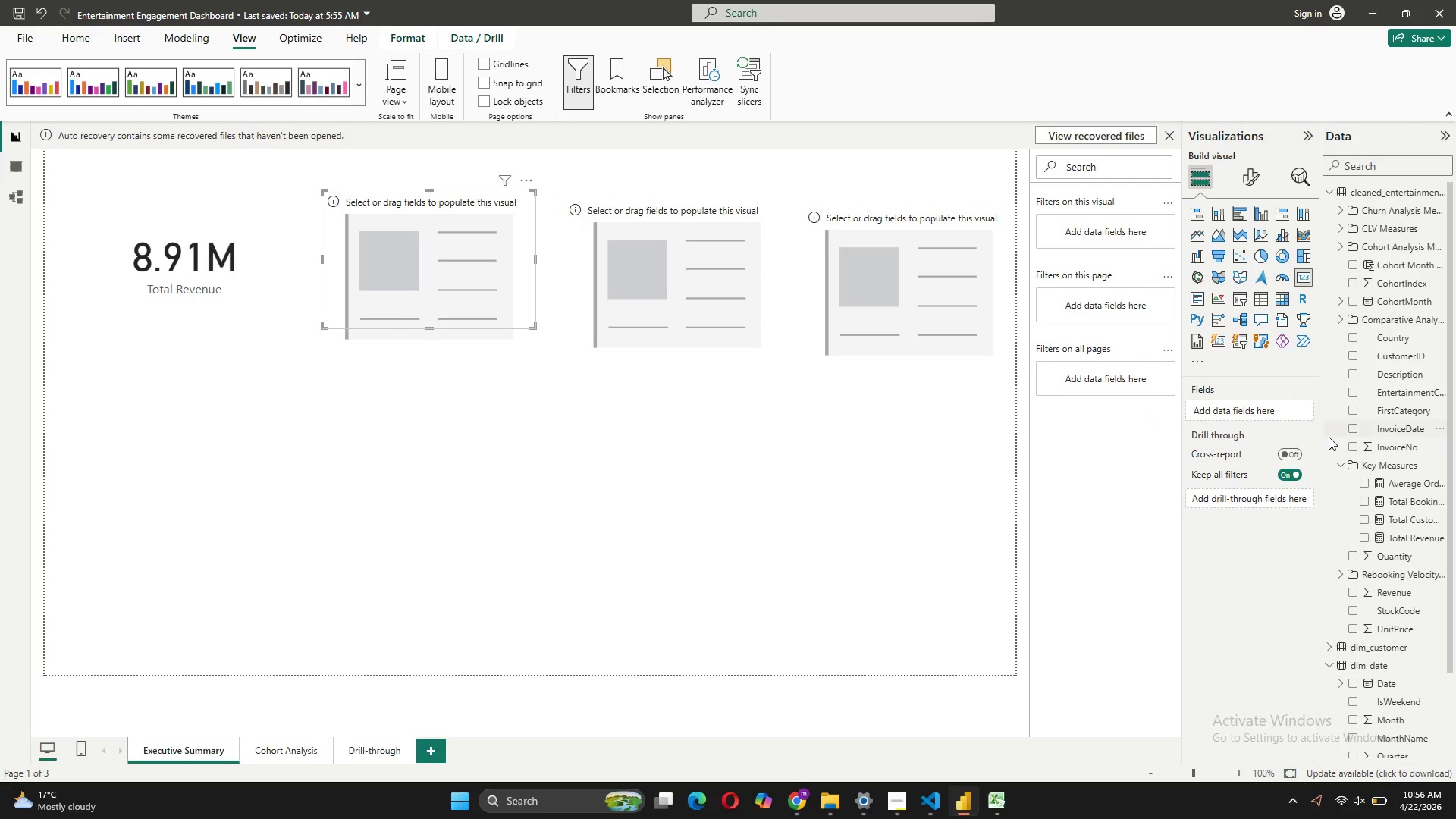 
wait(10.75)
 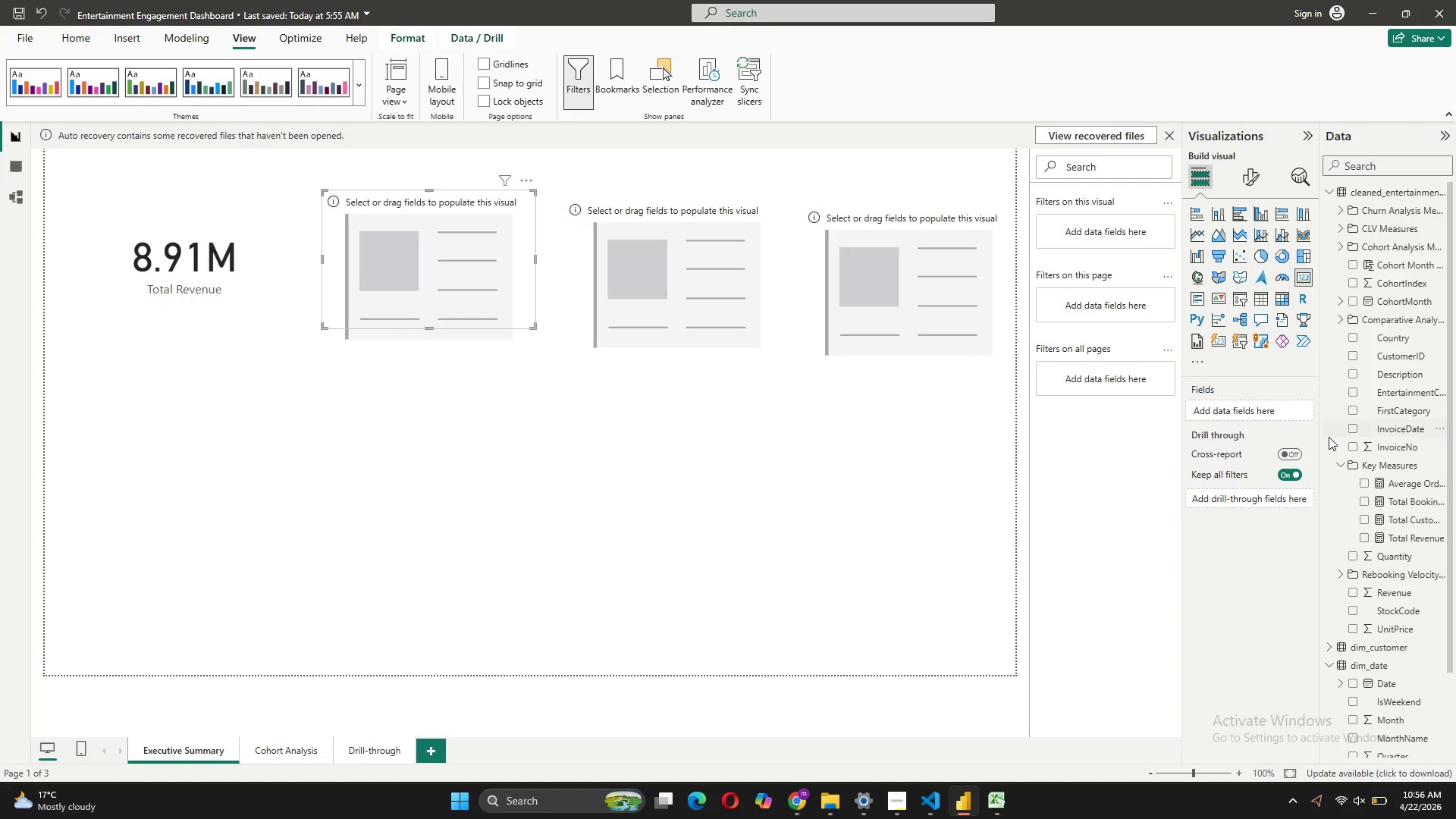 
left_click_drag(start_coordinate=[1403, 519], to_coordinate=[450, 271])
 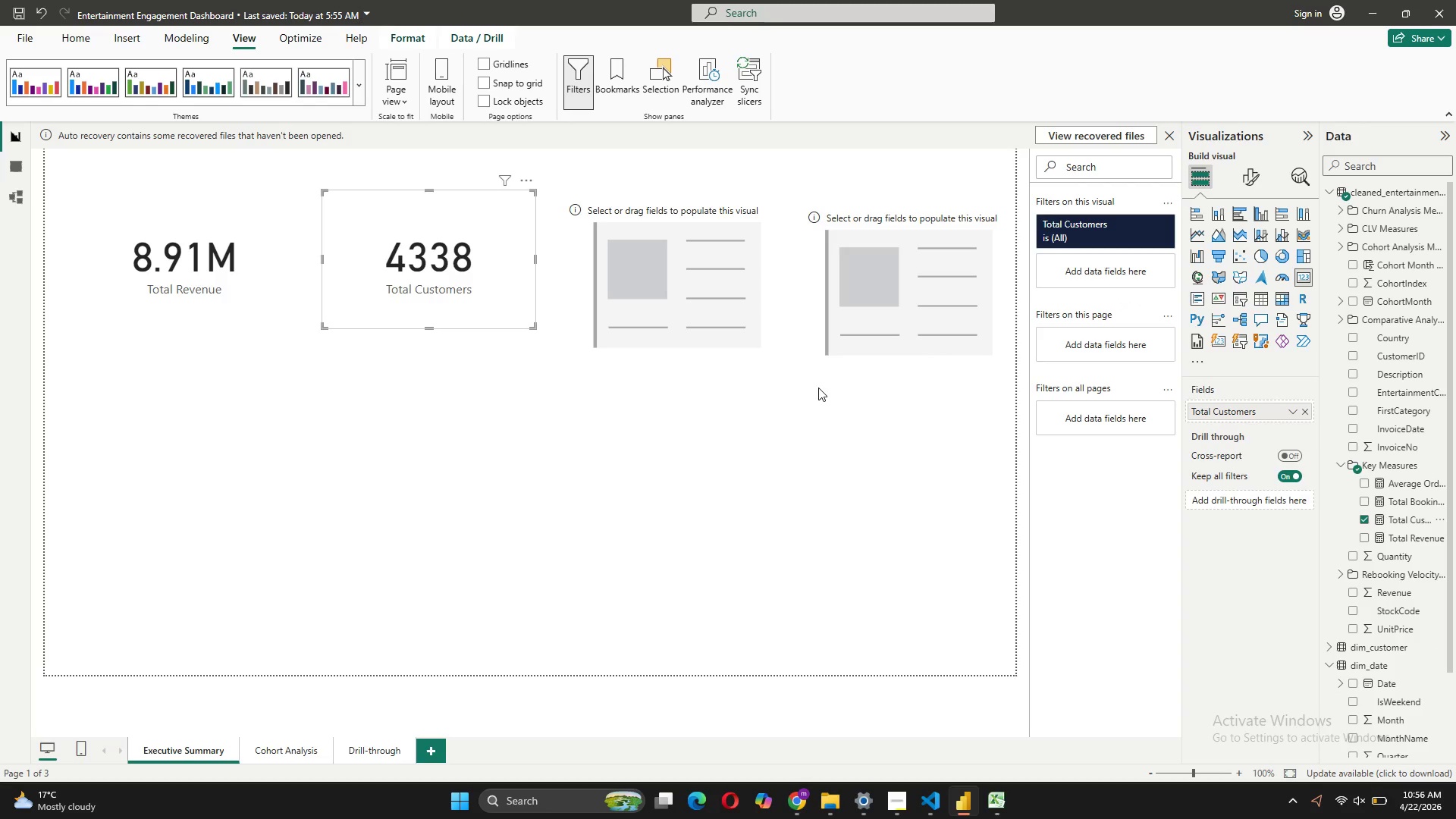 
wait(8.33)
 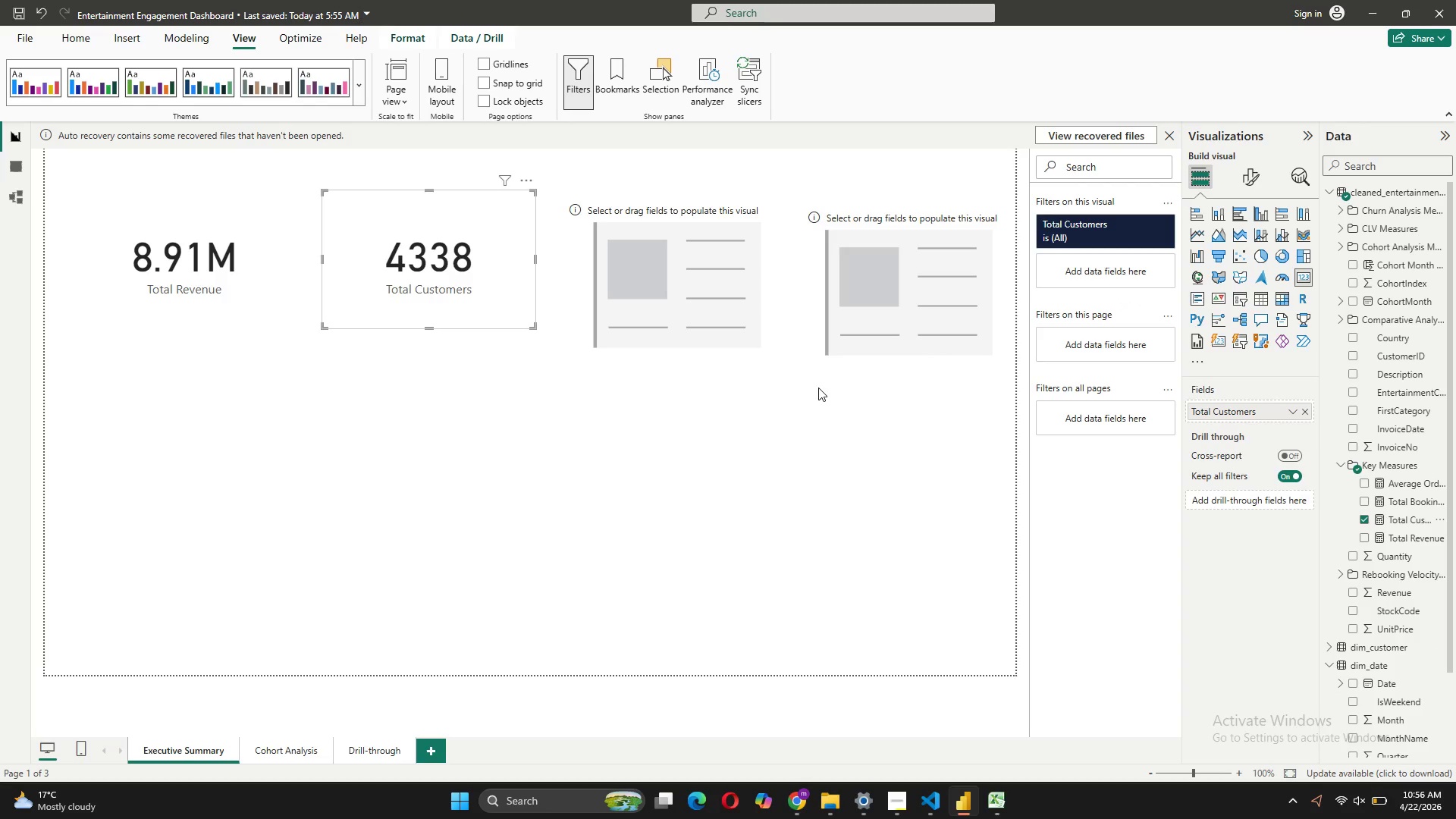 
mouse_move([1398, 467])
 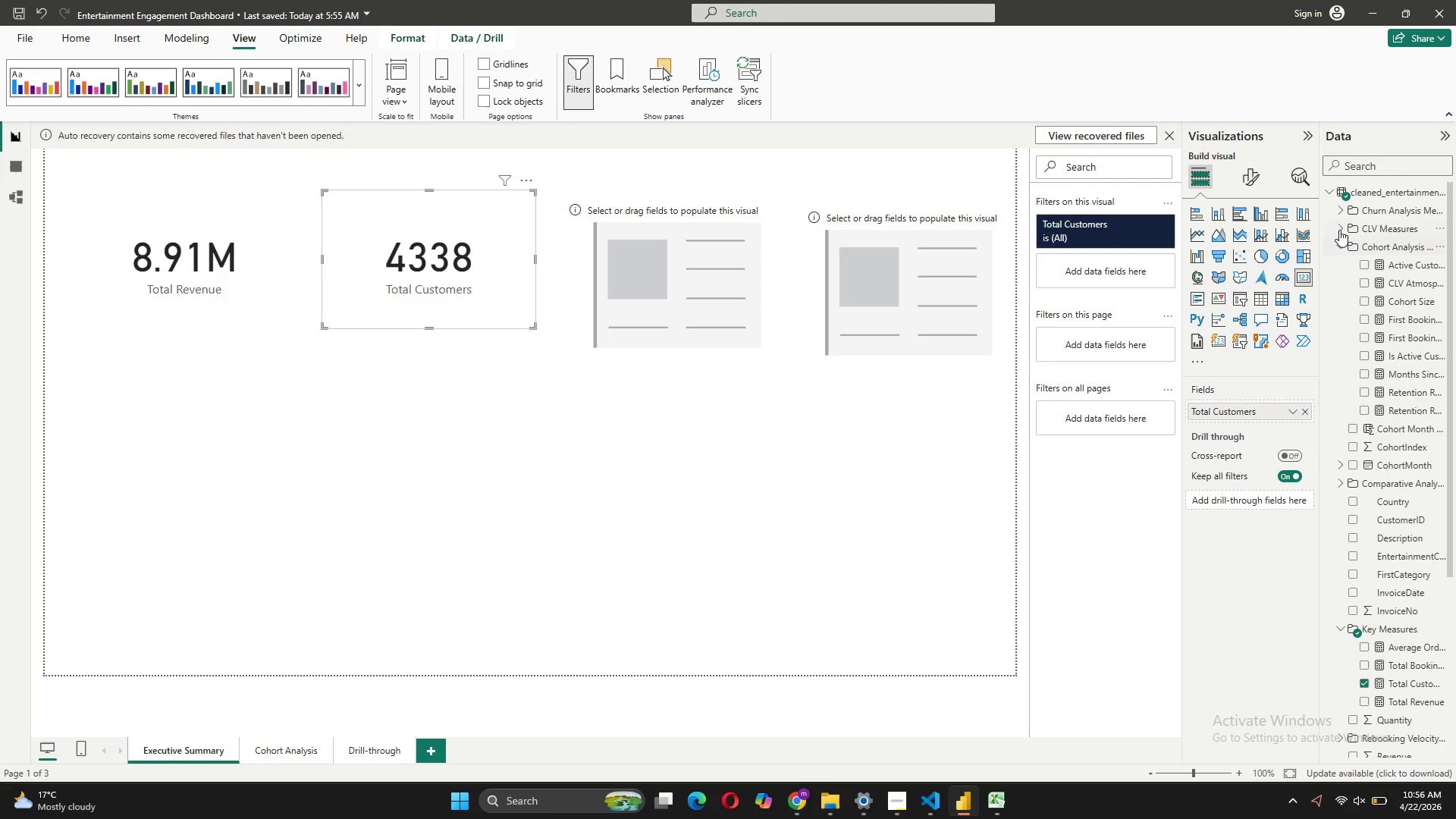 
left_click([1339, 226])
 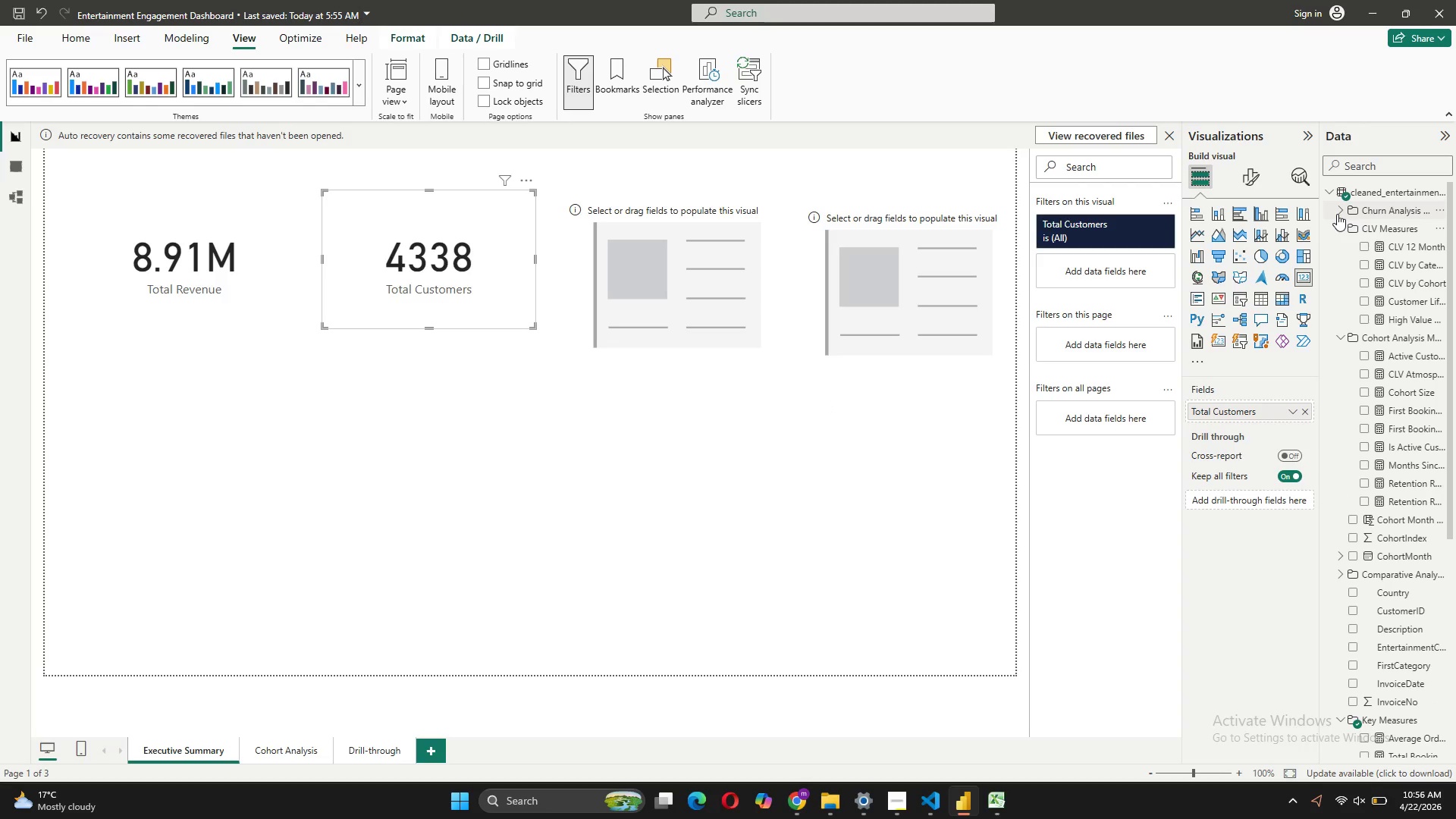 
left_click([1337, 213])
 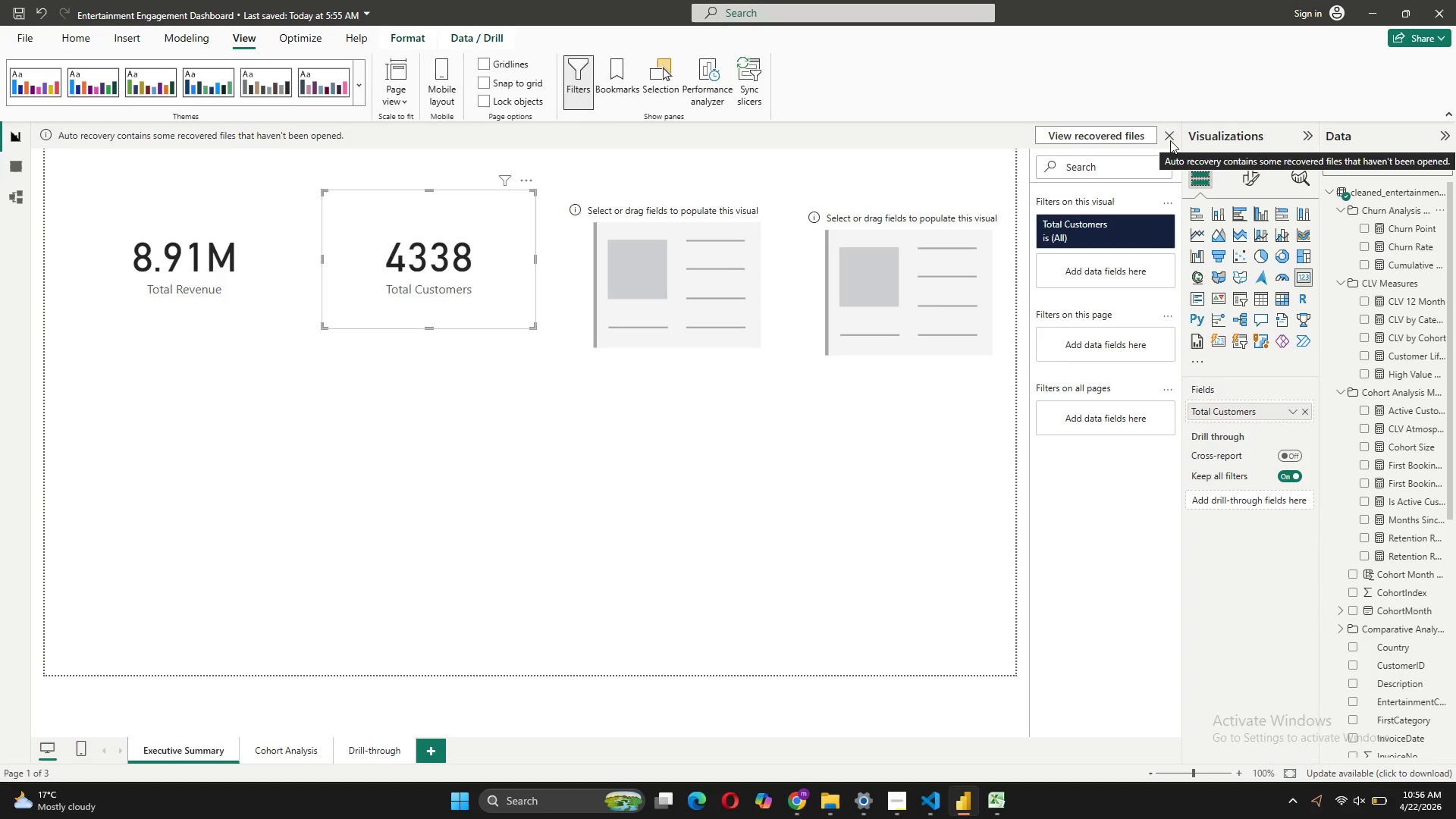 
left_click([1168, 137])
 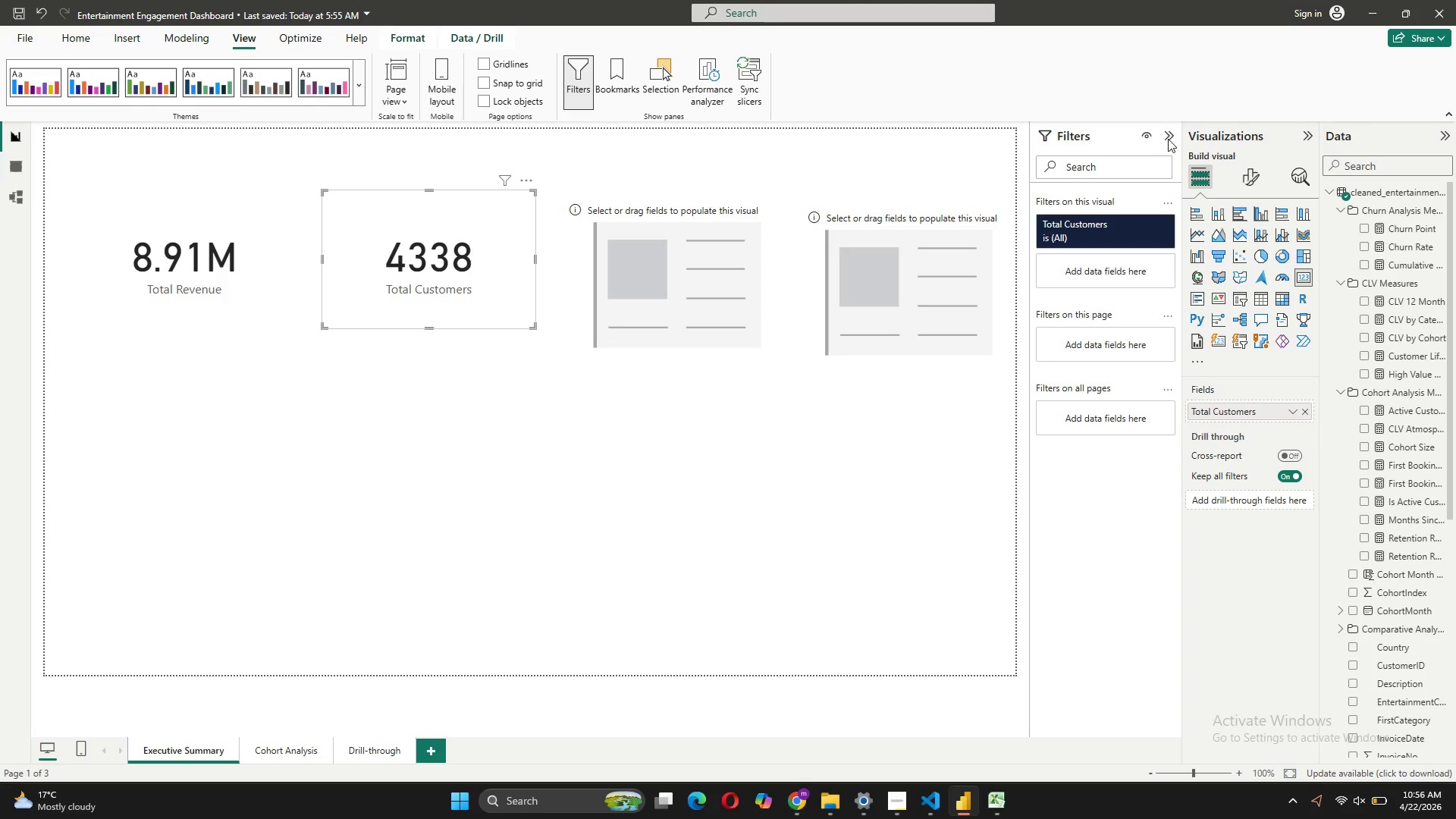 
left_click([1168, 138])
 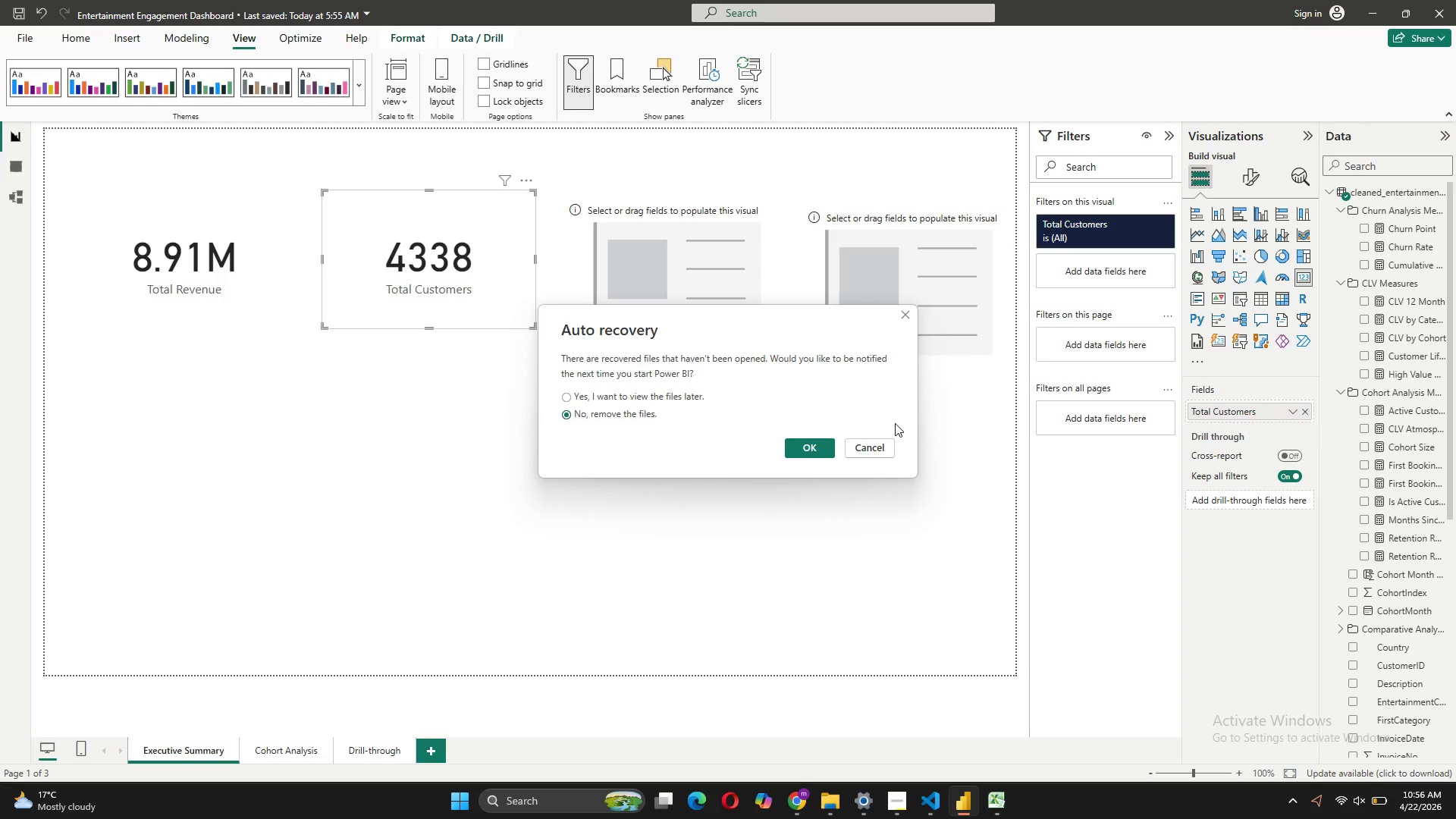 
wait(6.52)
 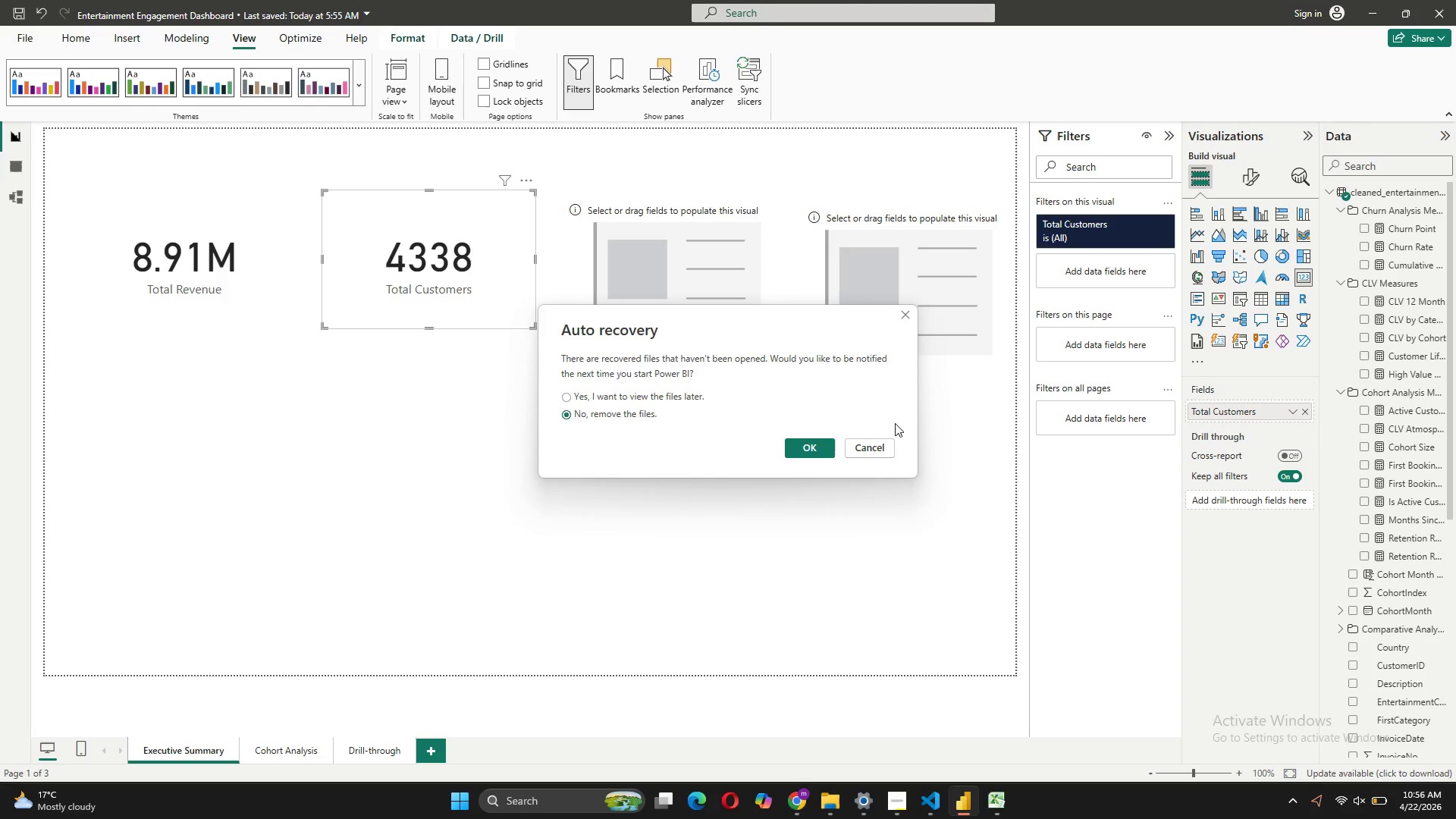 
left_click([802, 444])
 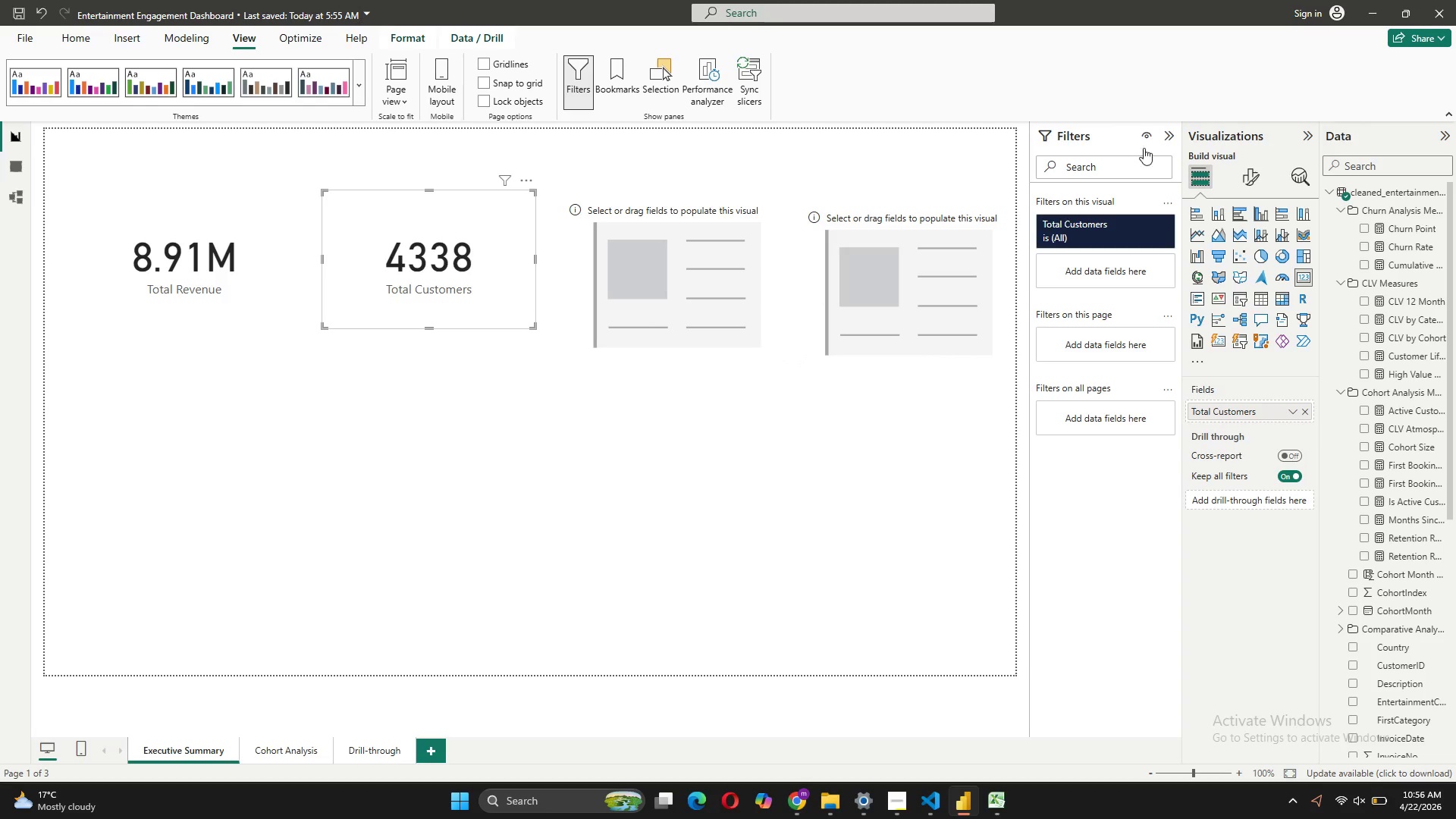 
left_click([1169, 137])
 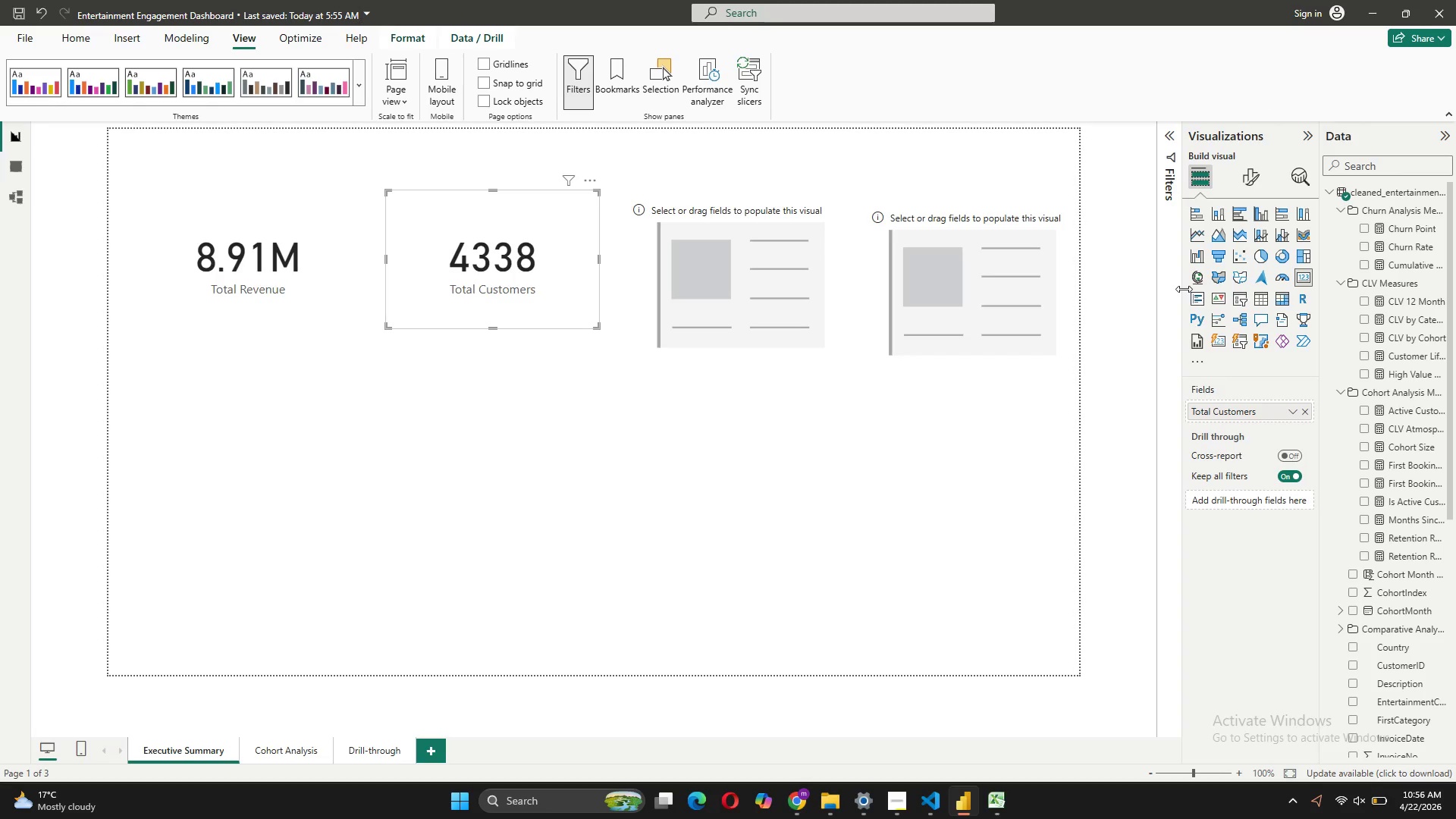 
left_click_drag(start_coordinate=[1184, 289], to_coordinate=[1094, 293])
 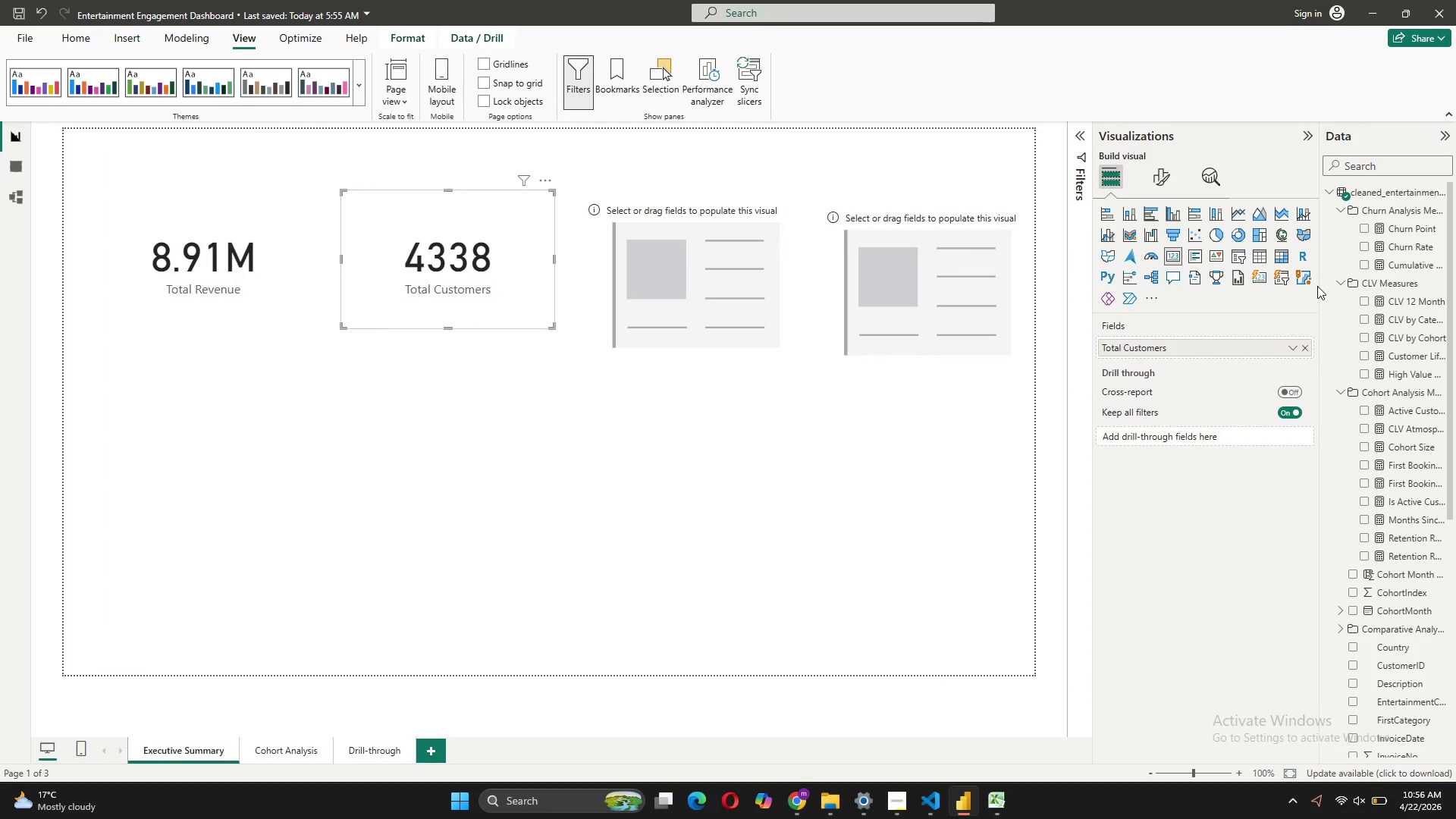 
left_click_drag(start_coordinate=[1320, 284], to_coordinate=[1254, 302])
 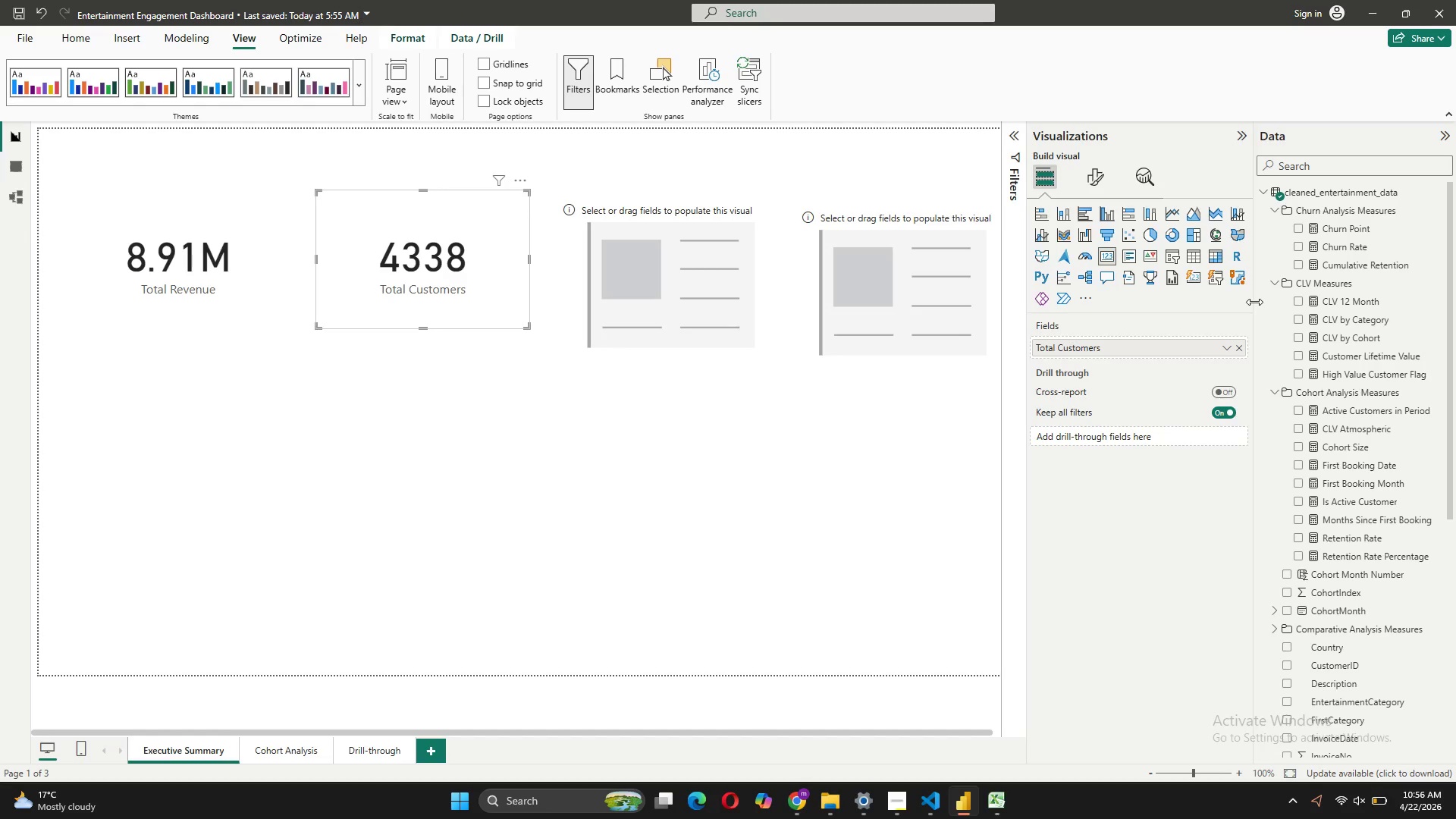 
wait(5.69)
 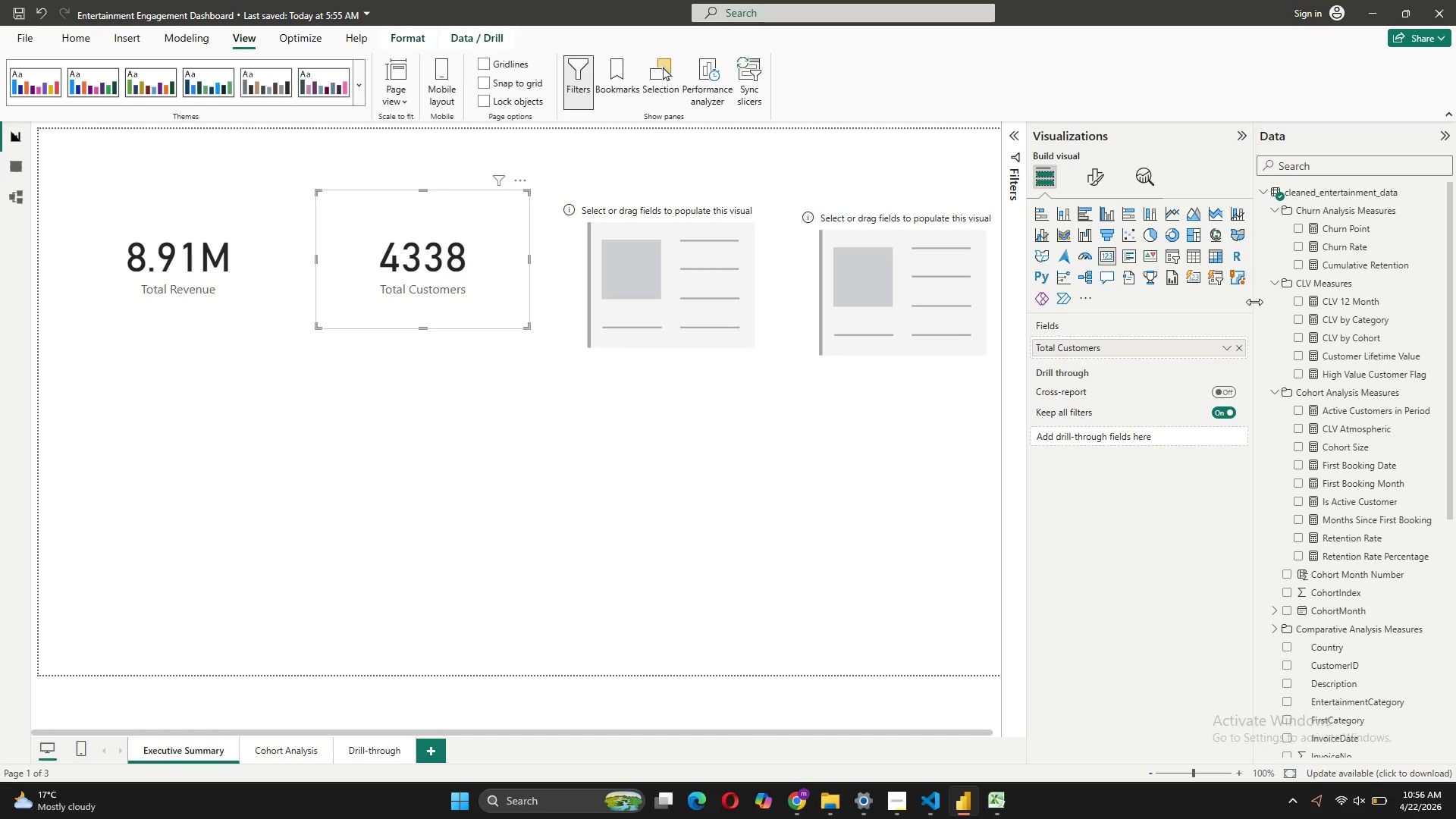 
left_click_drag(start_coordinate=[625, 266], to_coordinate=[625, 257])
 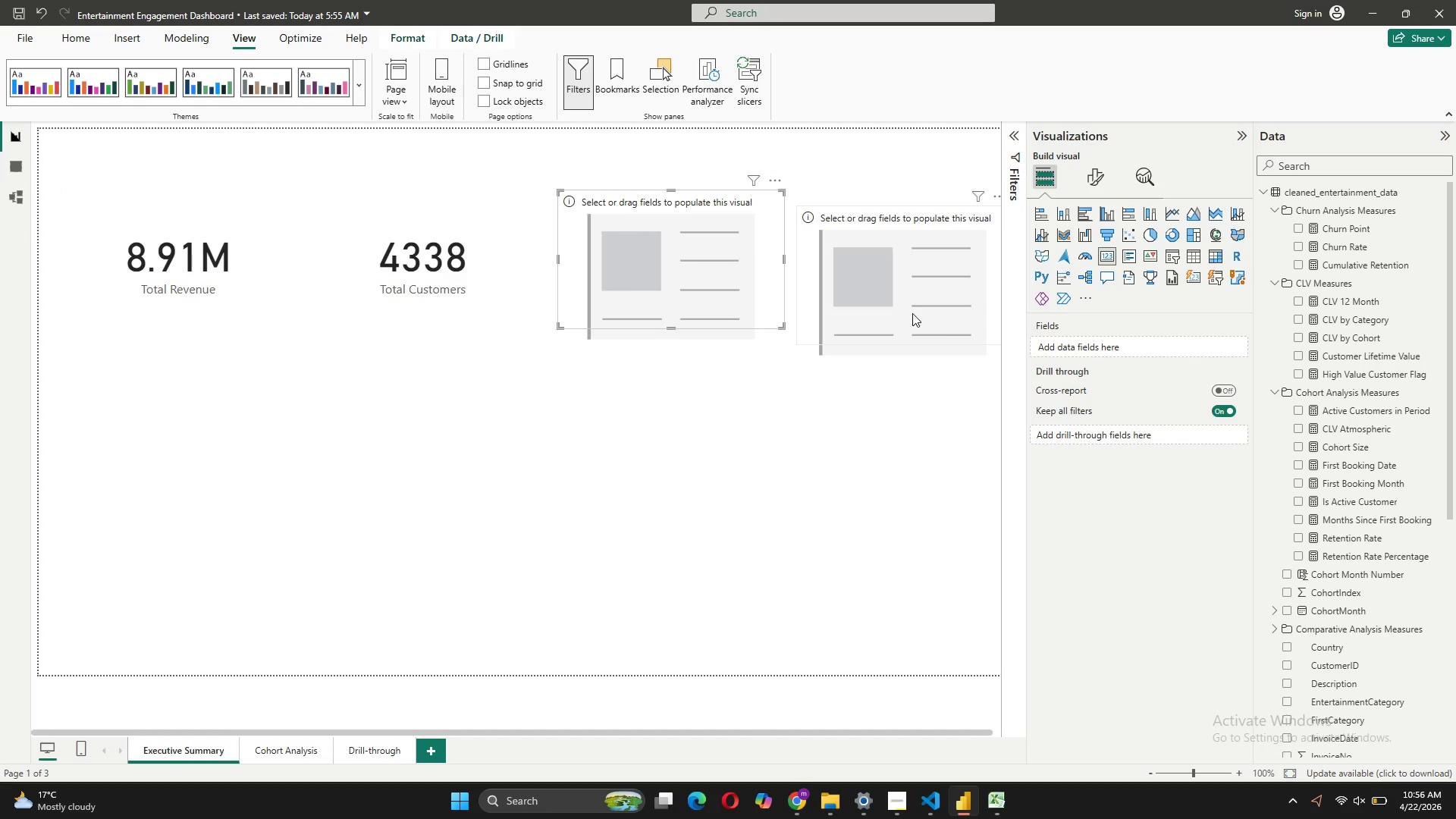 
left_click_drag(start_coordinate=[912, 313], to_coordinate=[910, 296])
 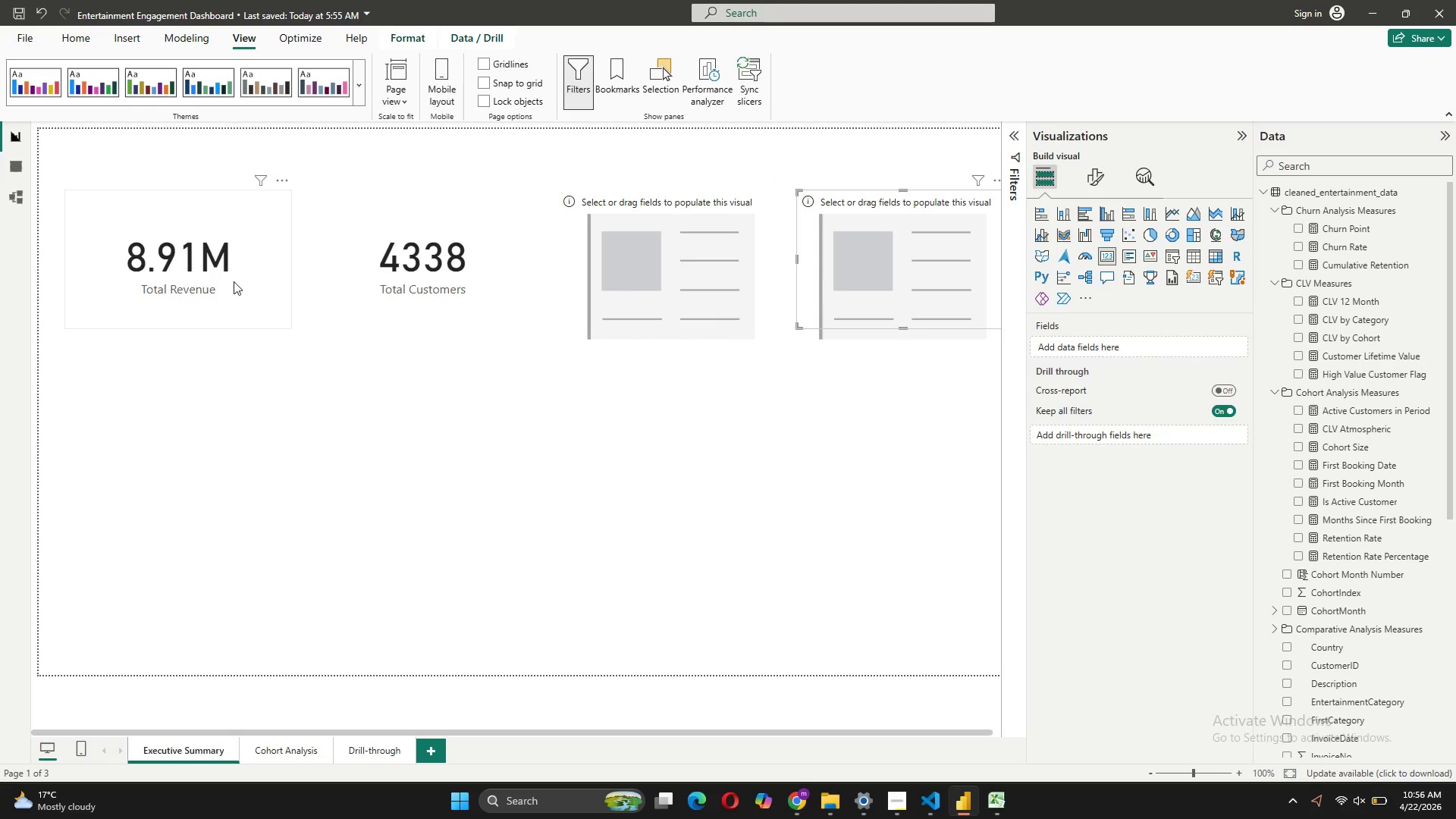 
left_click_drag(start_coordinate=[238, 231], to_coordinate=[223, 230])
 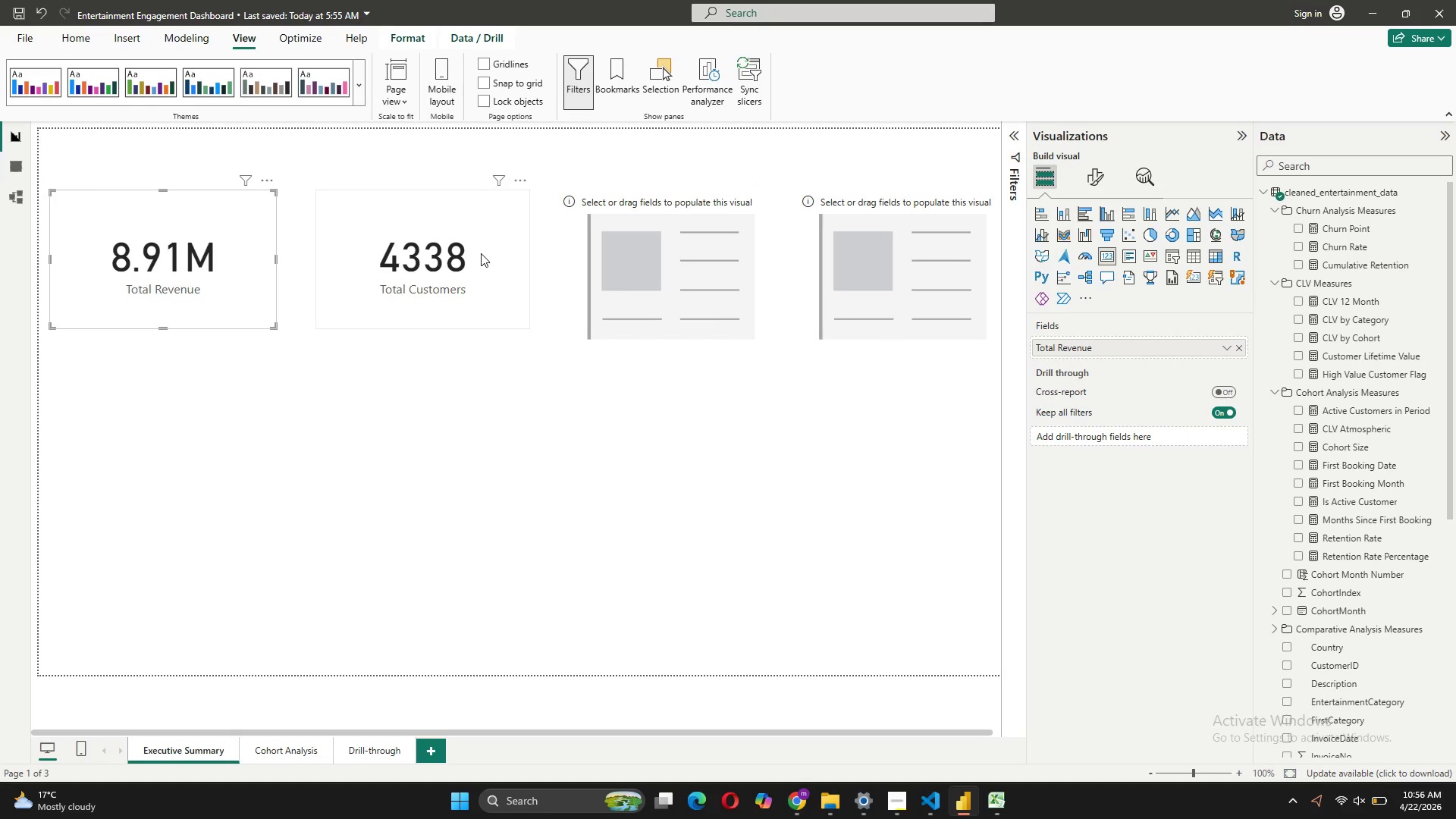 
left_click_drag(start_coordinate=[482, 253], to_coordinate=[467, 258])
 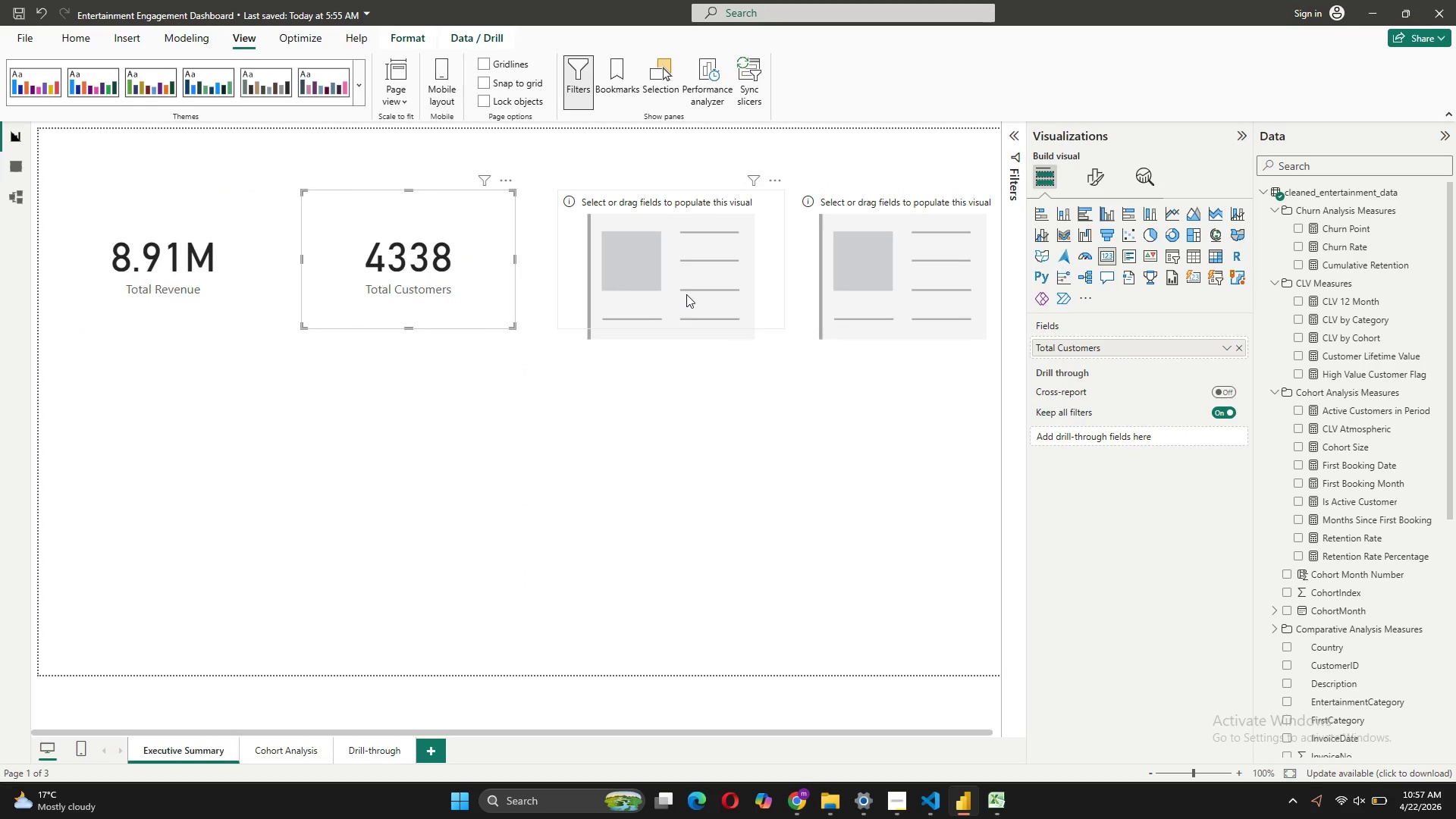 
left_click_drag(start_coordinate=[686, 294], to_coordinate=[676, 294])
 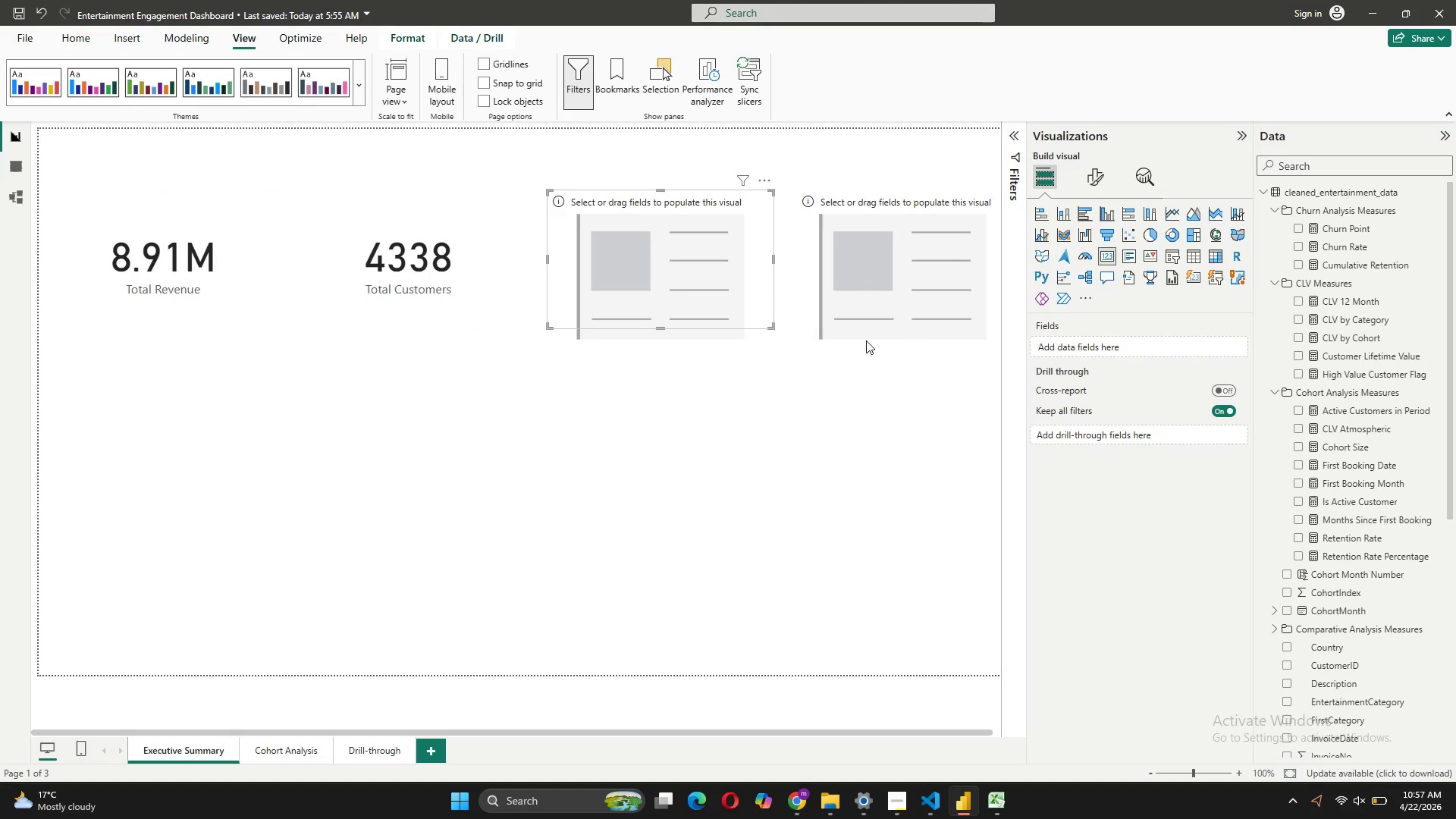 
mouse_move([1325, 320])
 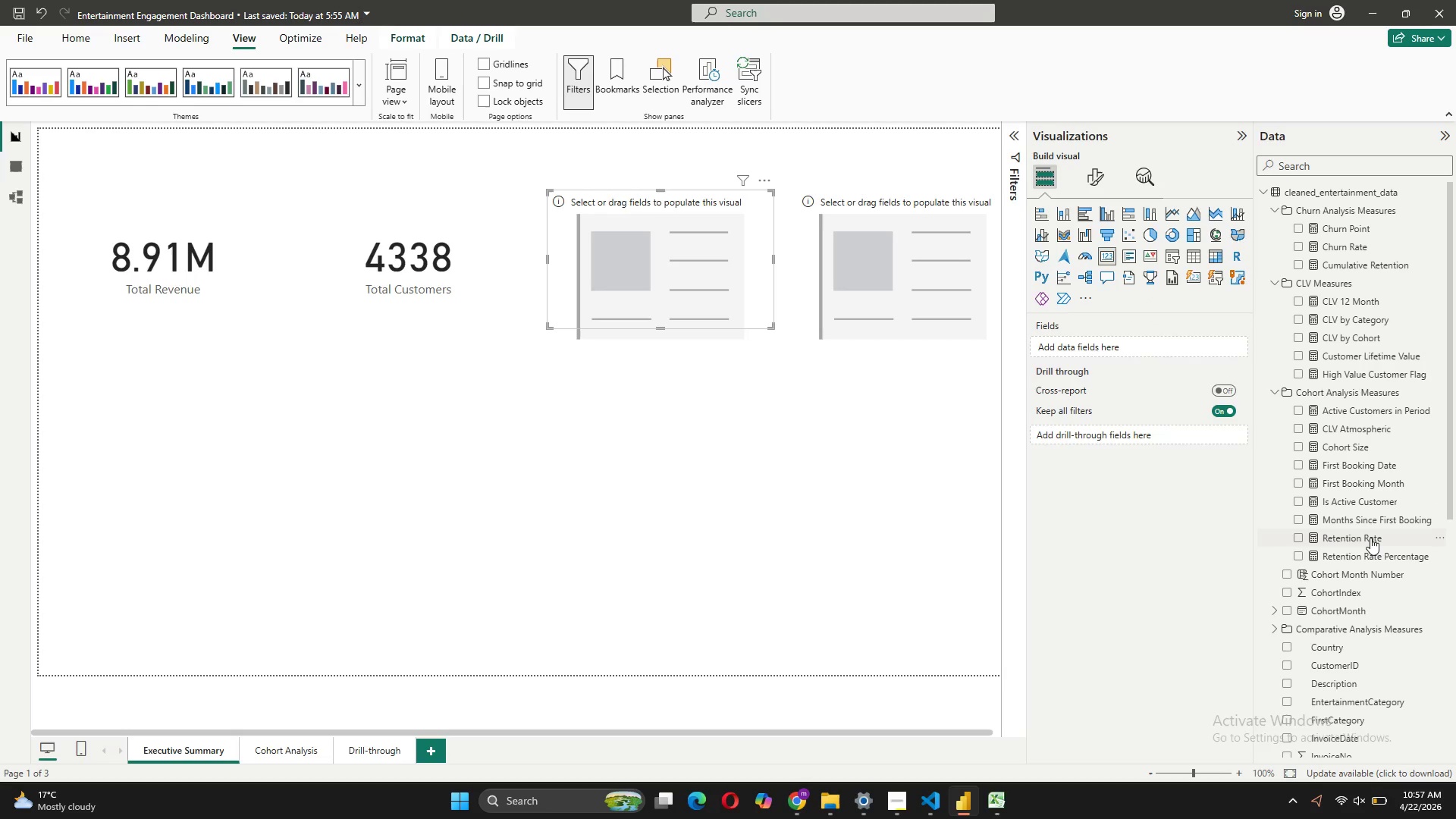 
left_click_drag(start_coordinate=[1370, 538], to_coordinate=[1150, 348])
 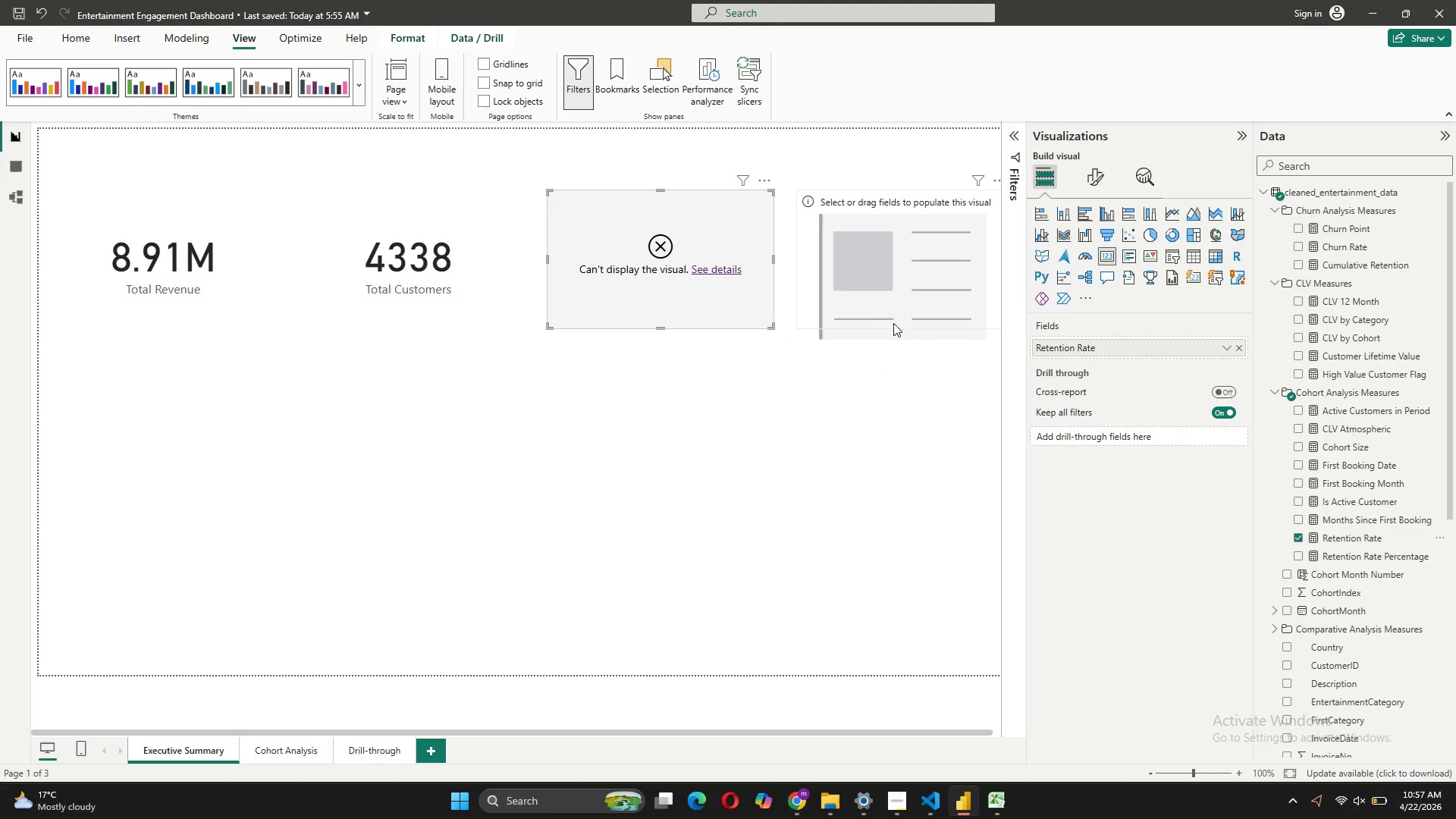 
left_click([705, 270])
 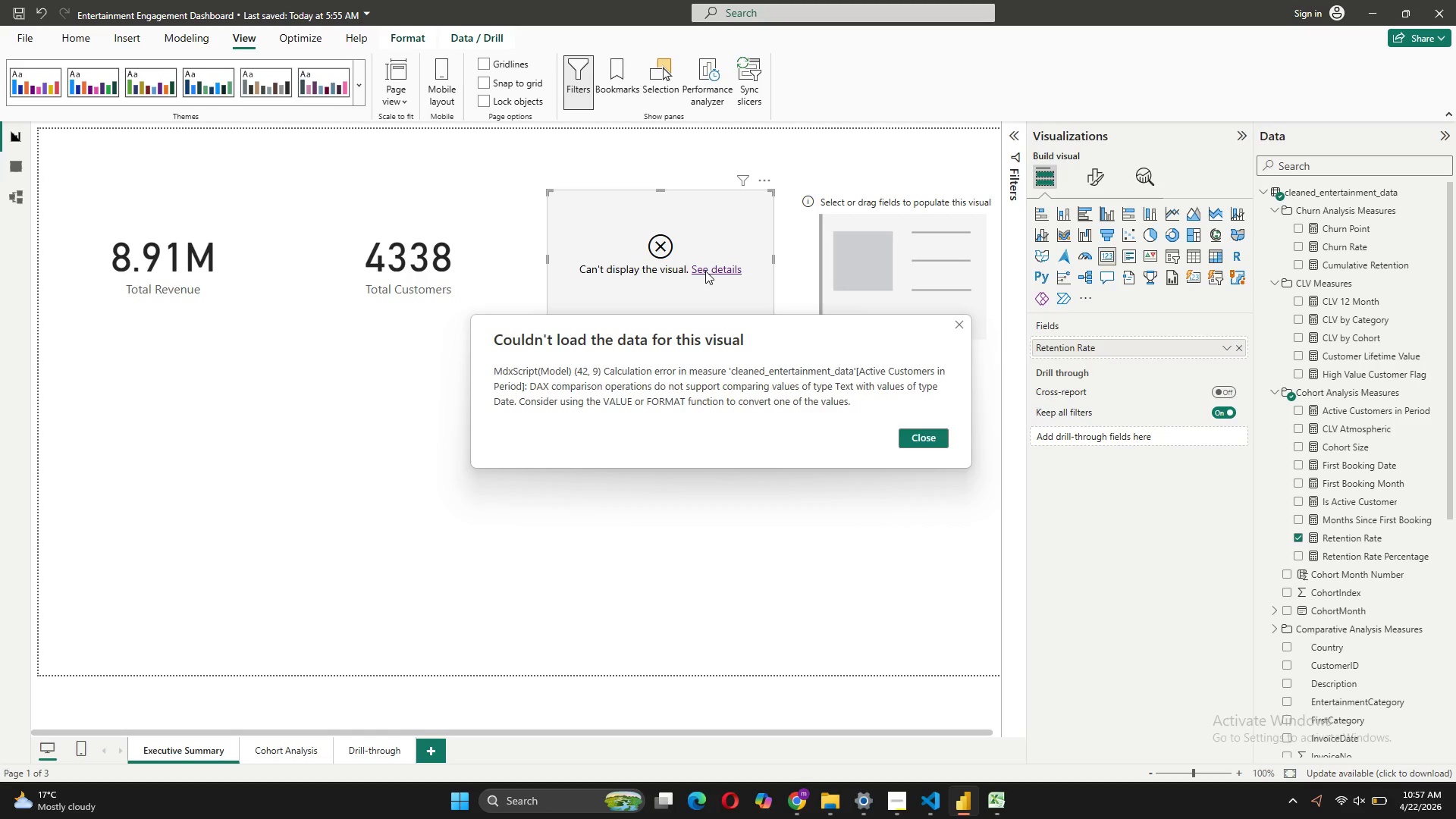 
wait(13.75)
 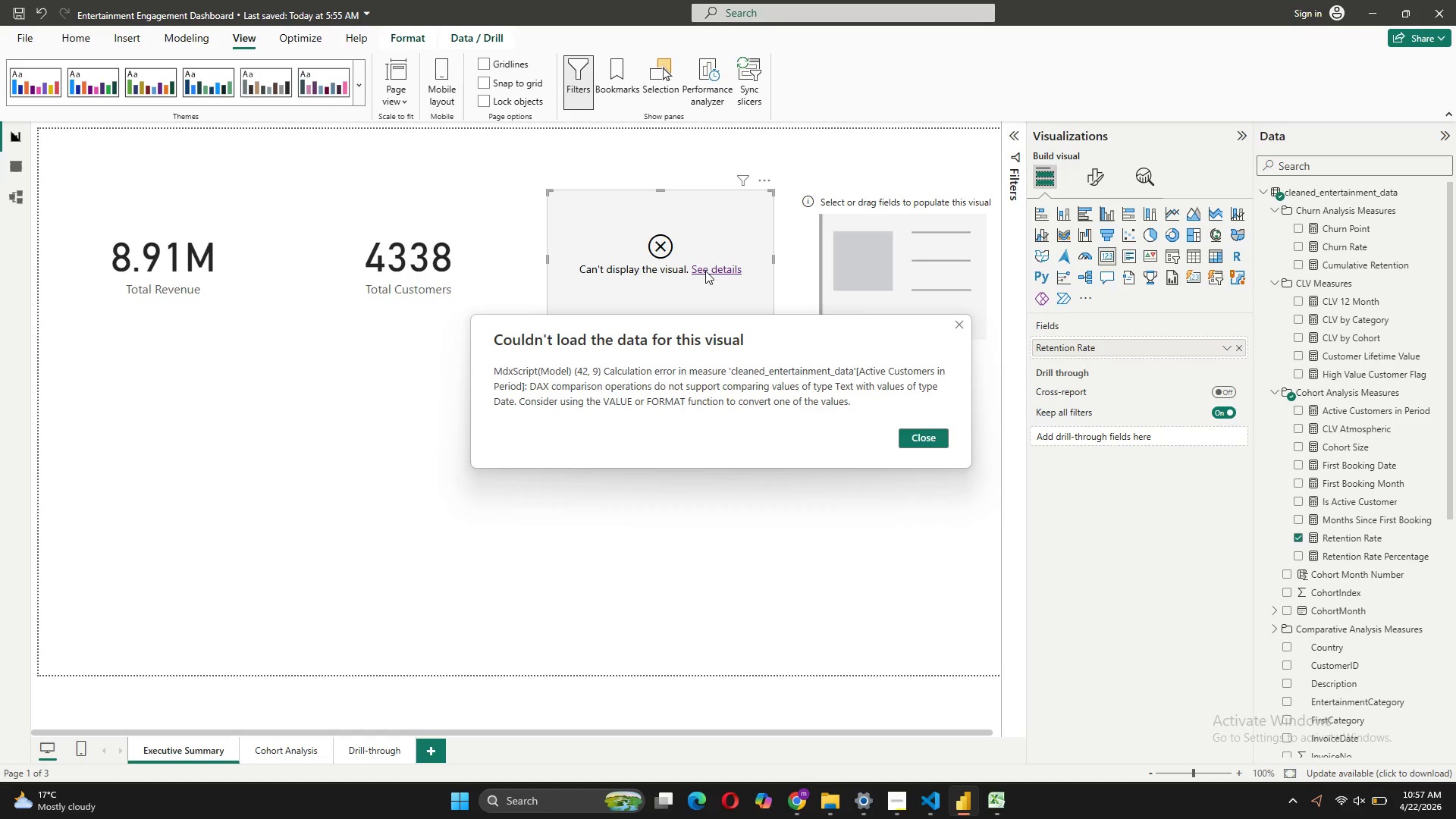 
left_click([923, 442])
 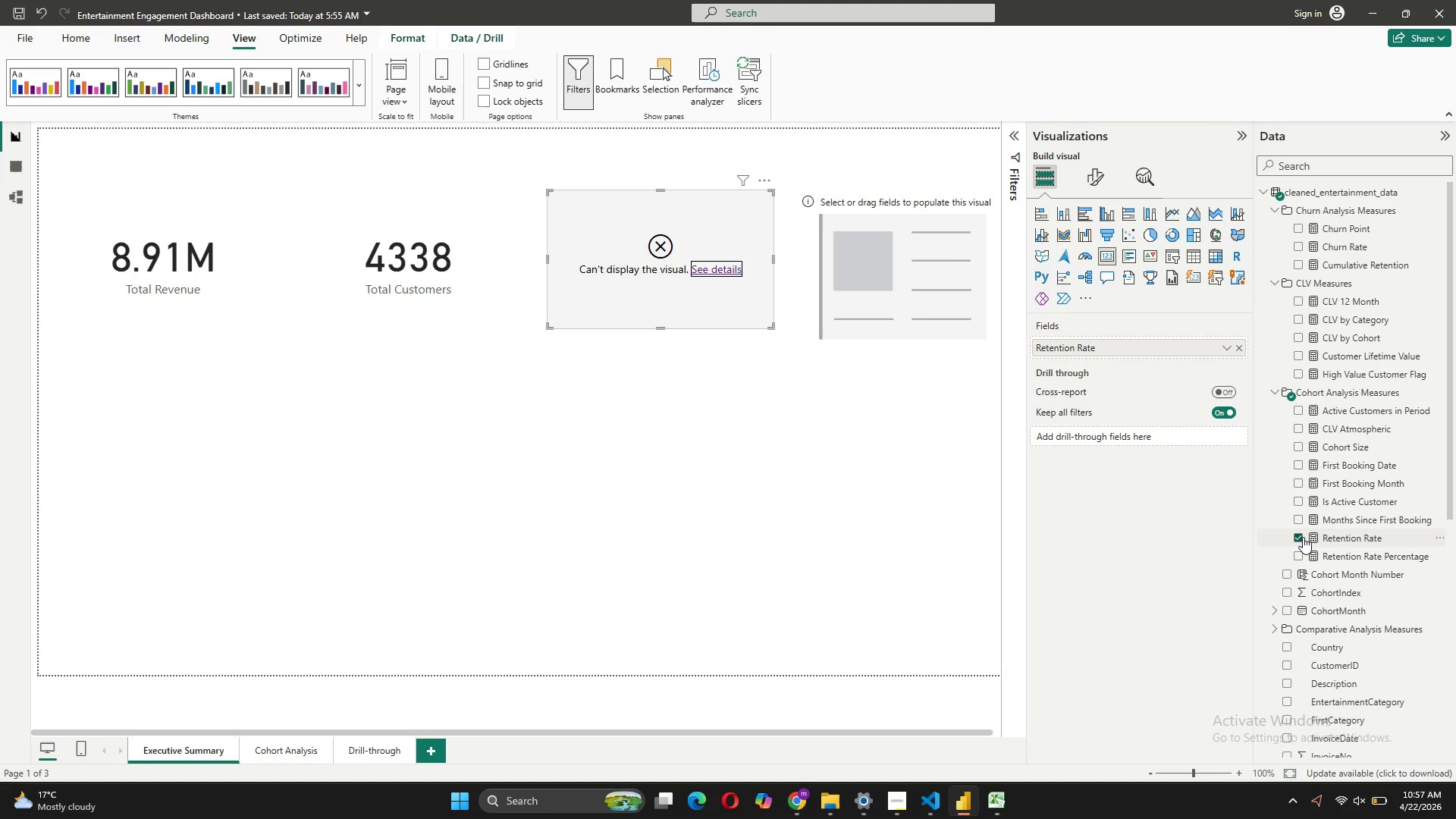 
left_click([1303, 537])
 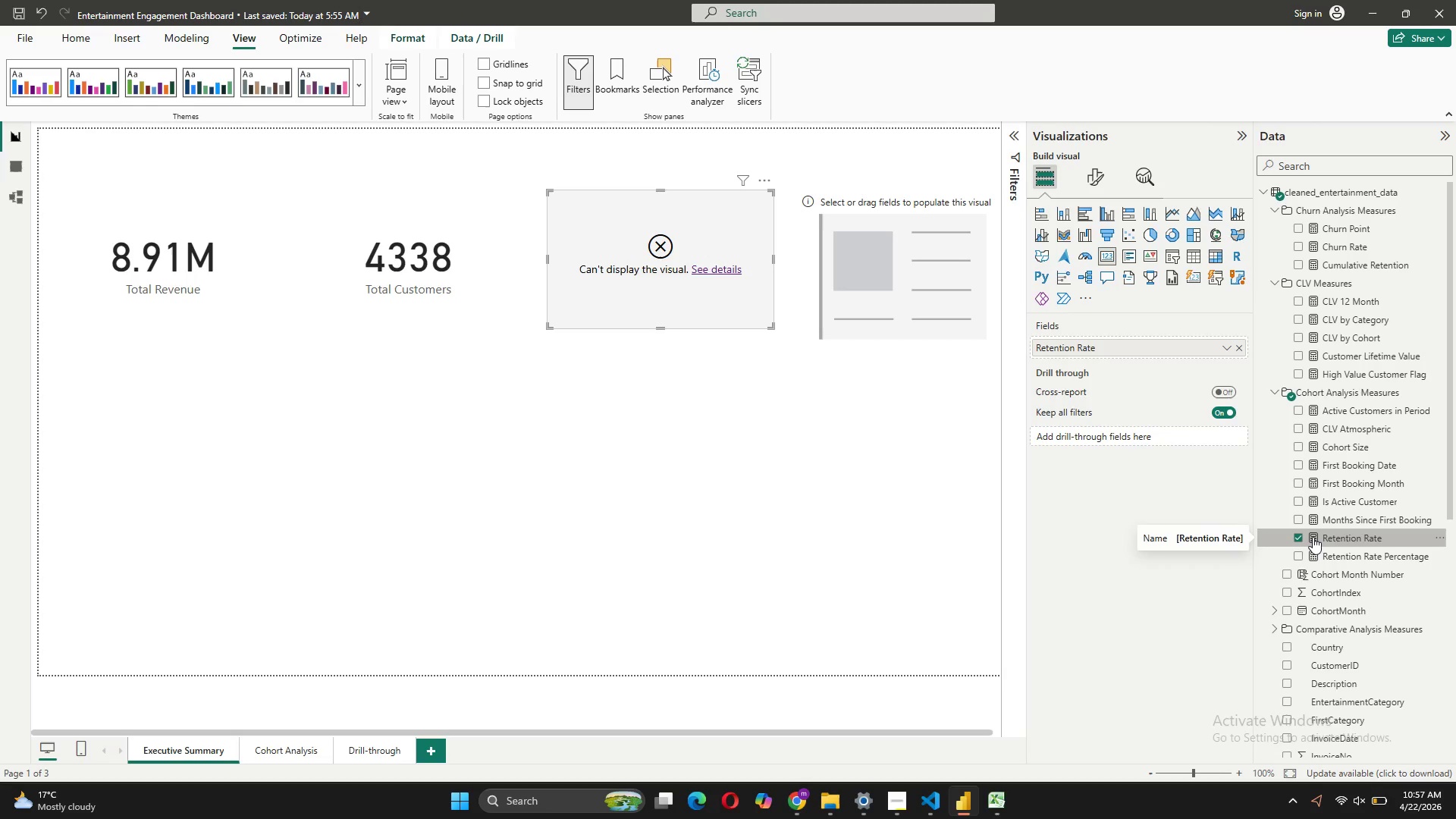 
left_click([1313, 537])
 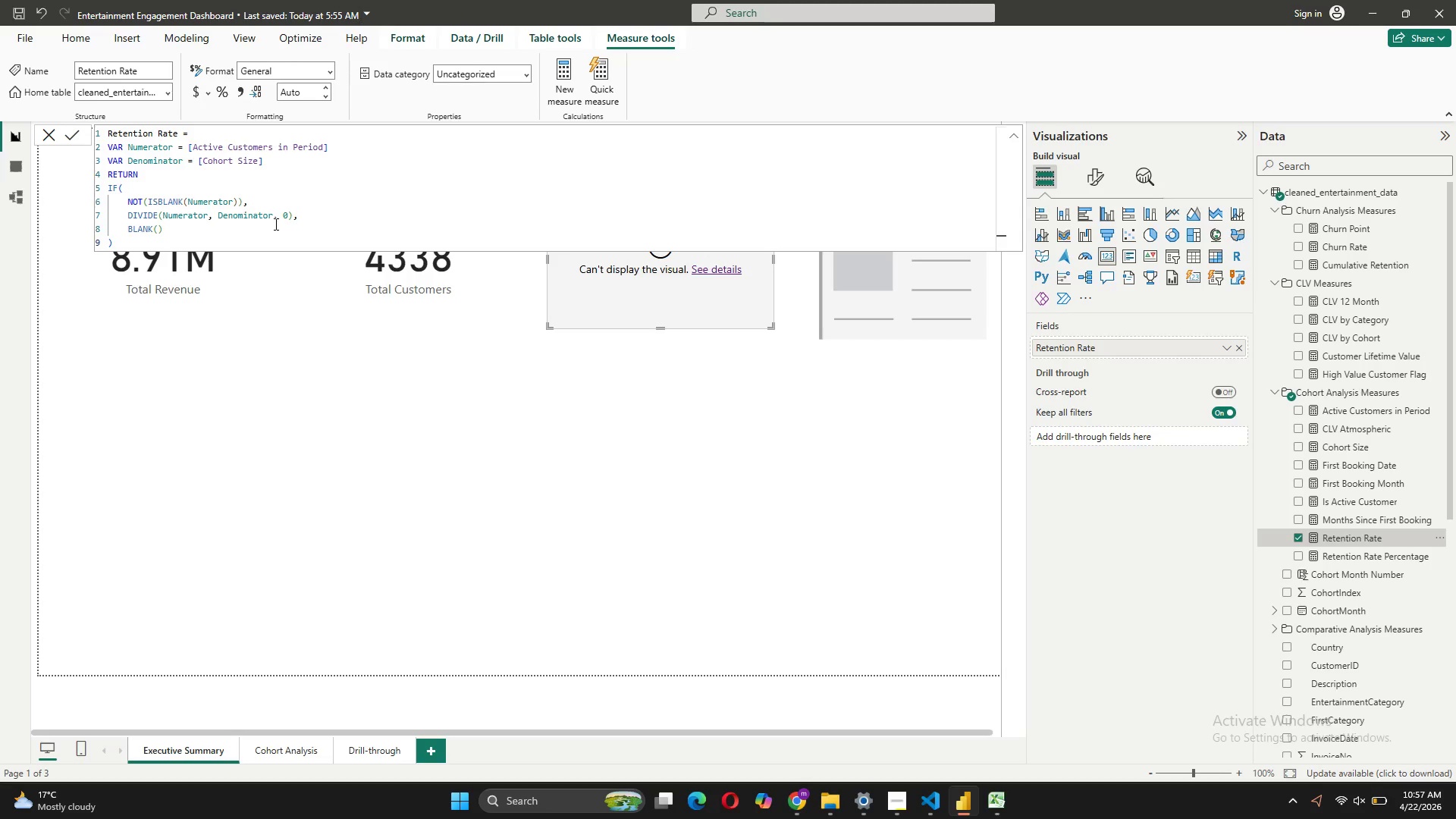 
wait(14.14)
 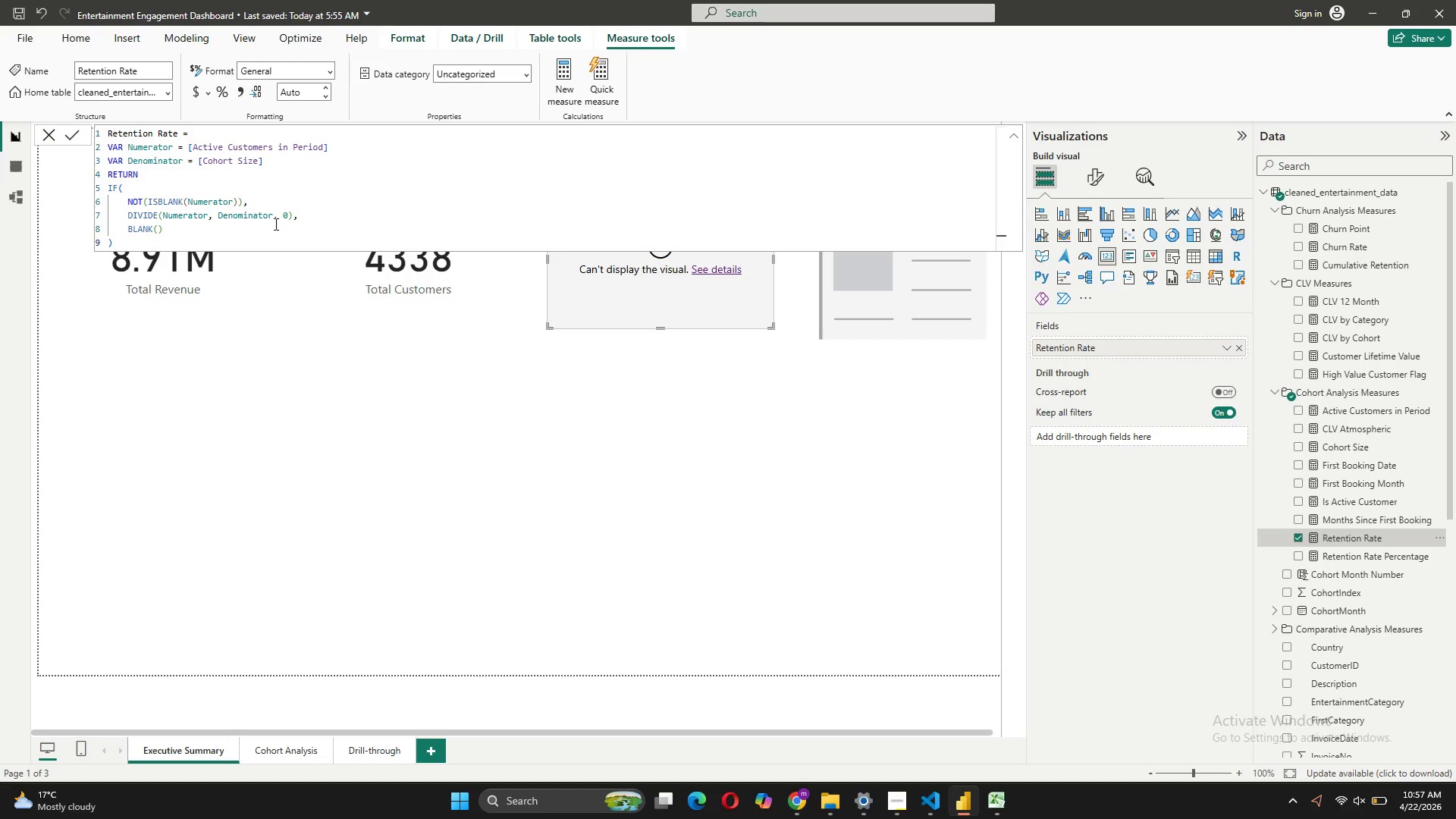 
left_click([1314, 415])
 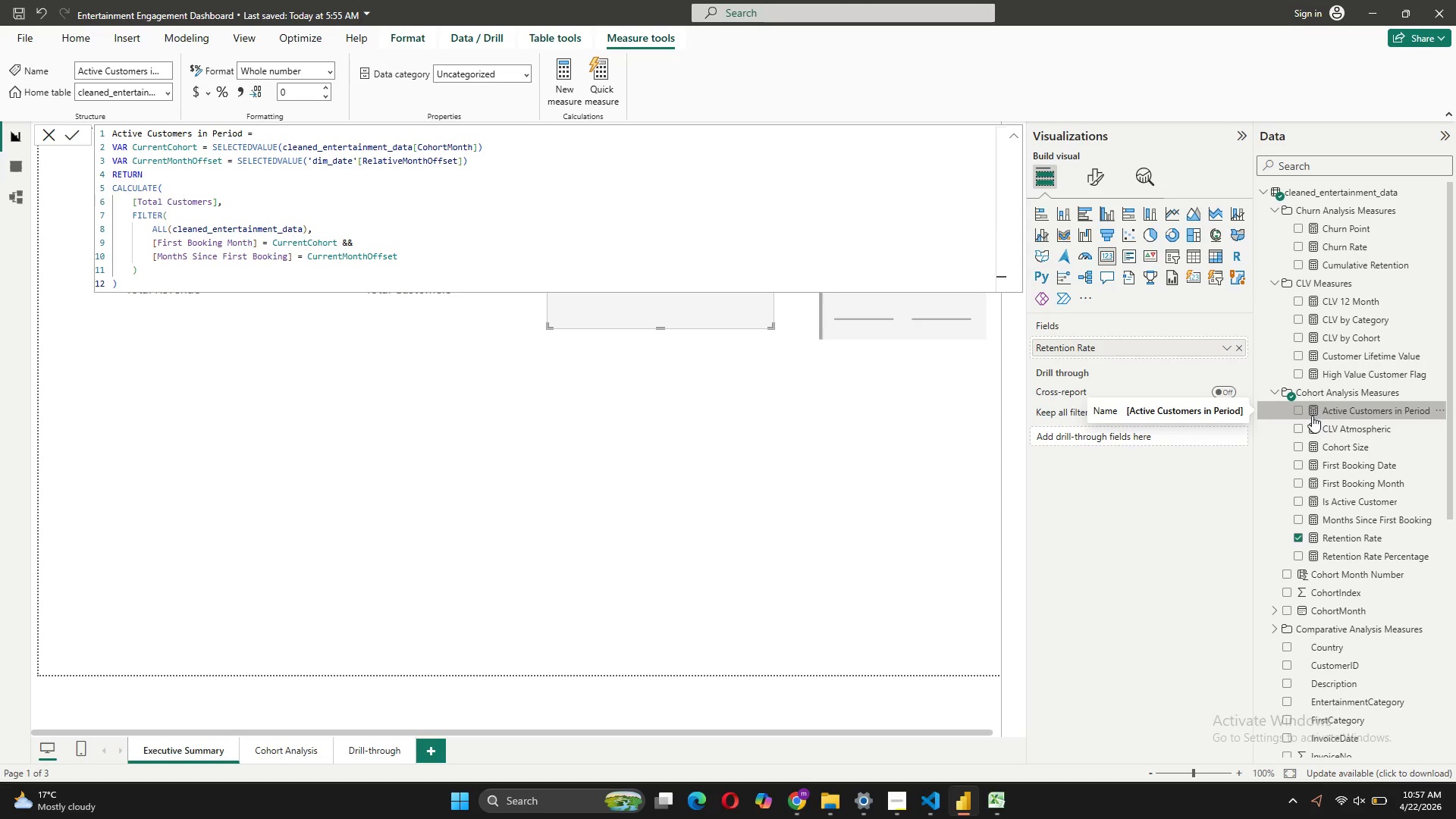 
wait(7.77)
 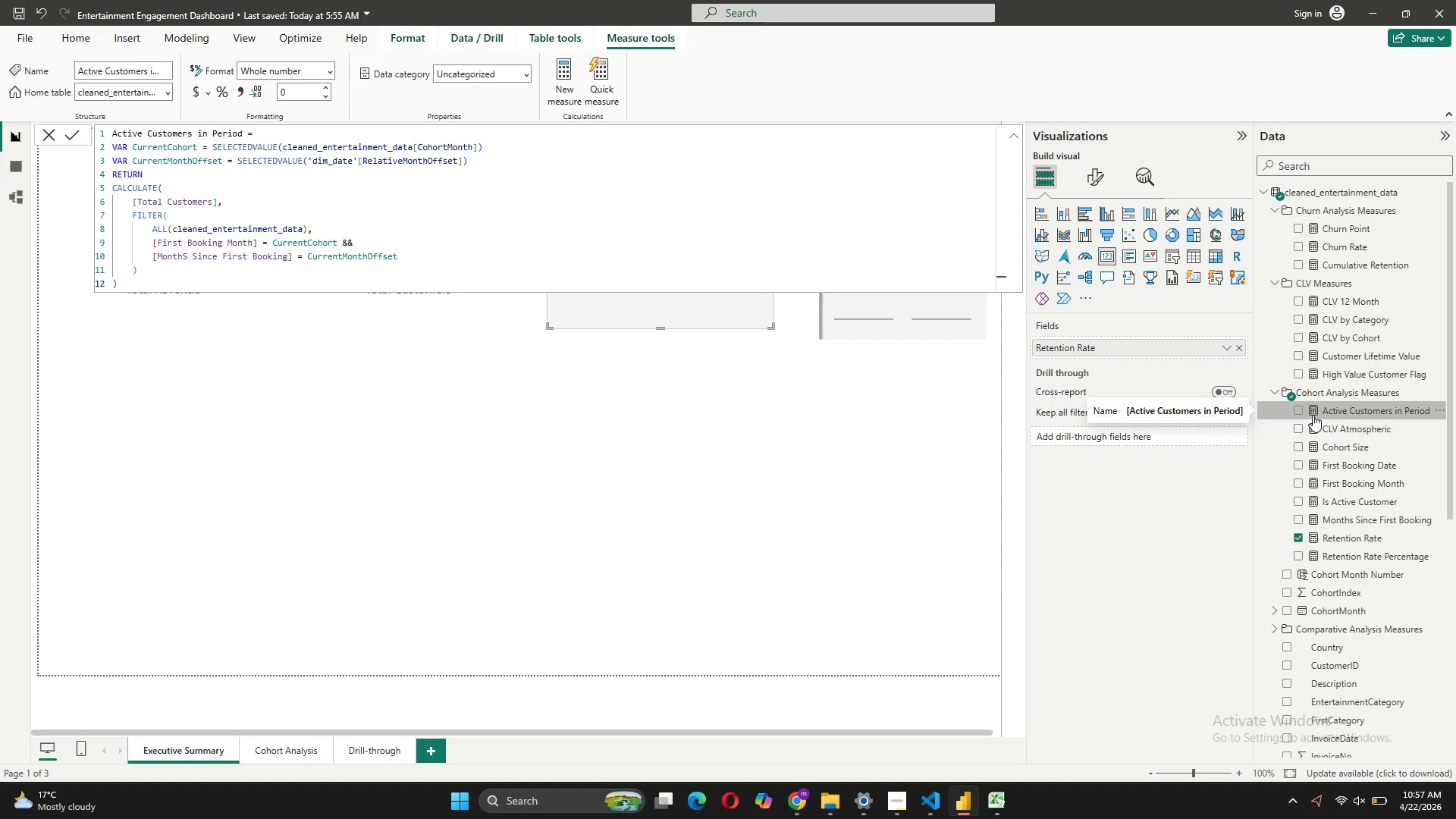 
left_click([1311, 537])
 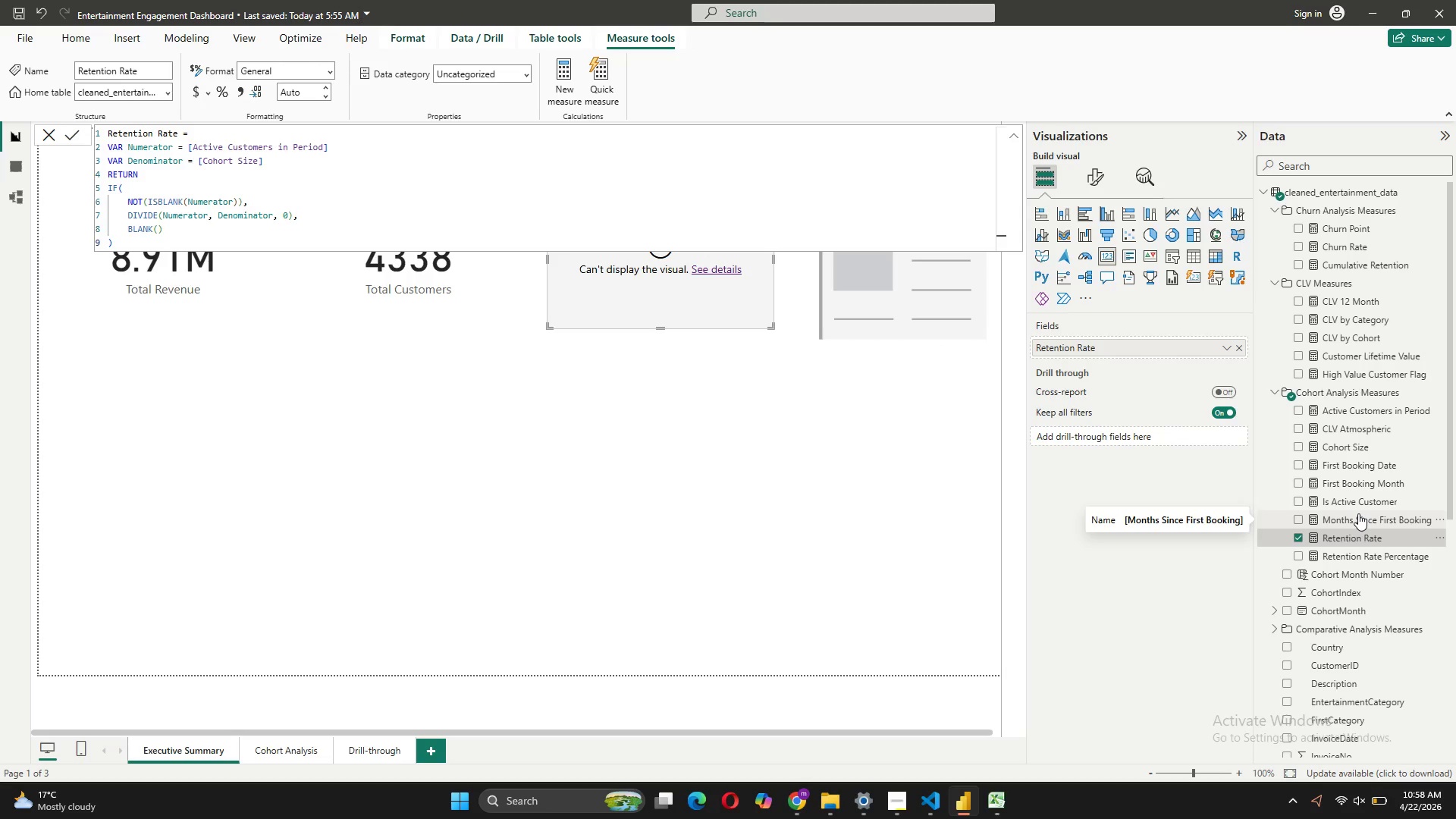 
wait(25.64)
 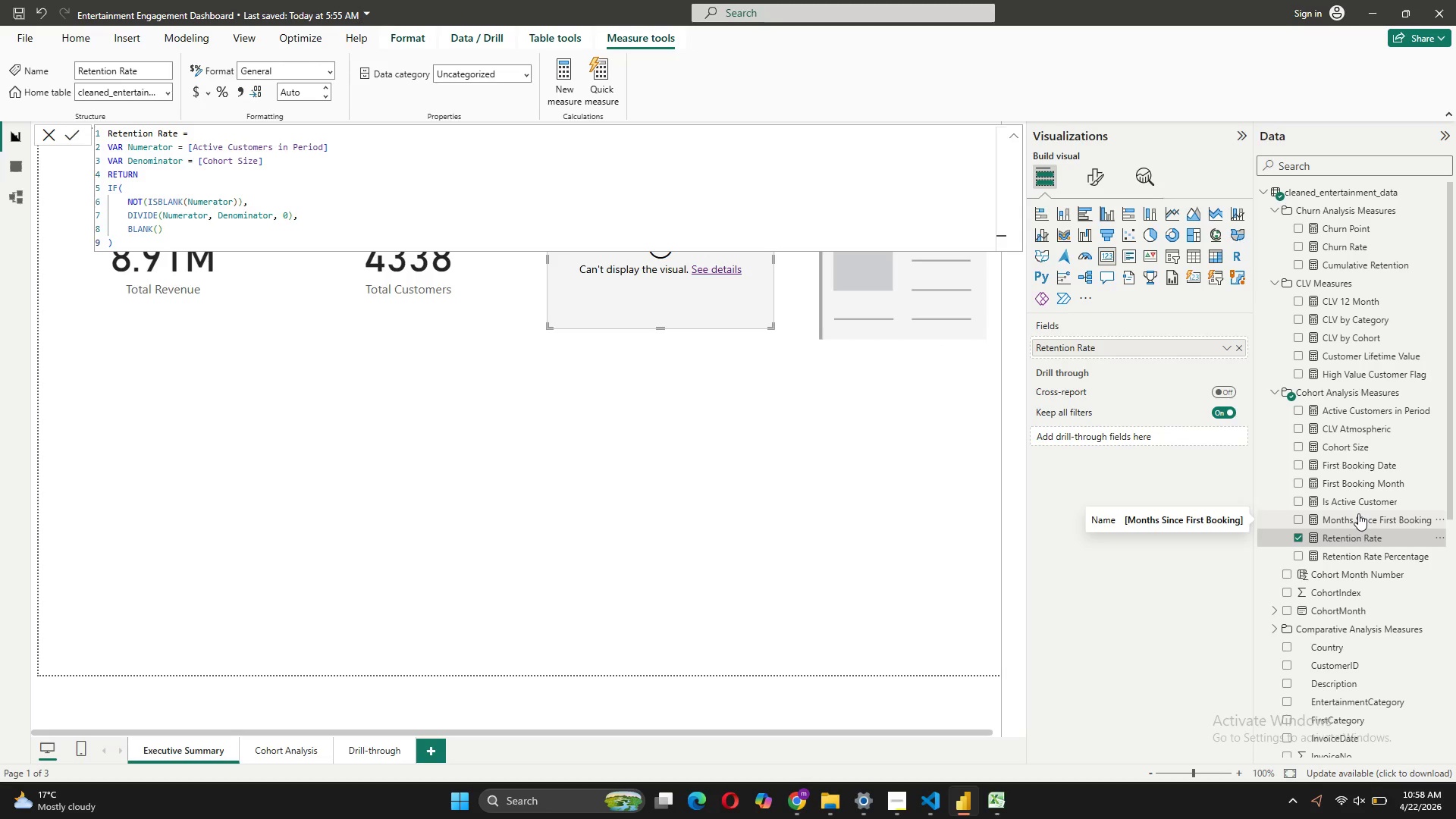 
mouse_move([1371, 566])
 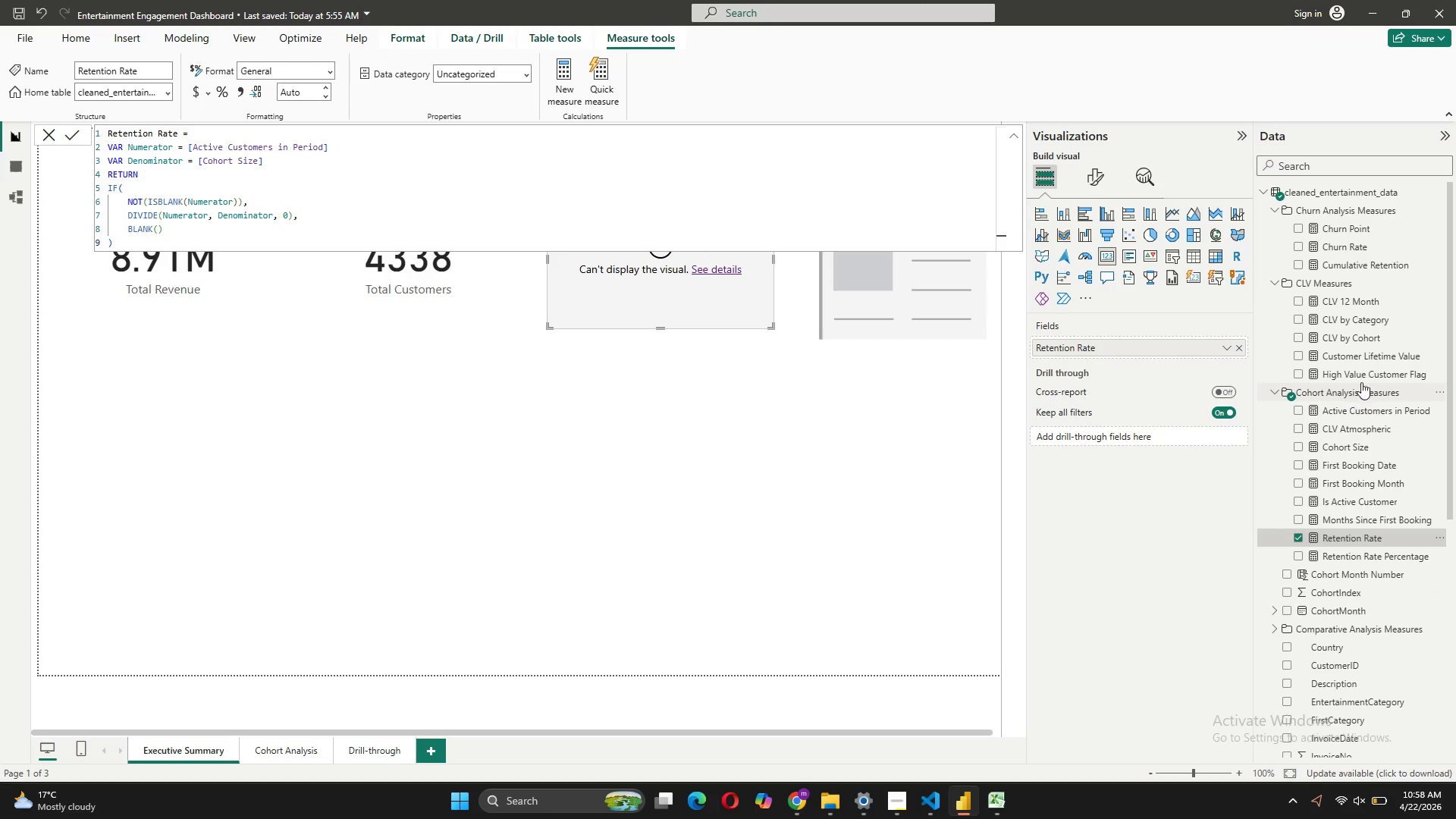 
wait(7.81)
 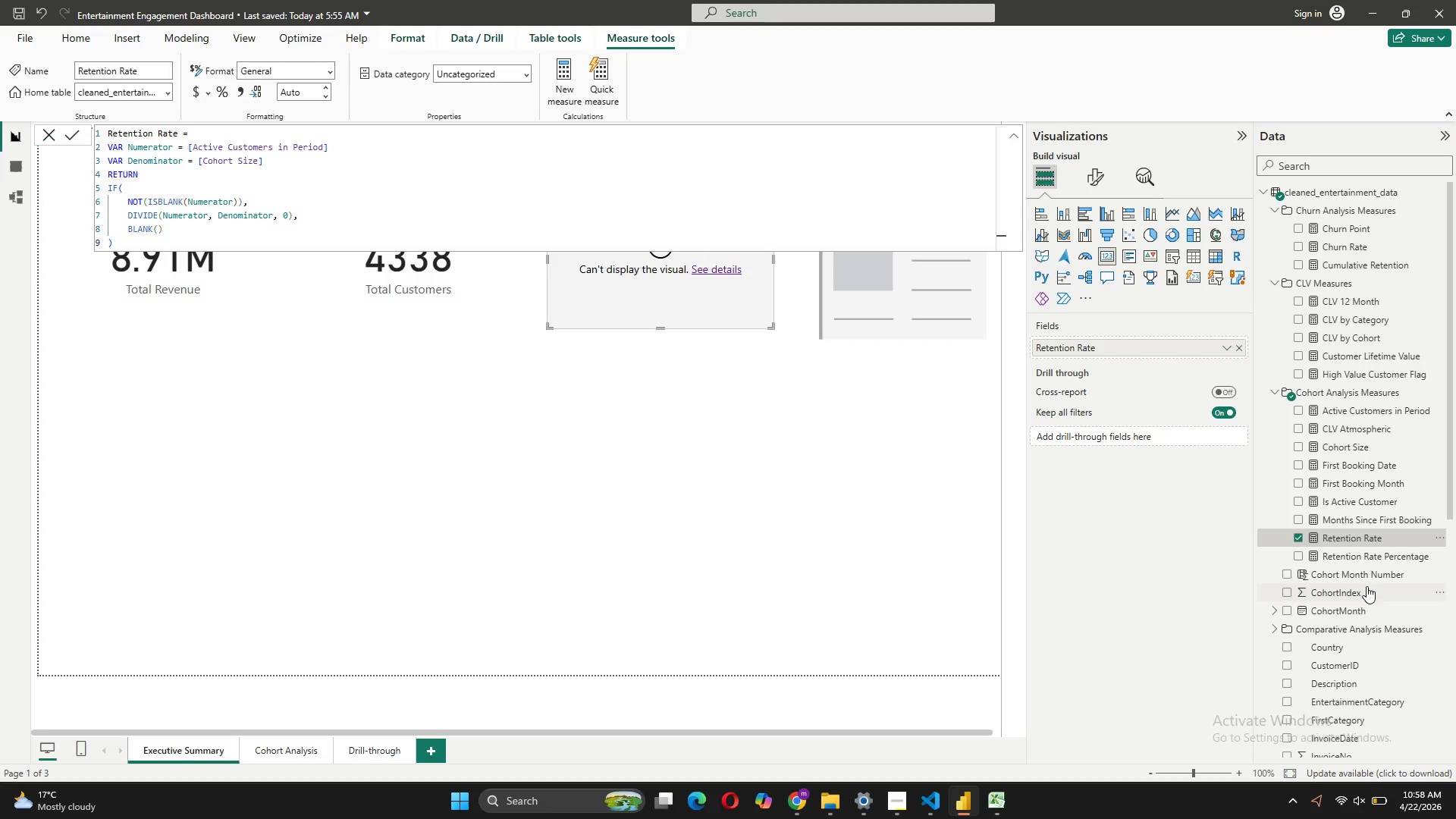 
scroll: coordinate [1338, 538], scroll_direction: down, amount: 2.0
 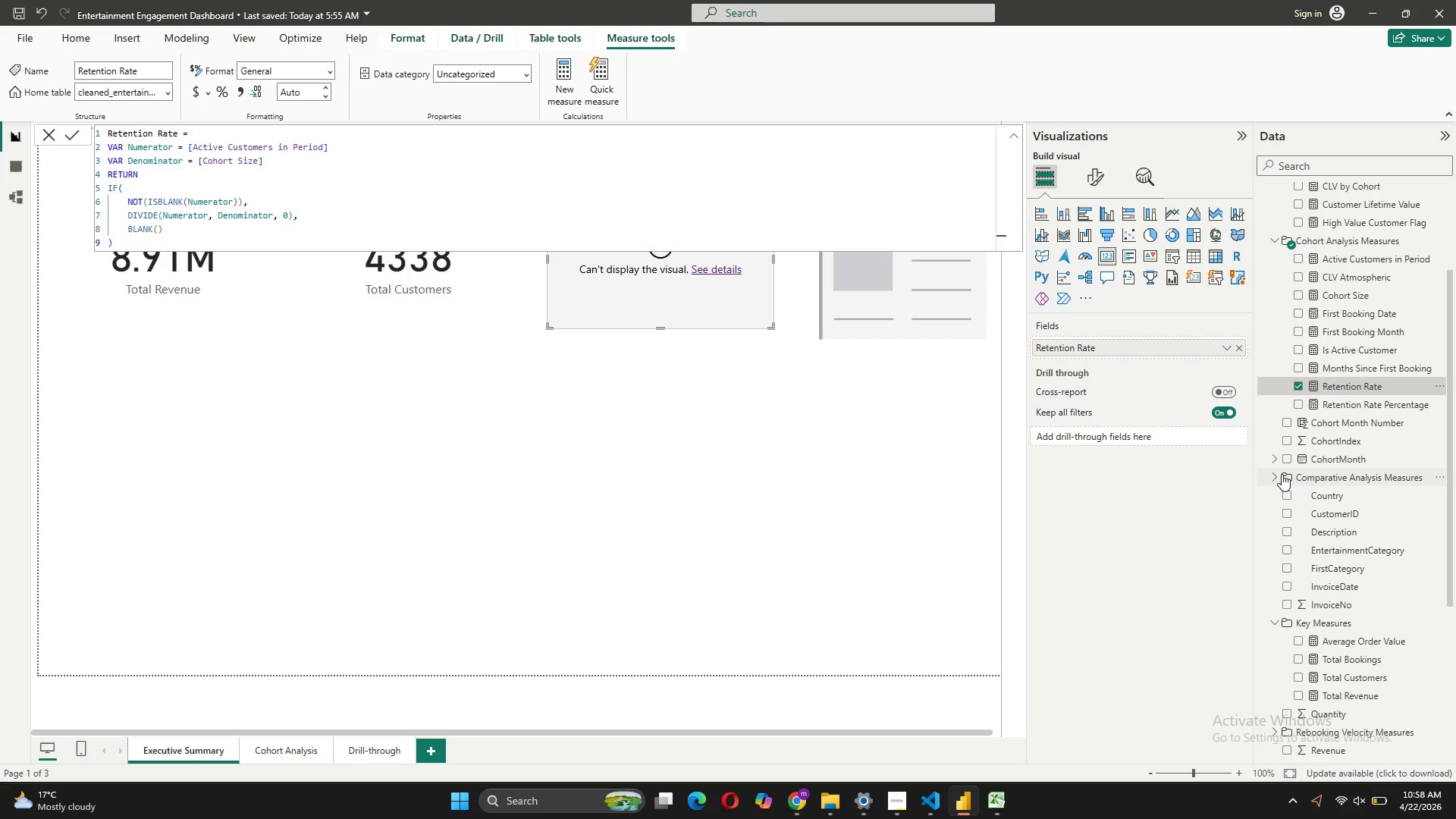 
left_click([1282, 474])
 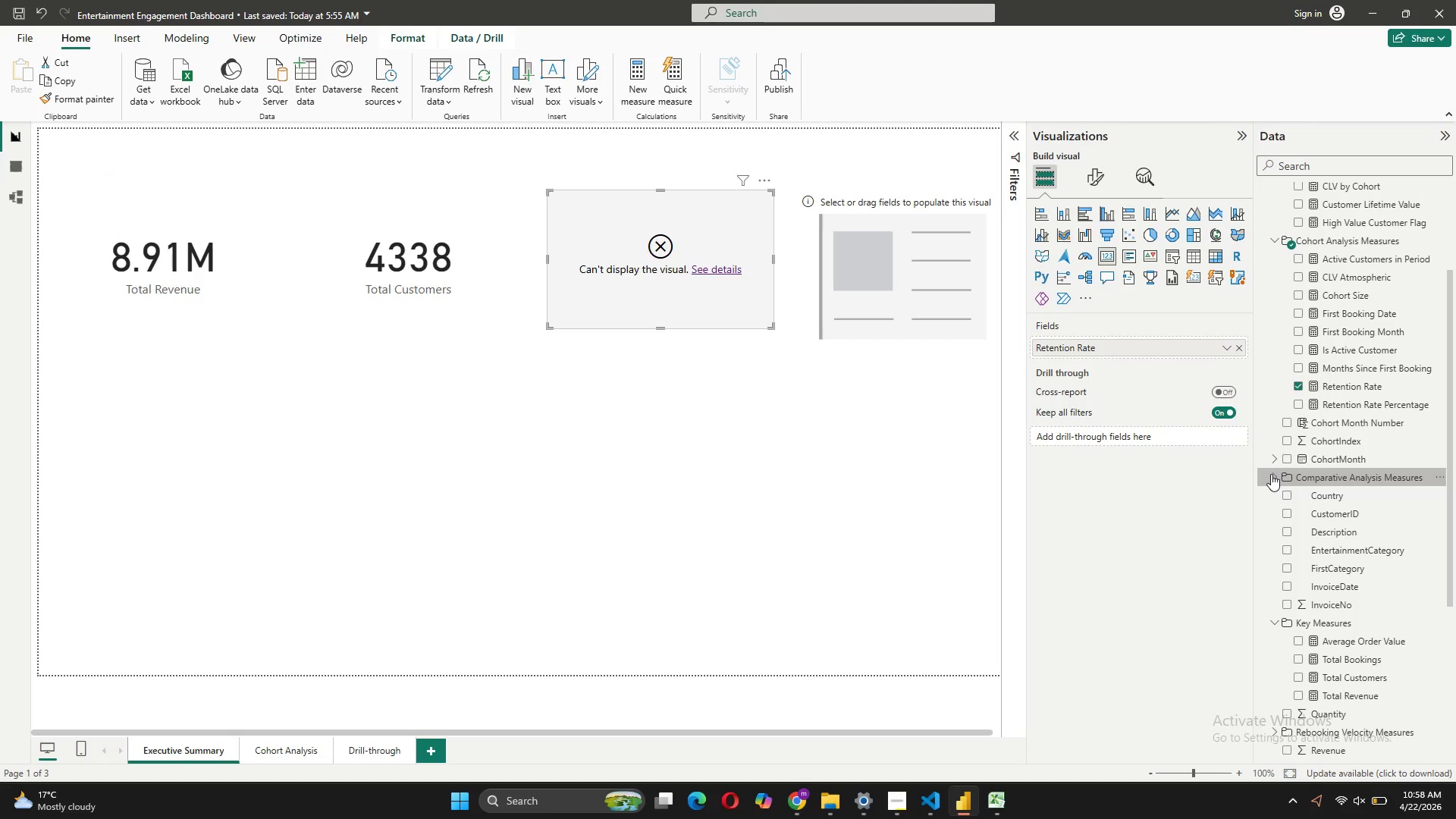 
left_click([1271, 474])
 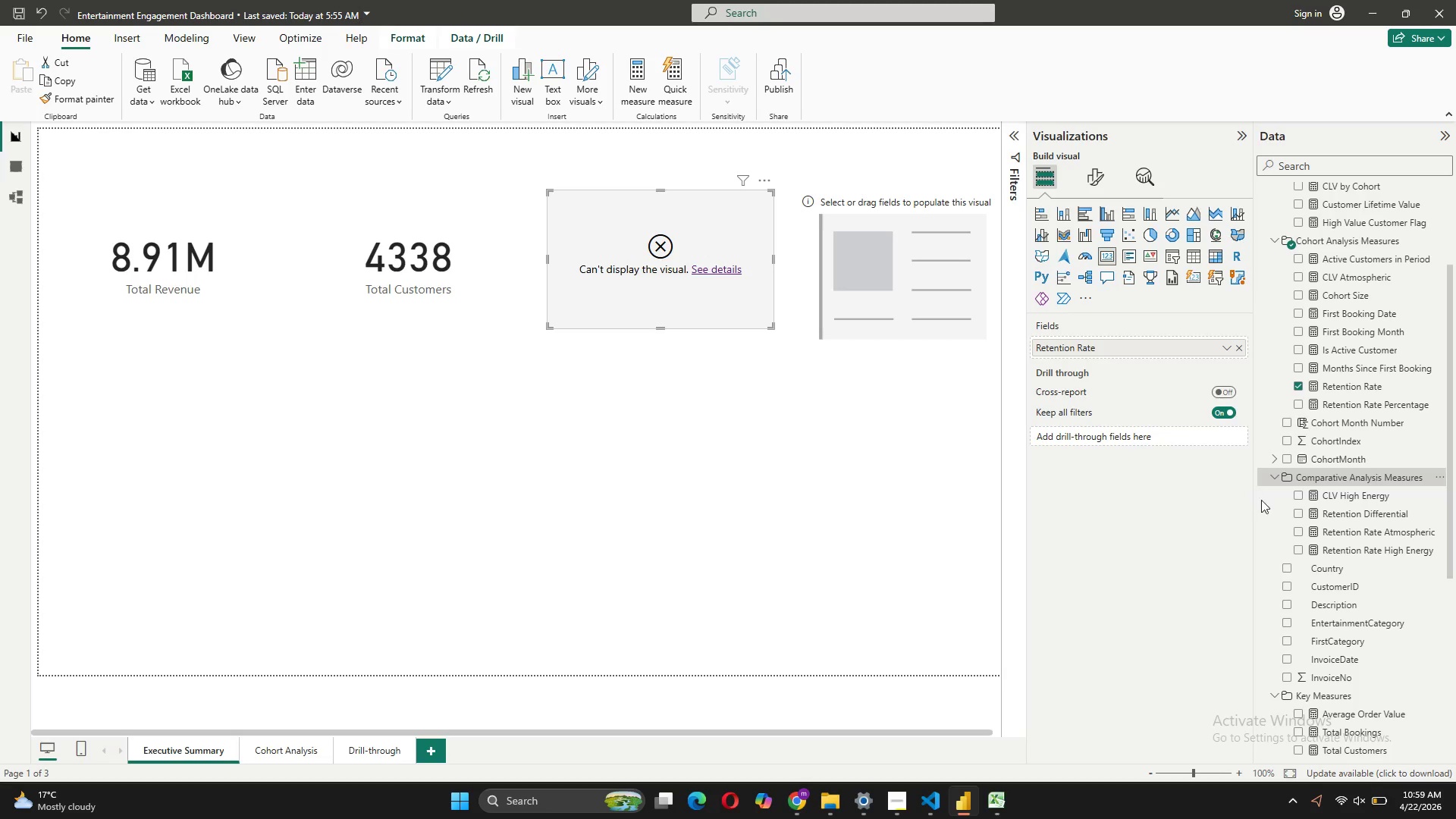 
wait(42.2)
 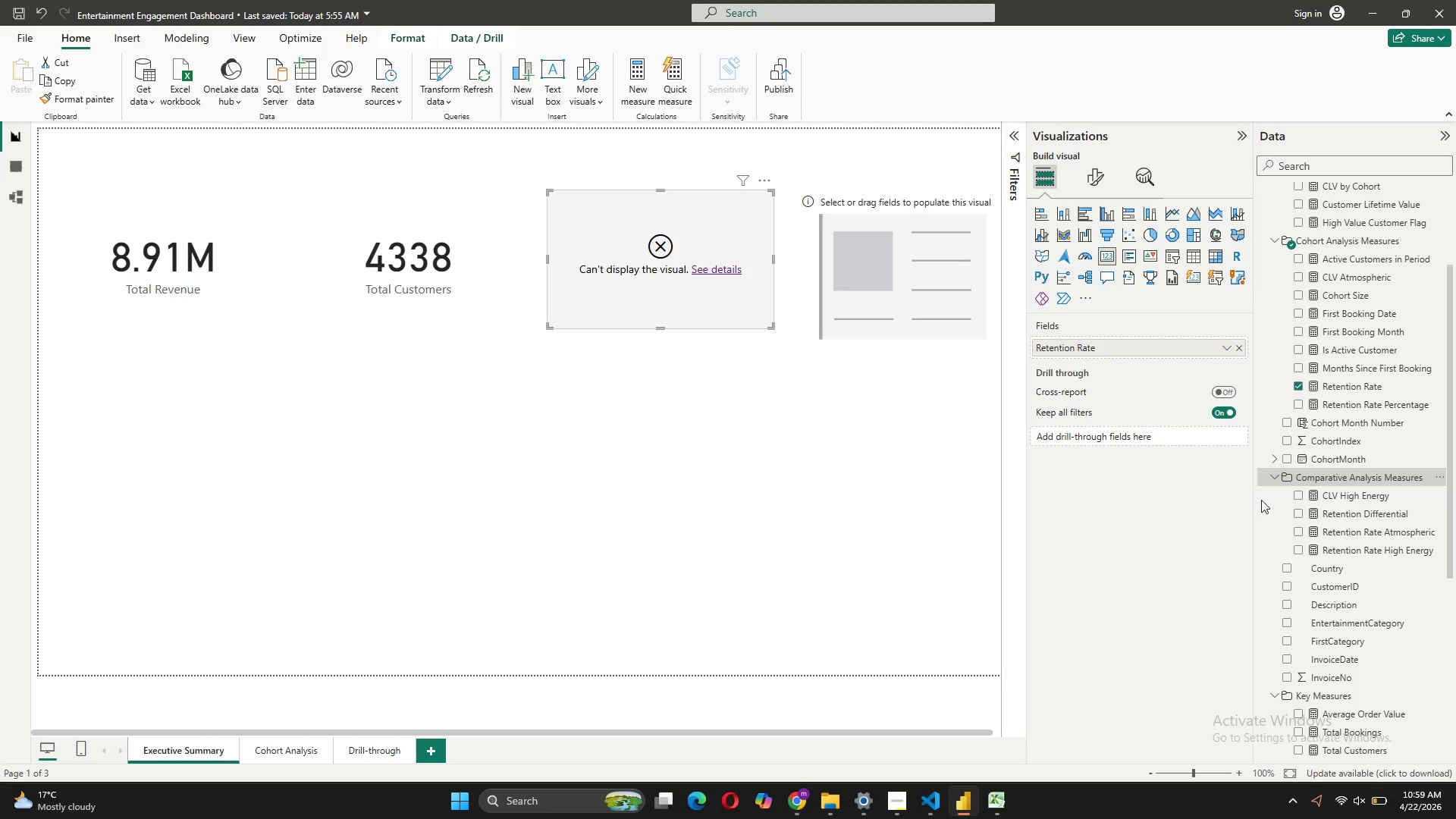 
left_click([1312, 388])
 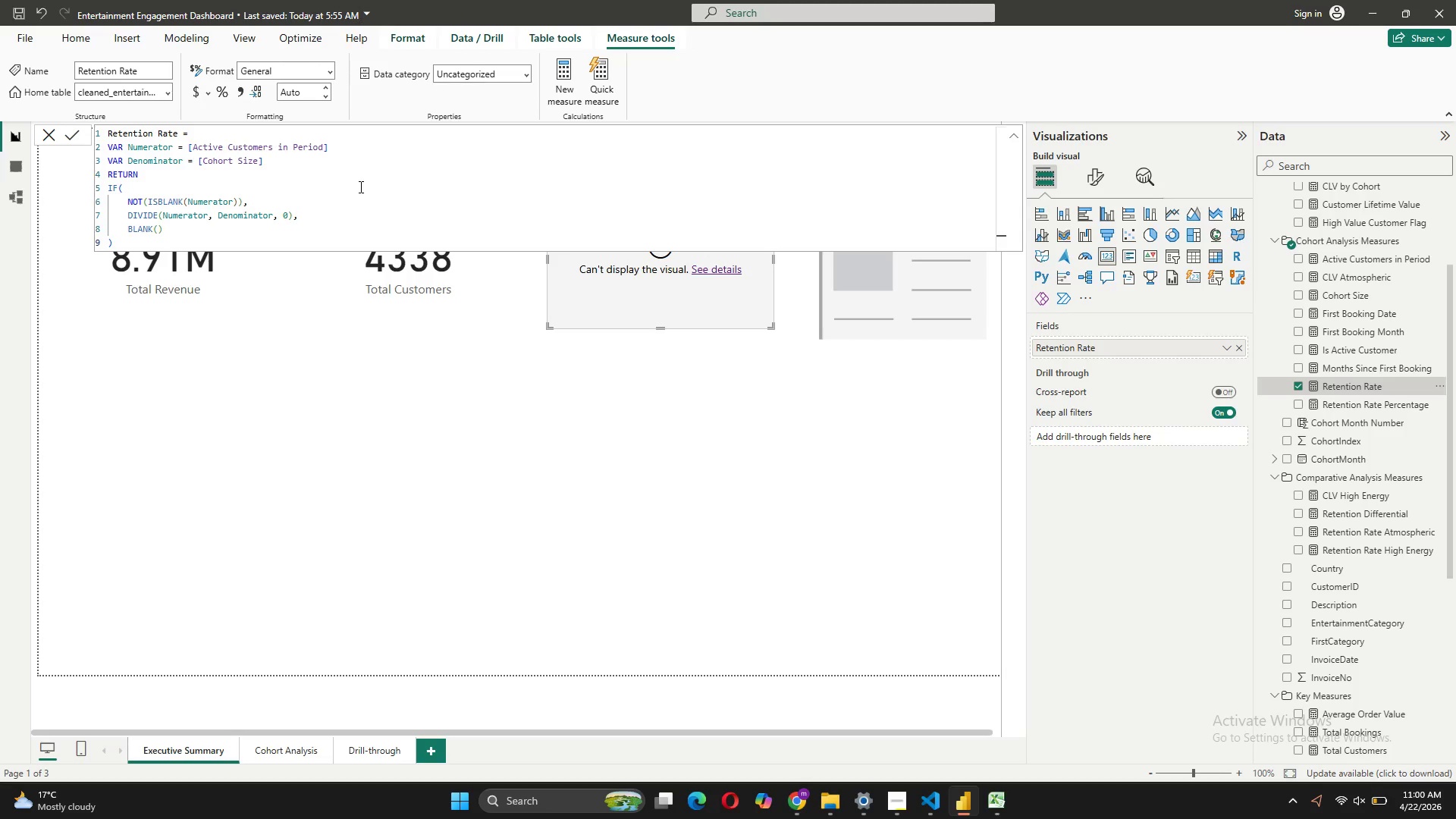 
wait(61.82)
 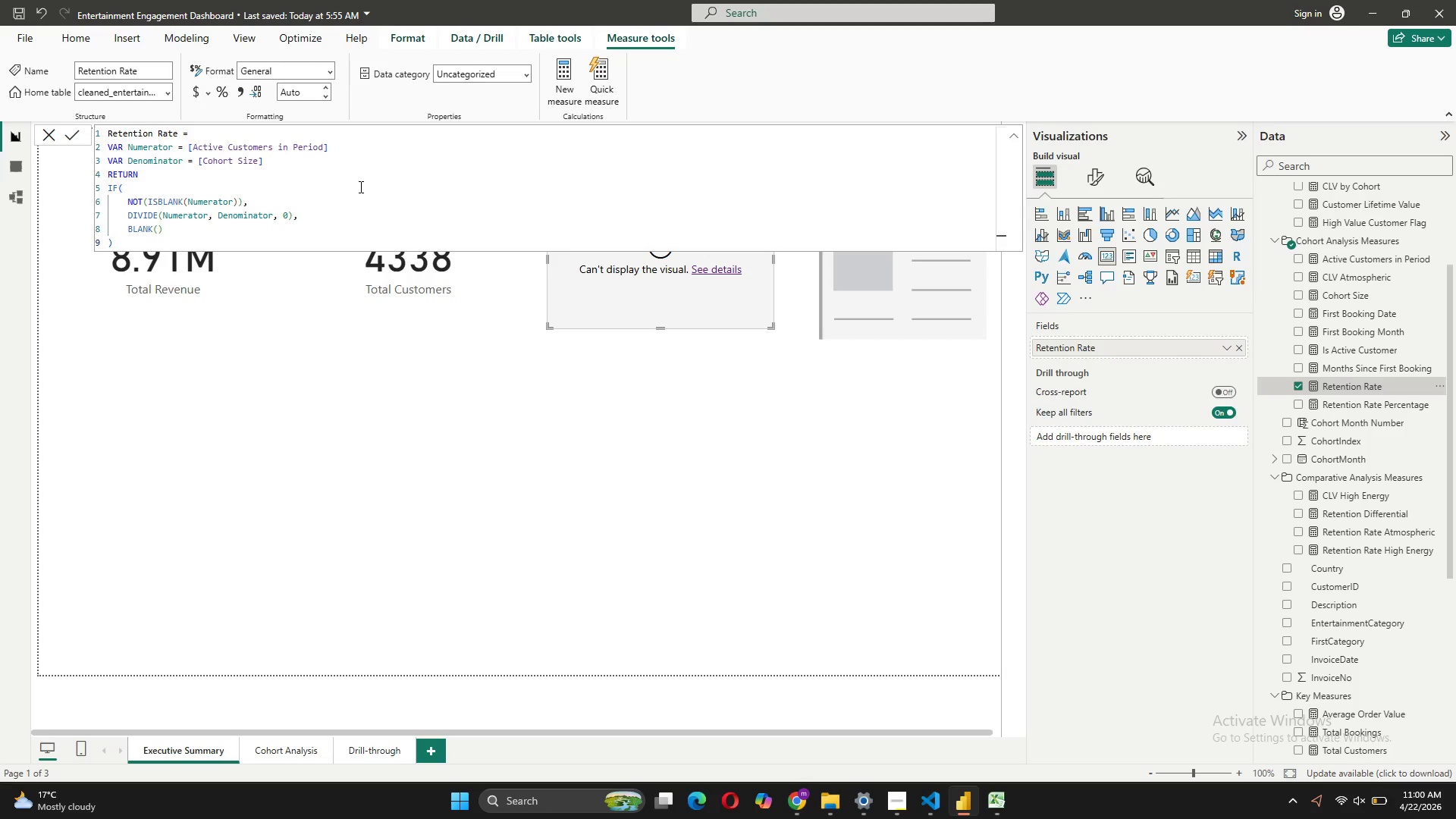 
mouse_move([1346, 406])
 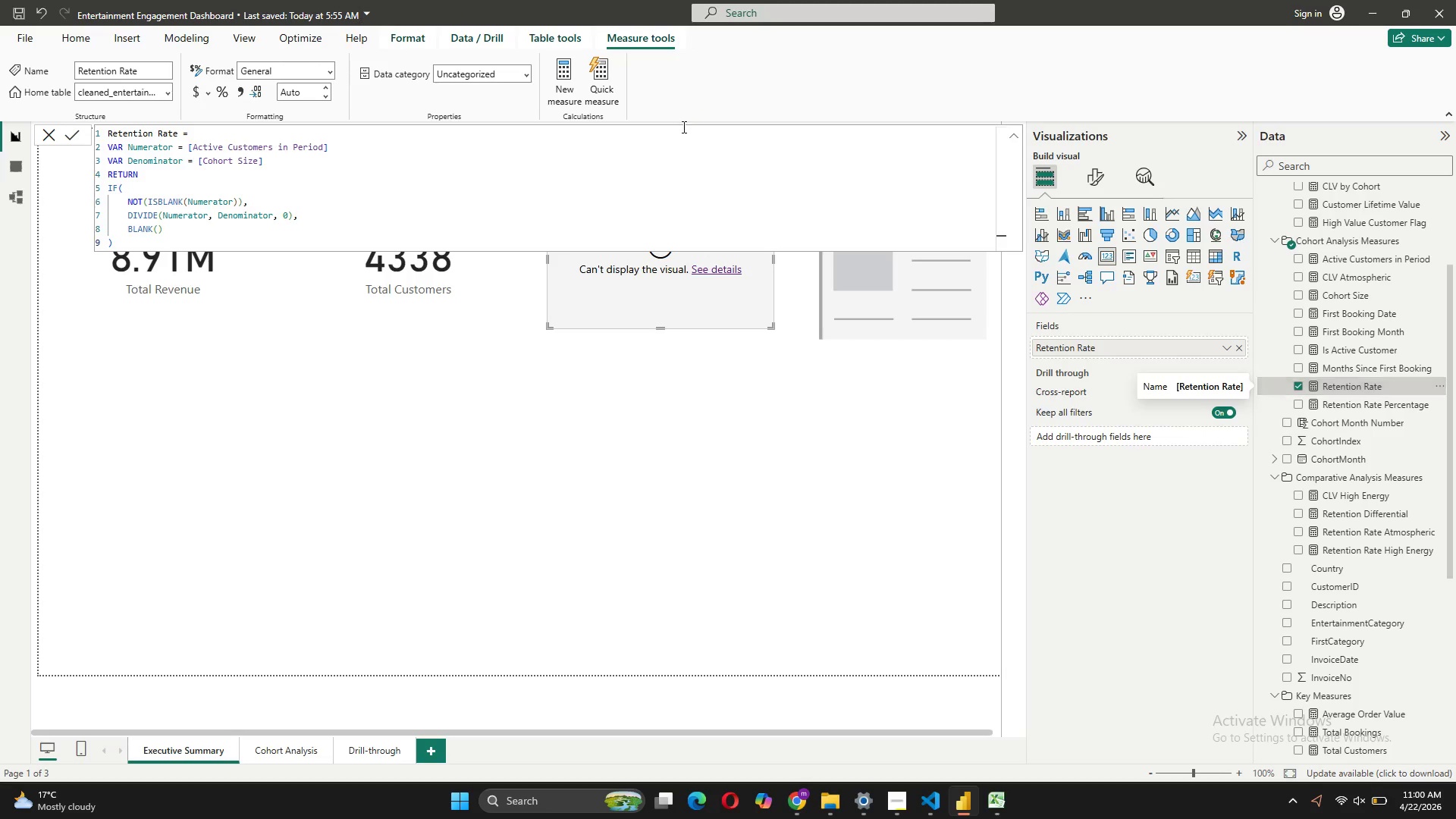 
wait(7.25)
 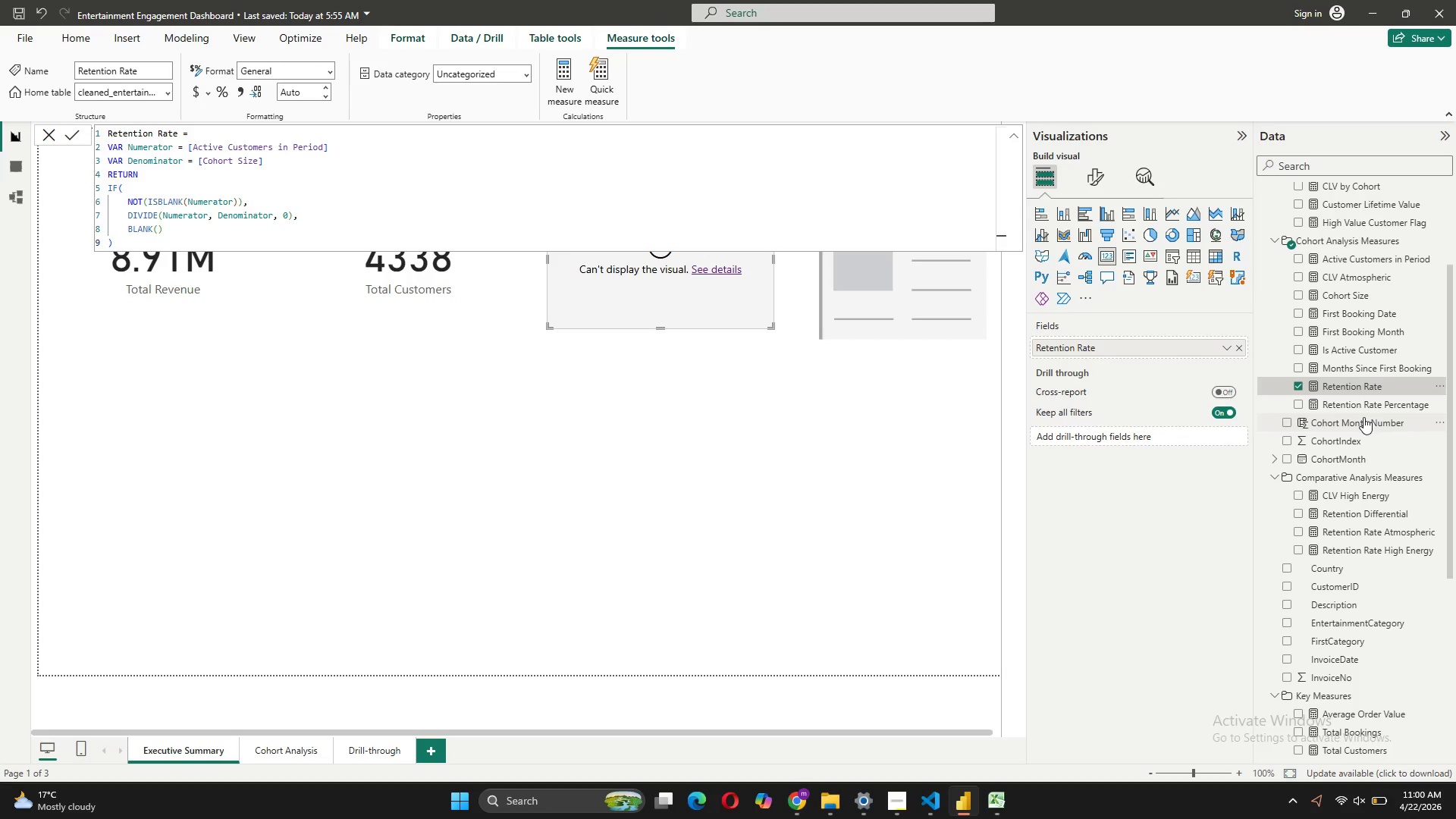 
left_click([686, 311])
 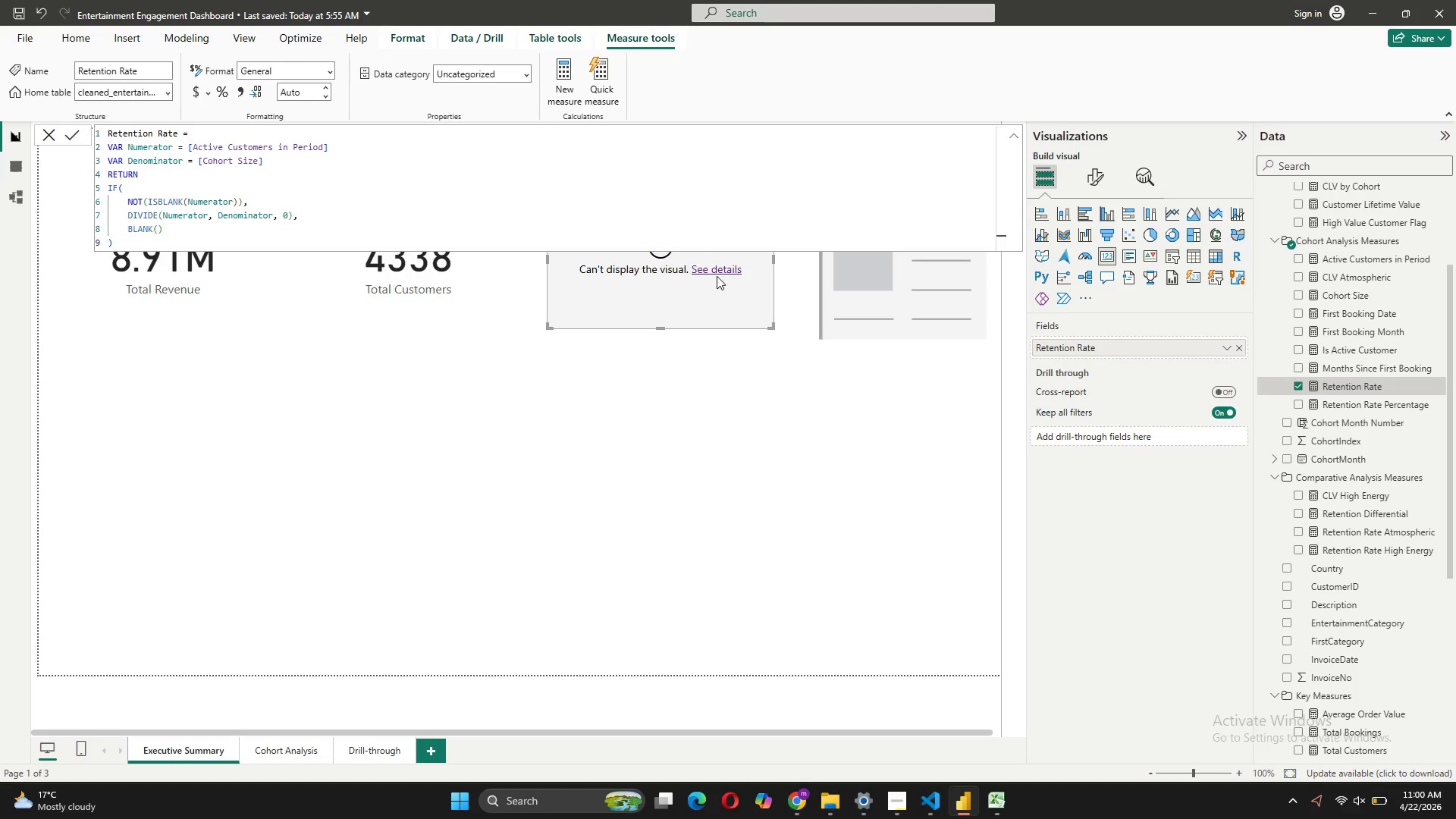 
left_click([718, 268])
 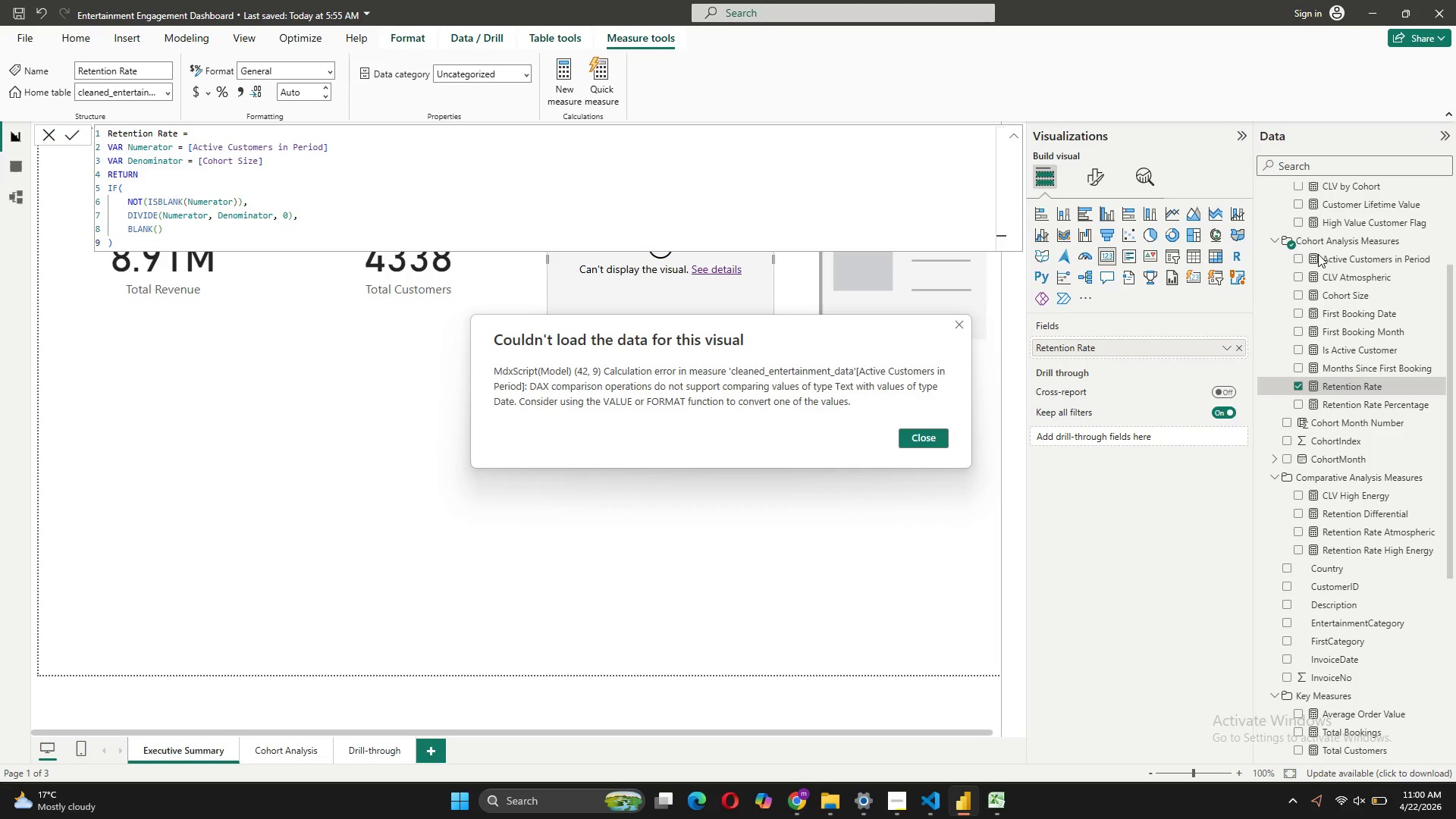 
wait(14.39)
 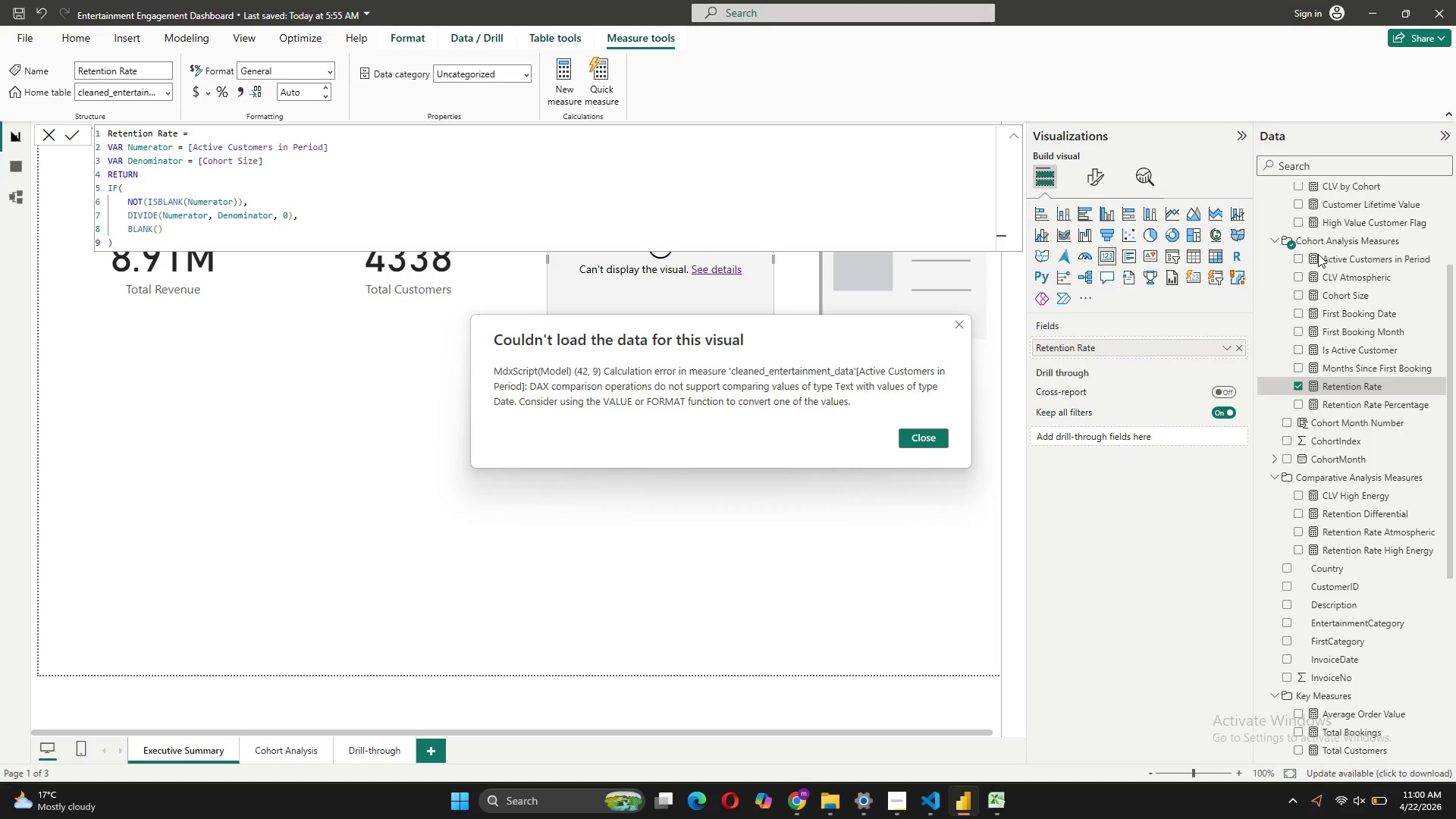 
left_click([936, 439])
 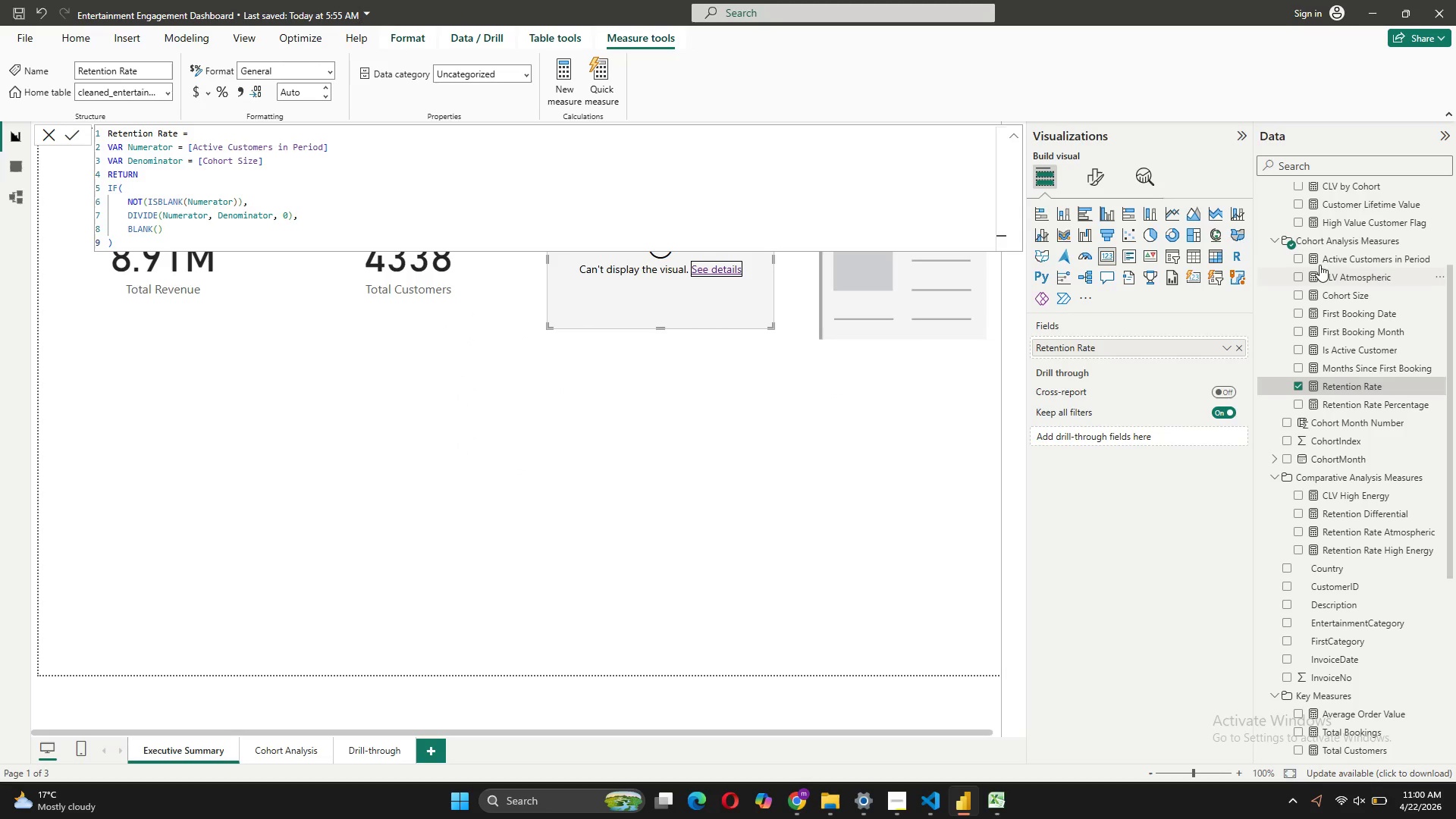 
left_click([1317, 261])
 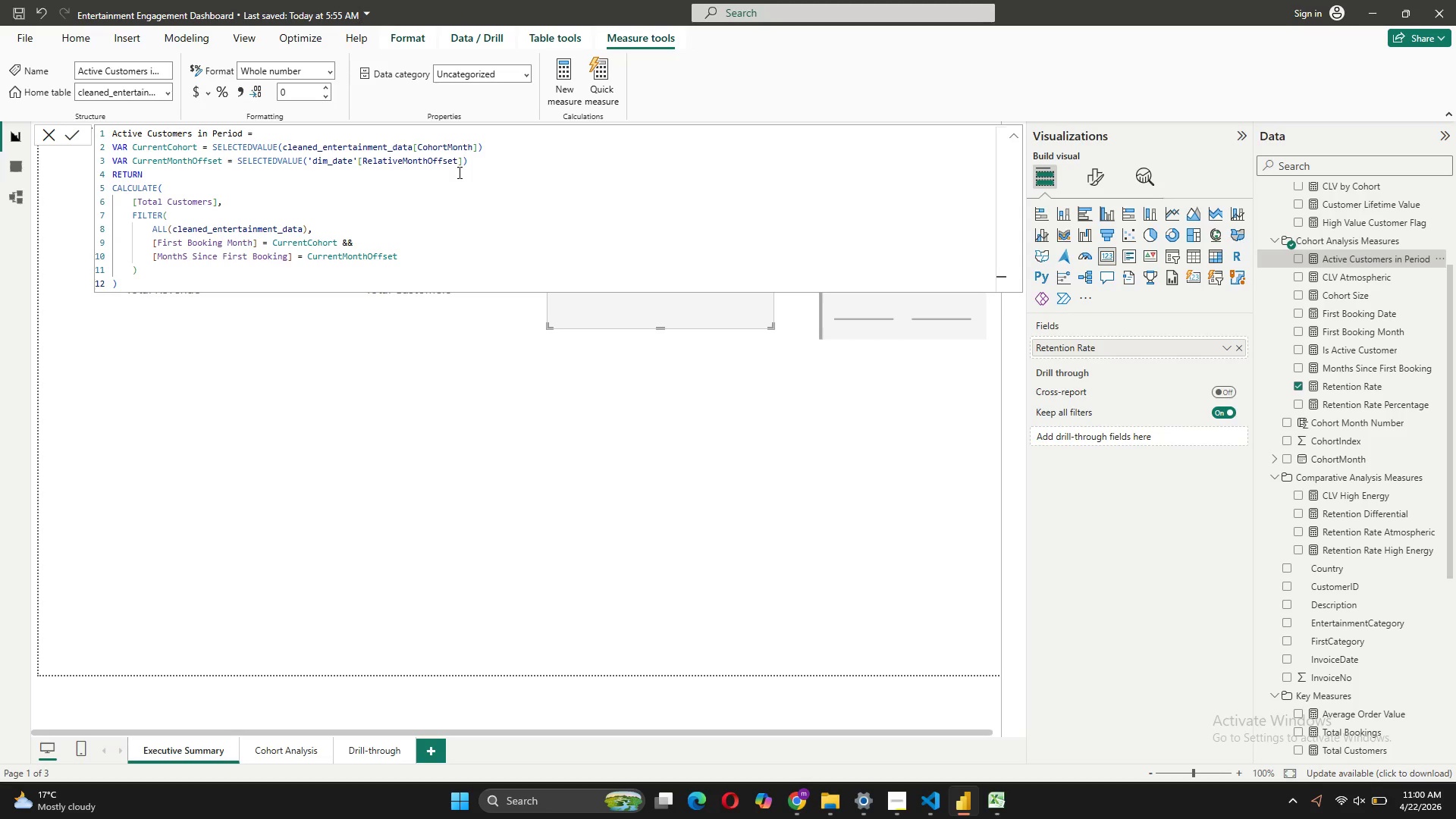 
wait(19.17)
 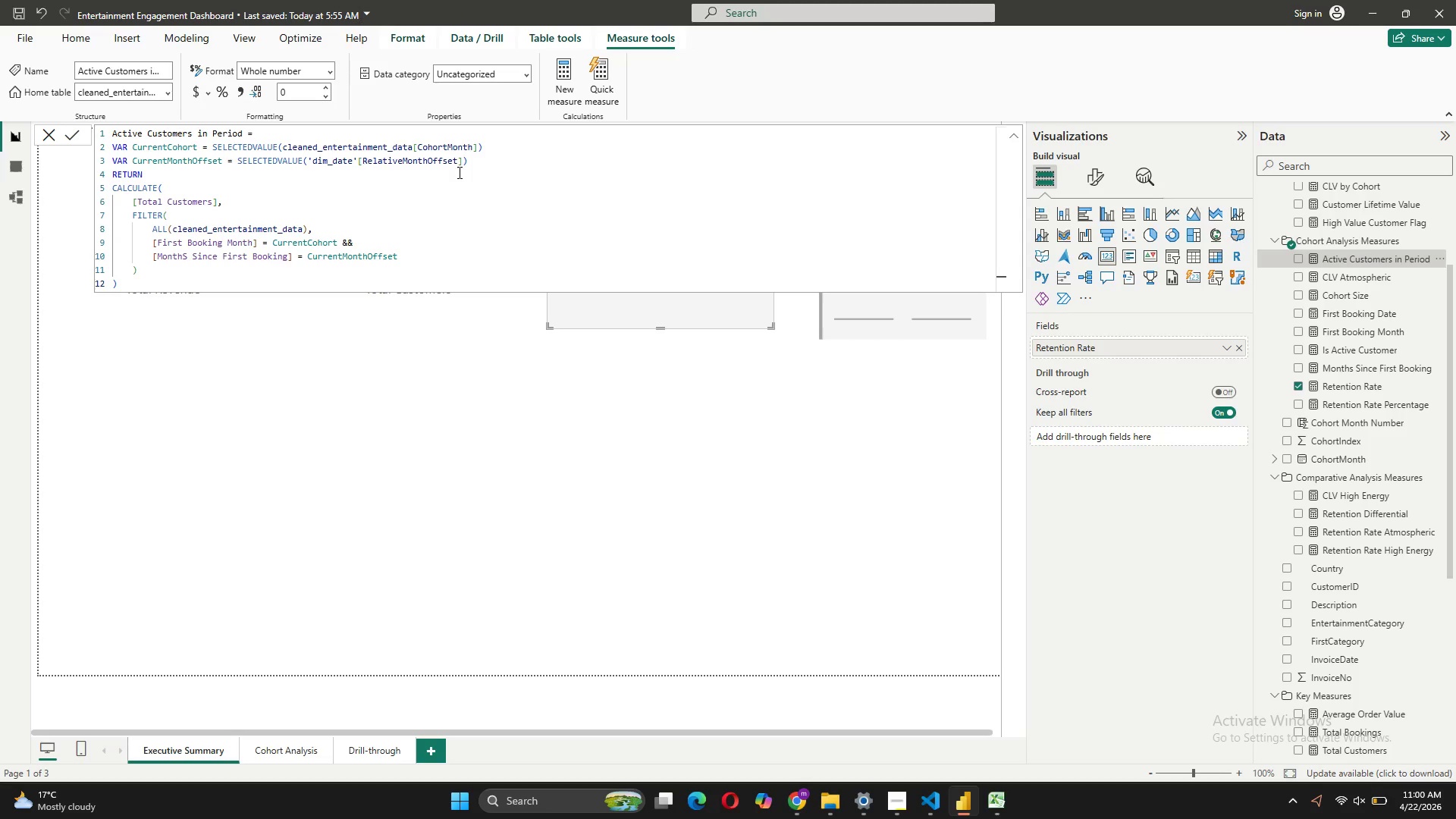 
left_click_drag(start_coordinate=[447, 148], to_coordinate=[284, 146])
 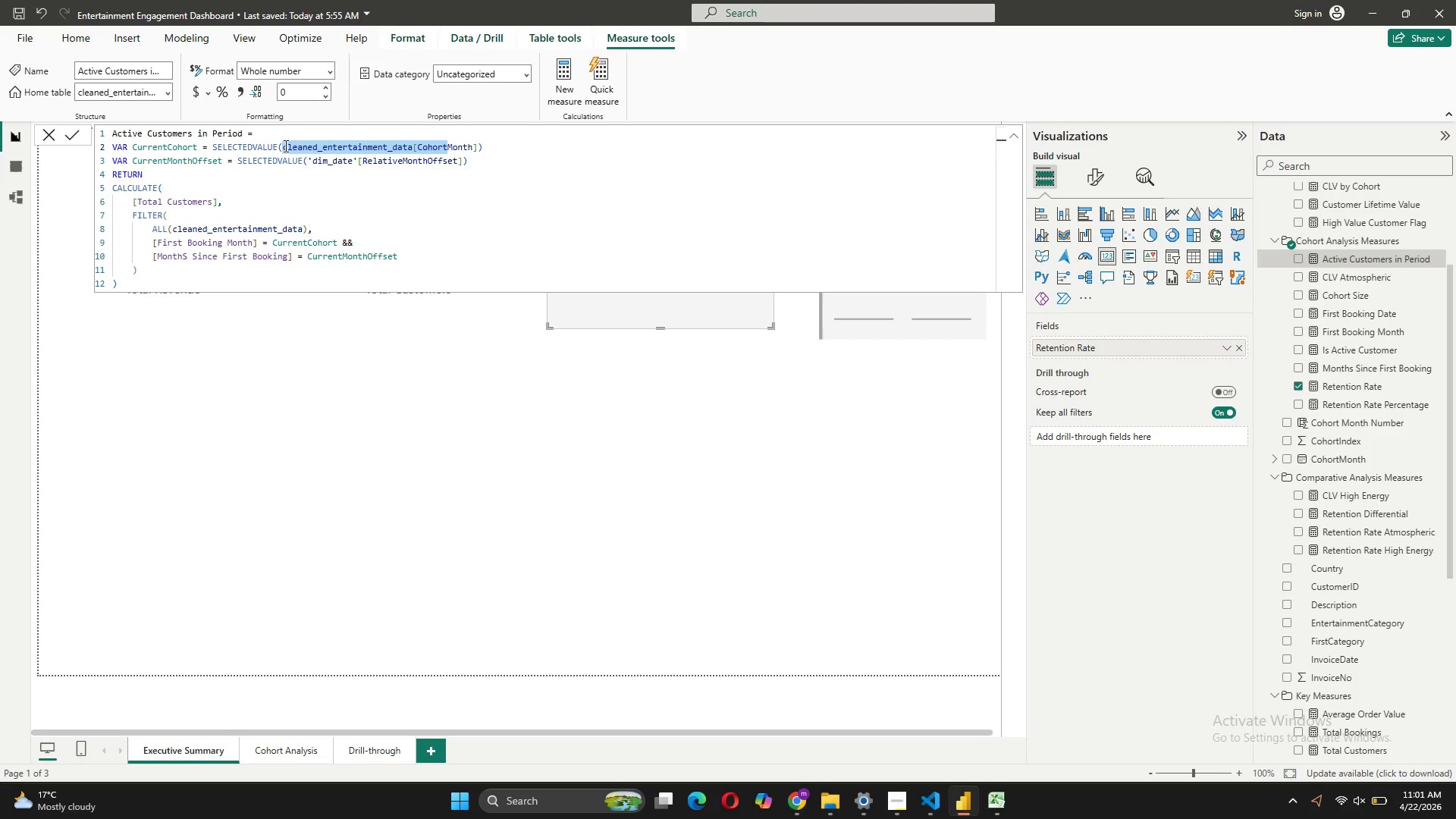 
type(dim)
 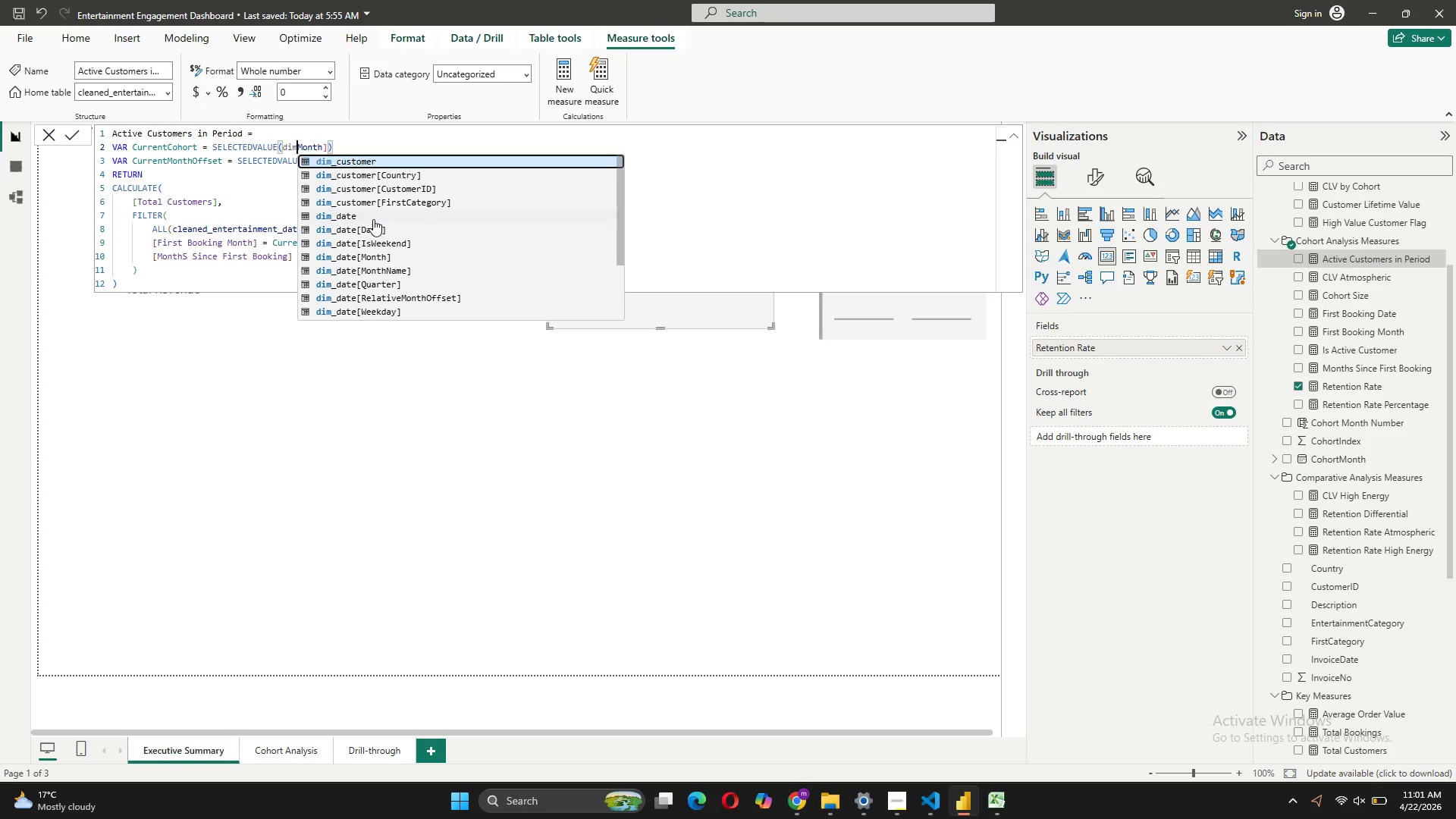 
left_click([365, 217])
 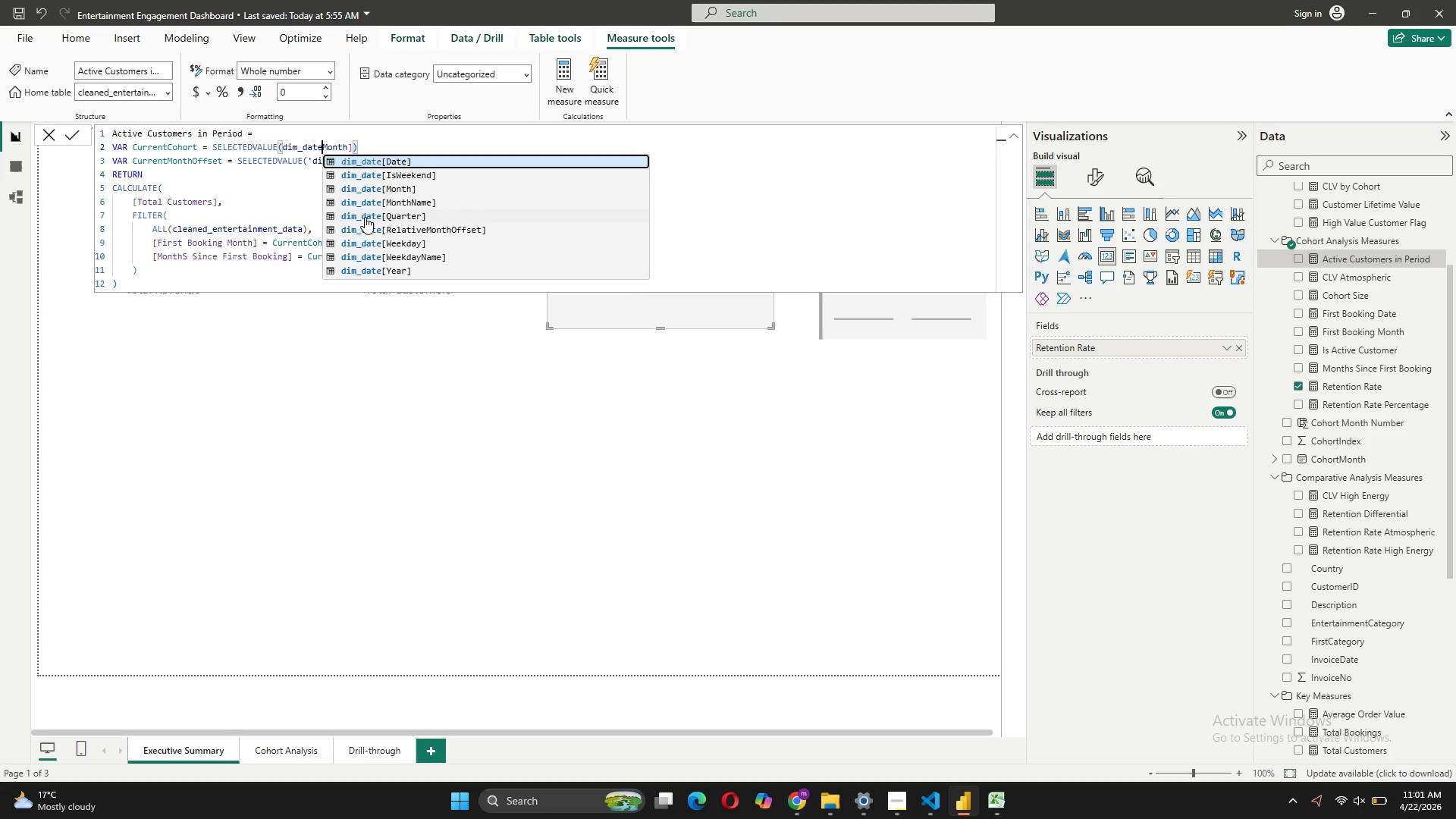 
key(BracketLeft)
 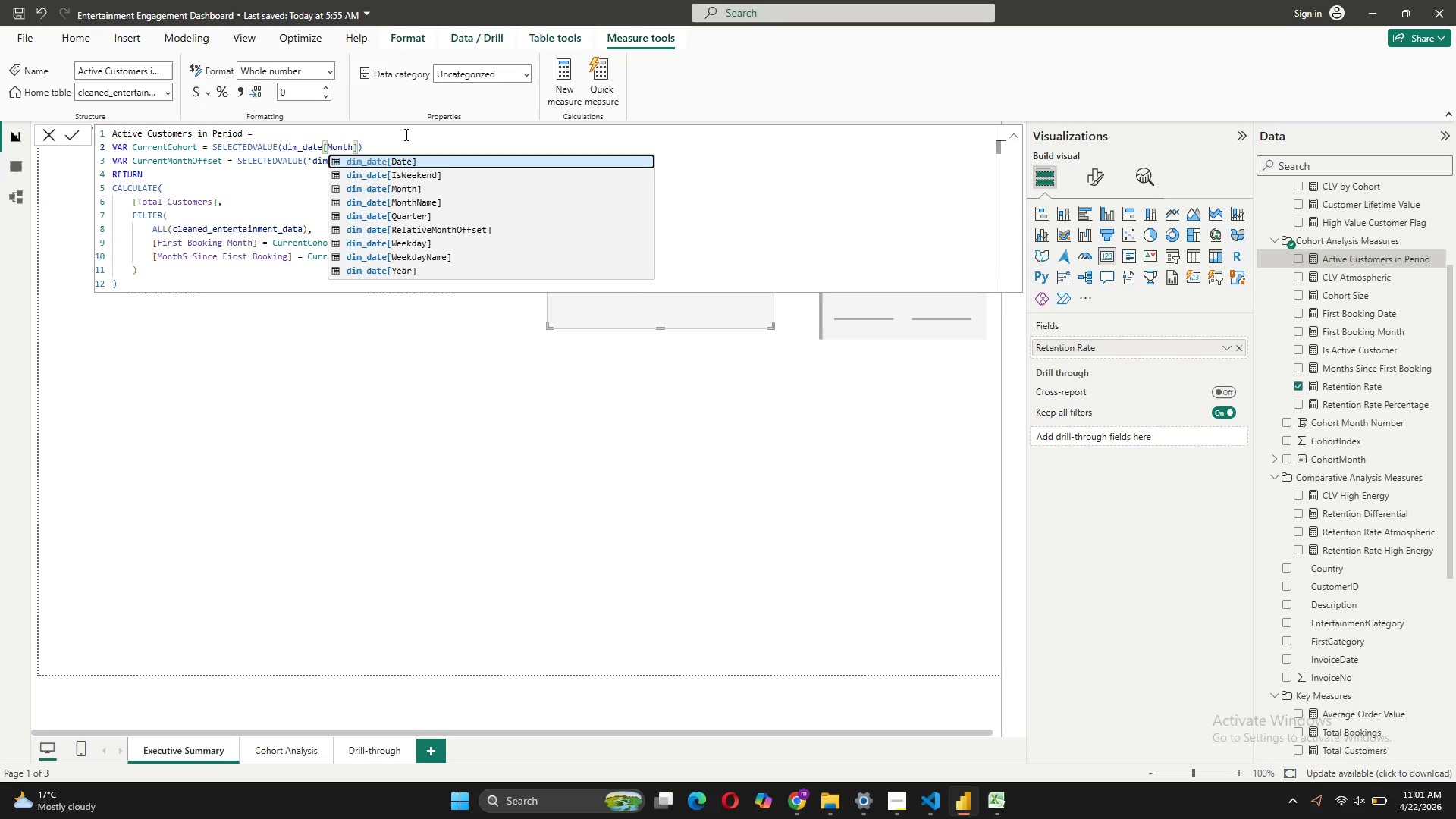 
left_click([405, 134])
 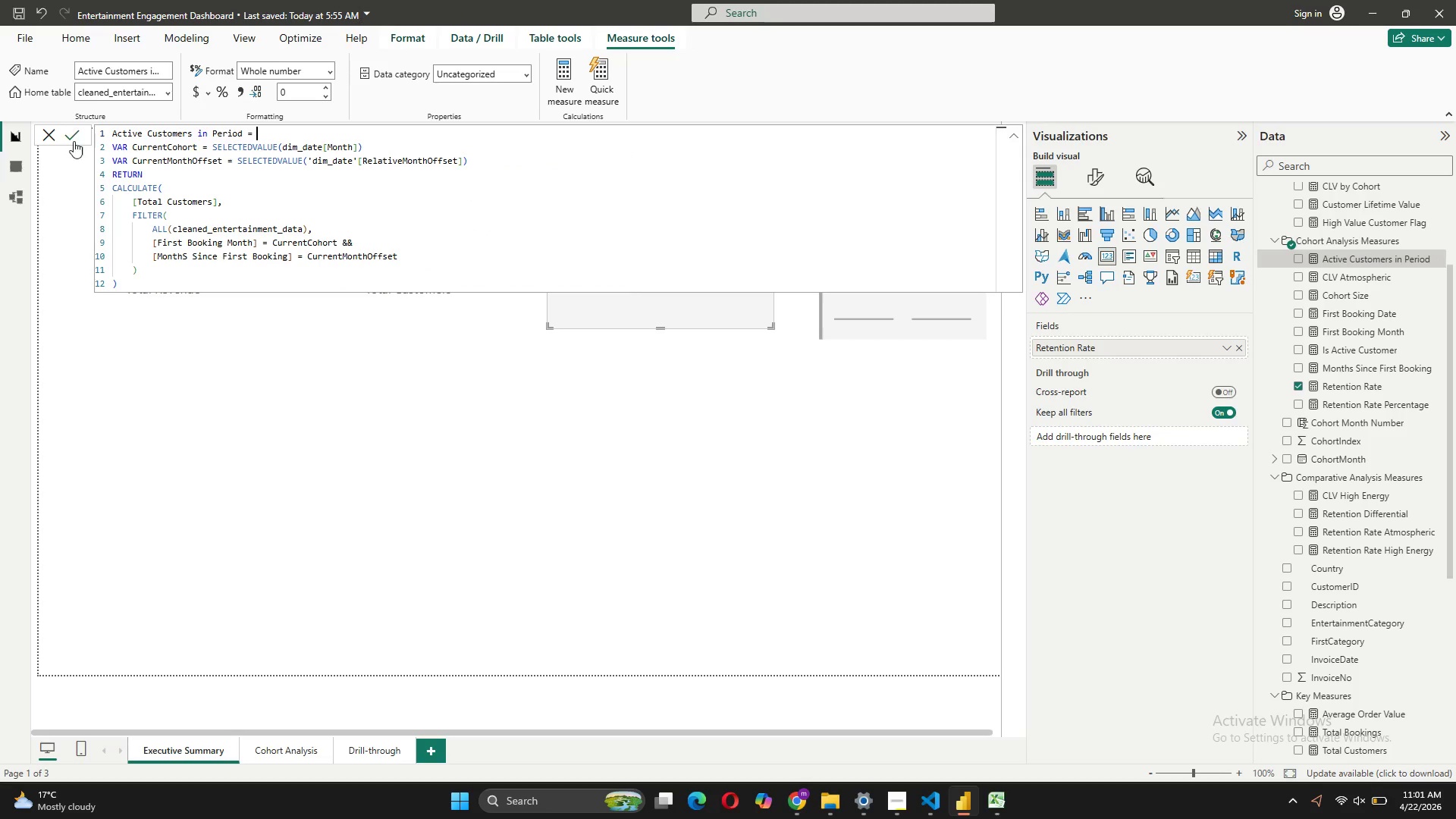 
left_click([71, 137])
 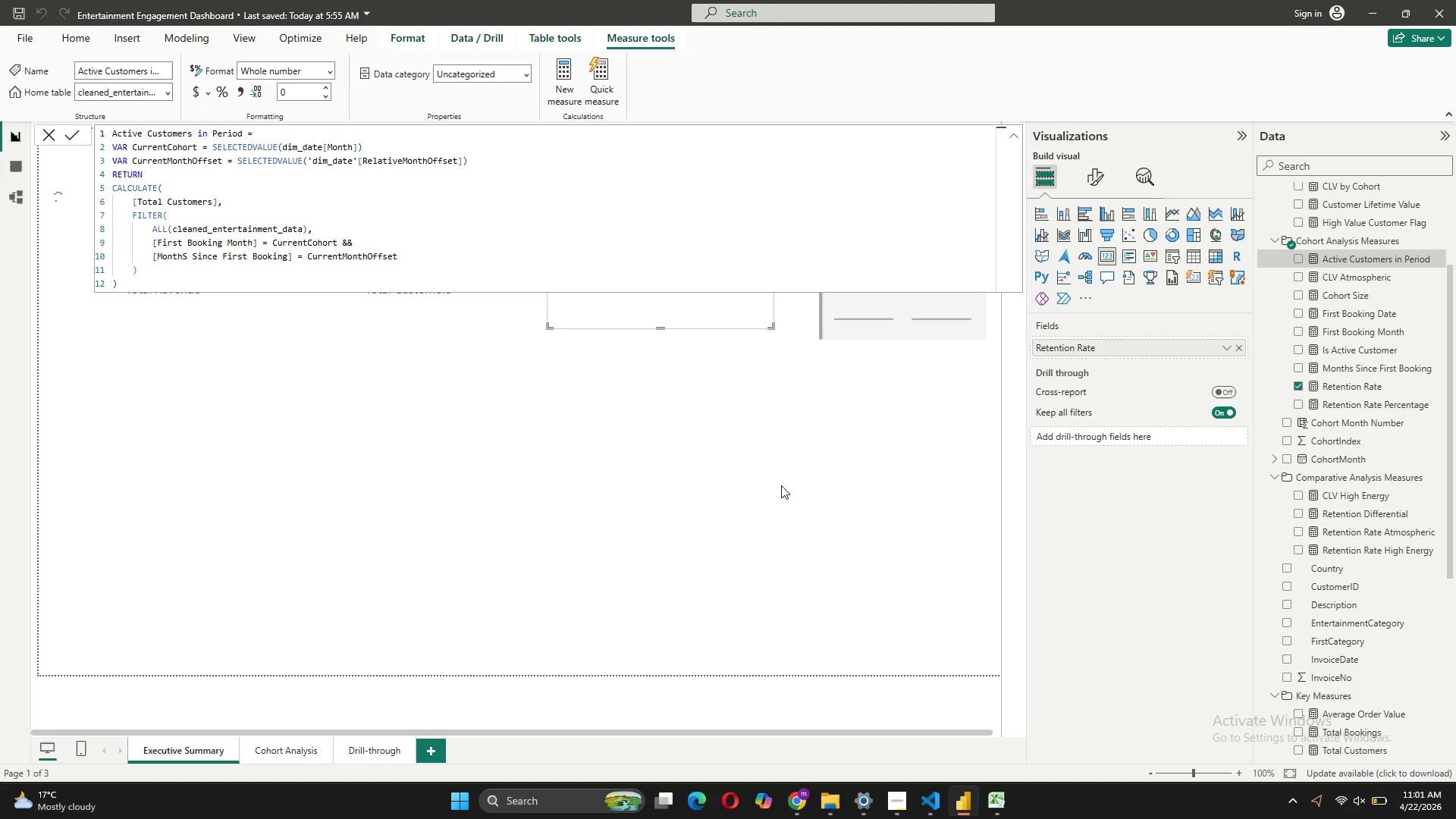 
left_click([767, 389])
 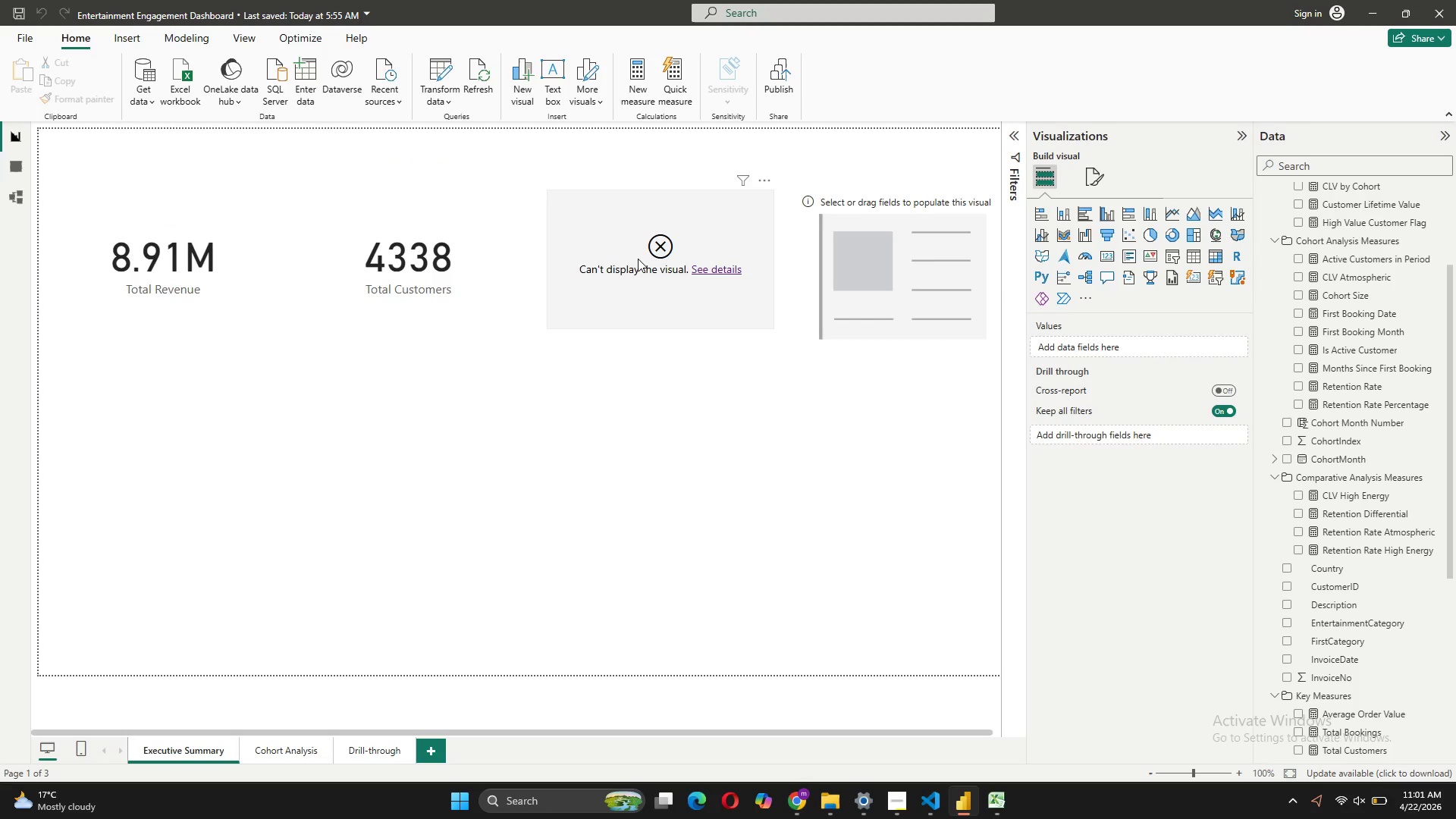 
left_click([667, 271])
 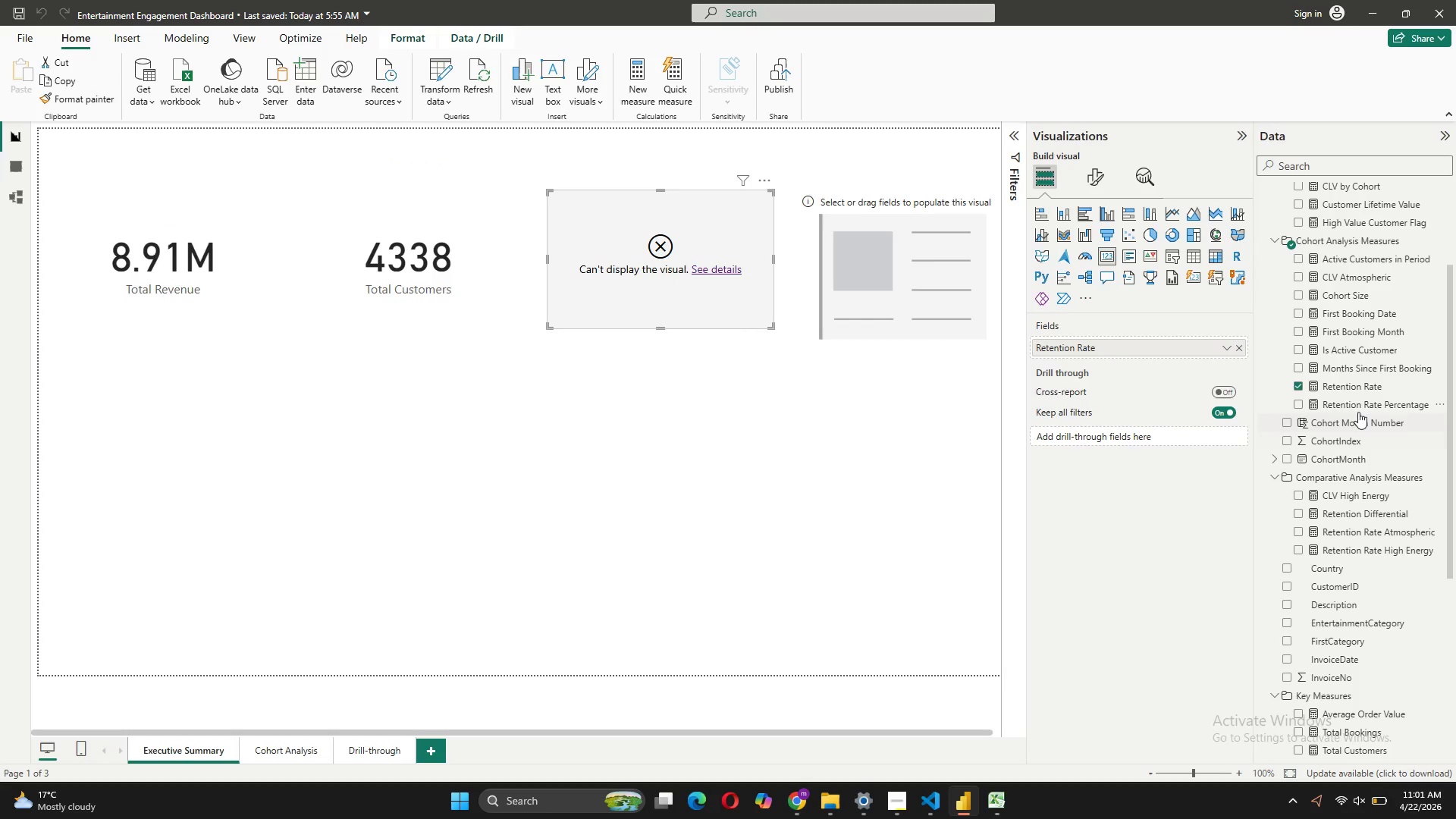 
left_click_drag(start_coordinate=[1358, 384], to_coordinate=[1081, 338])
 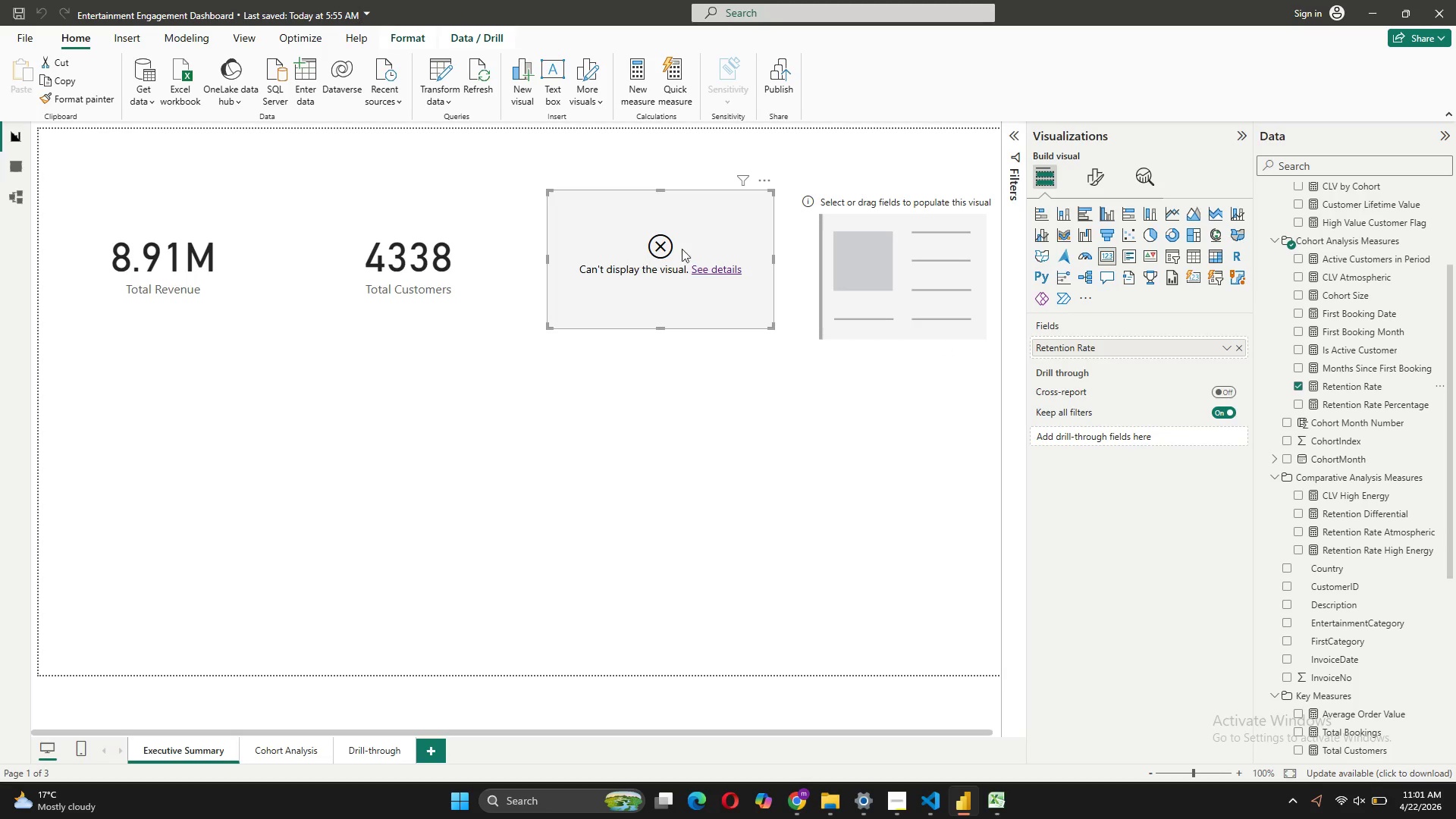 
left_click([721, 266])
 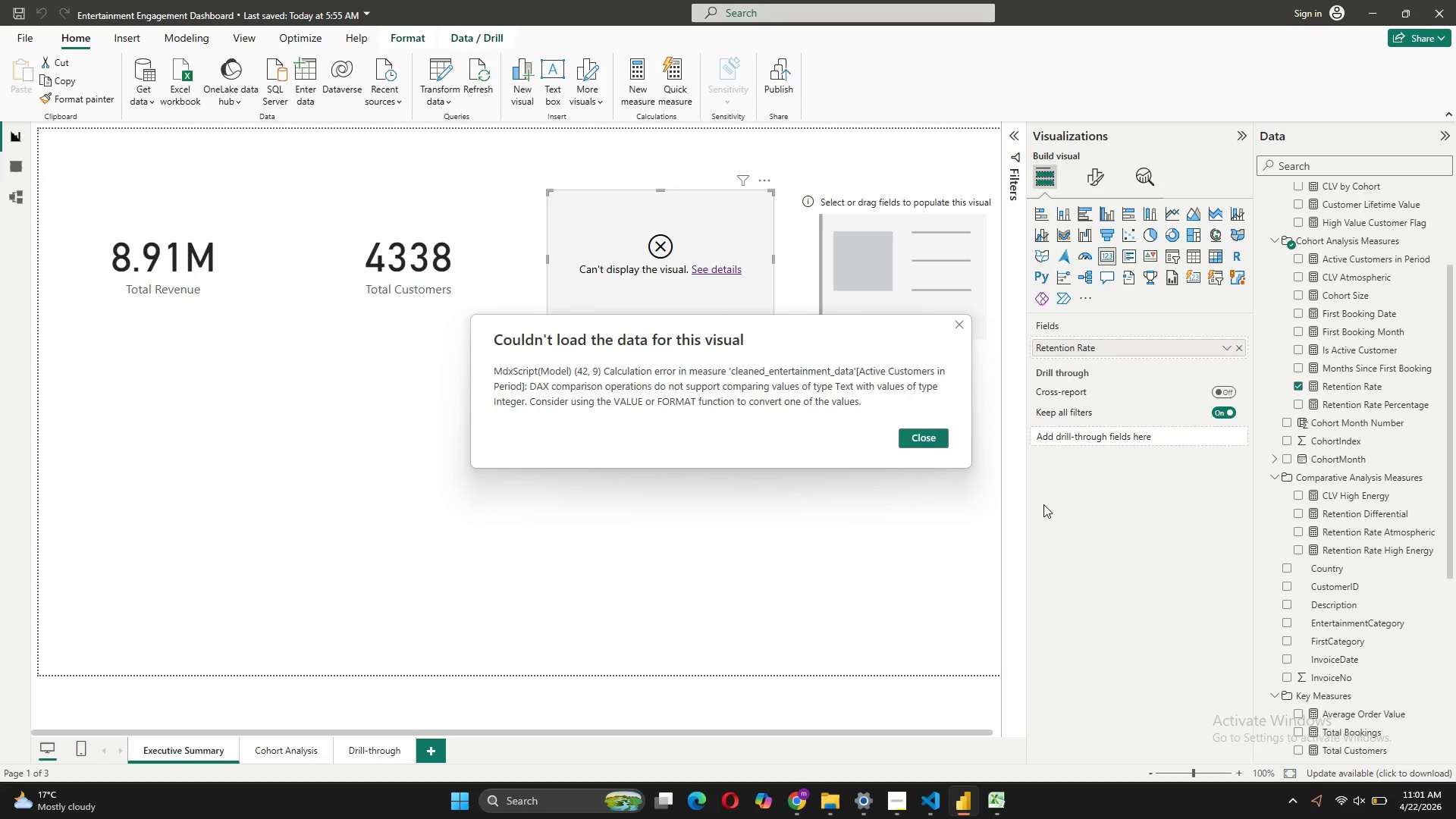 
wait(11.92)
 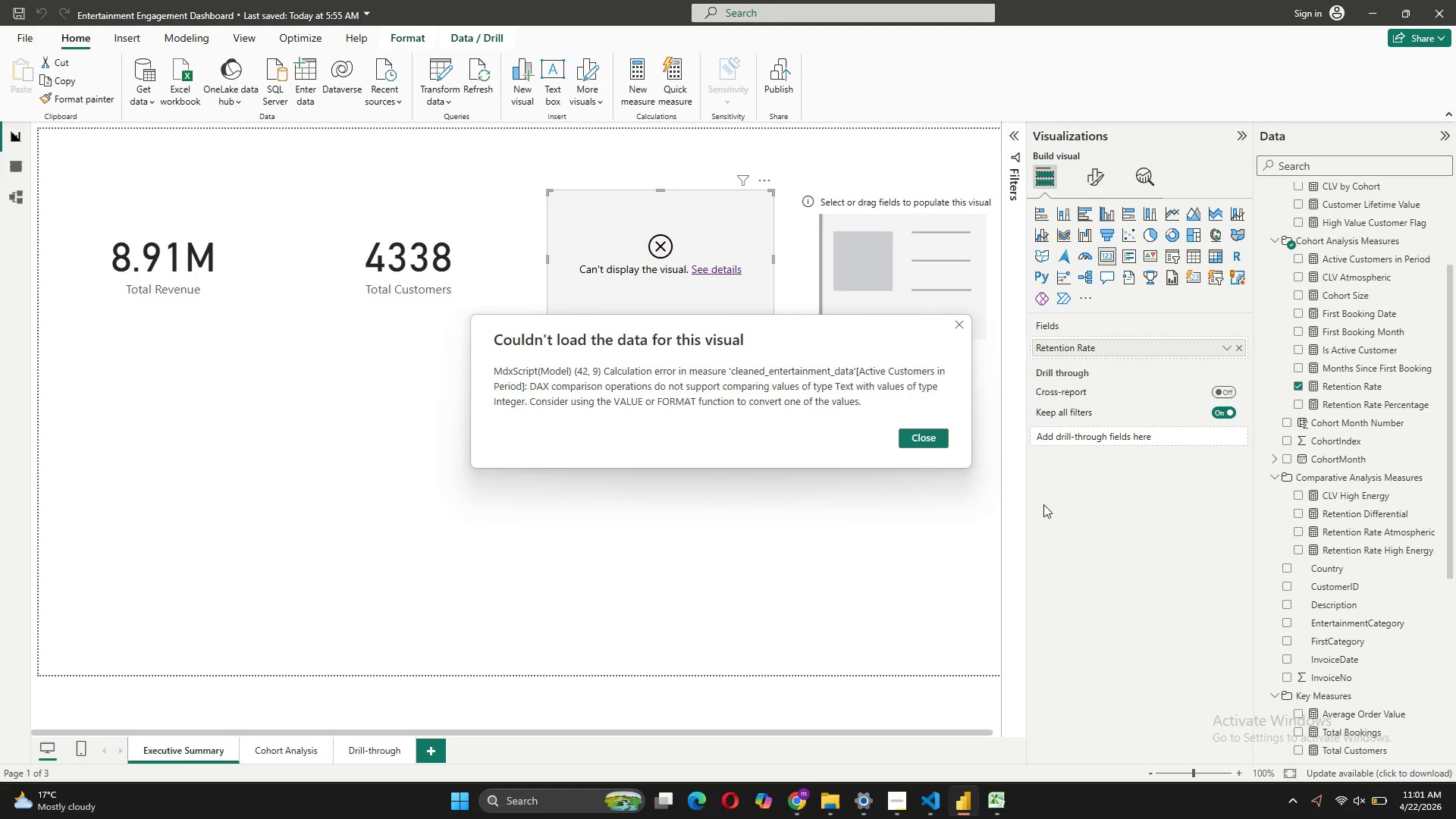 
left_click([916, 428])
 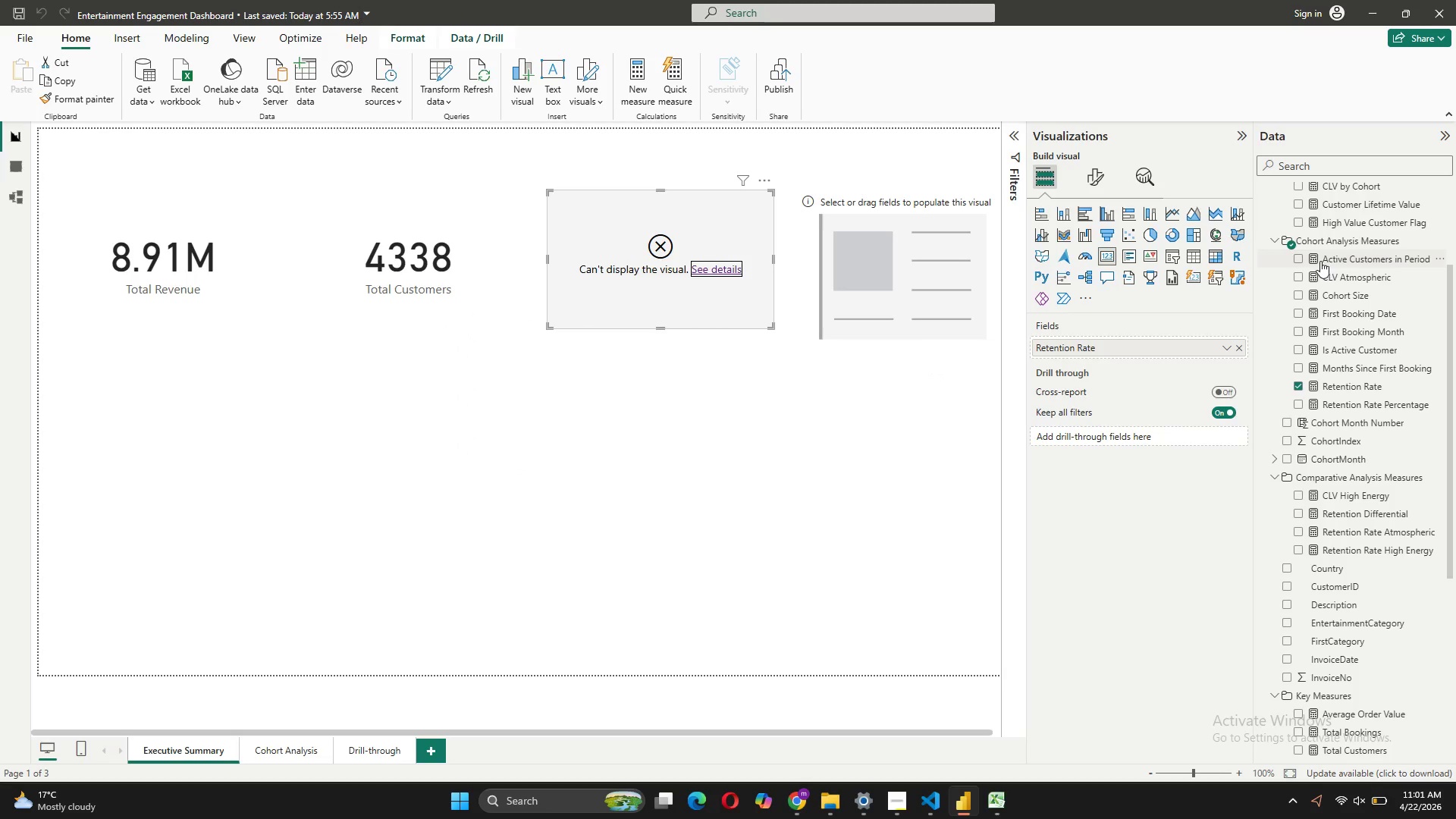 
left_click([1315, 260])
 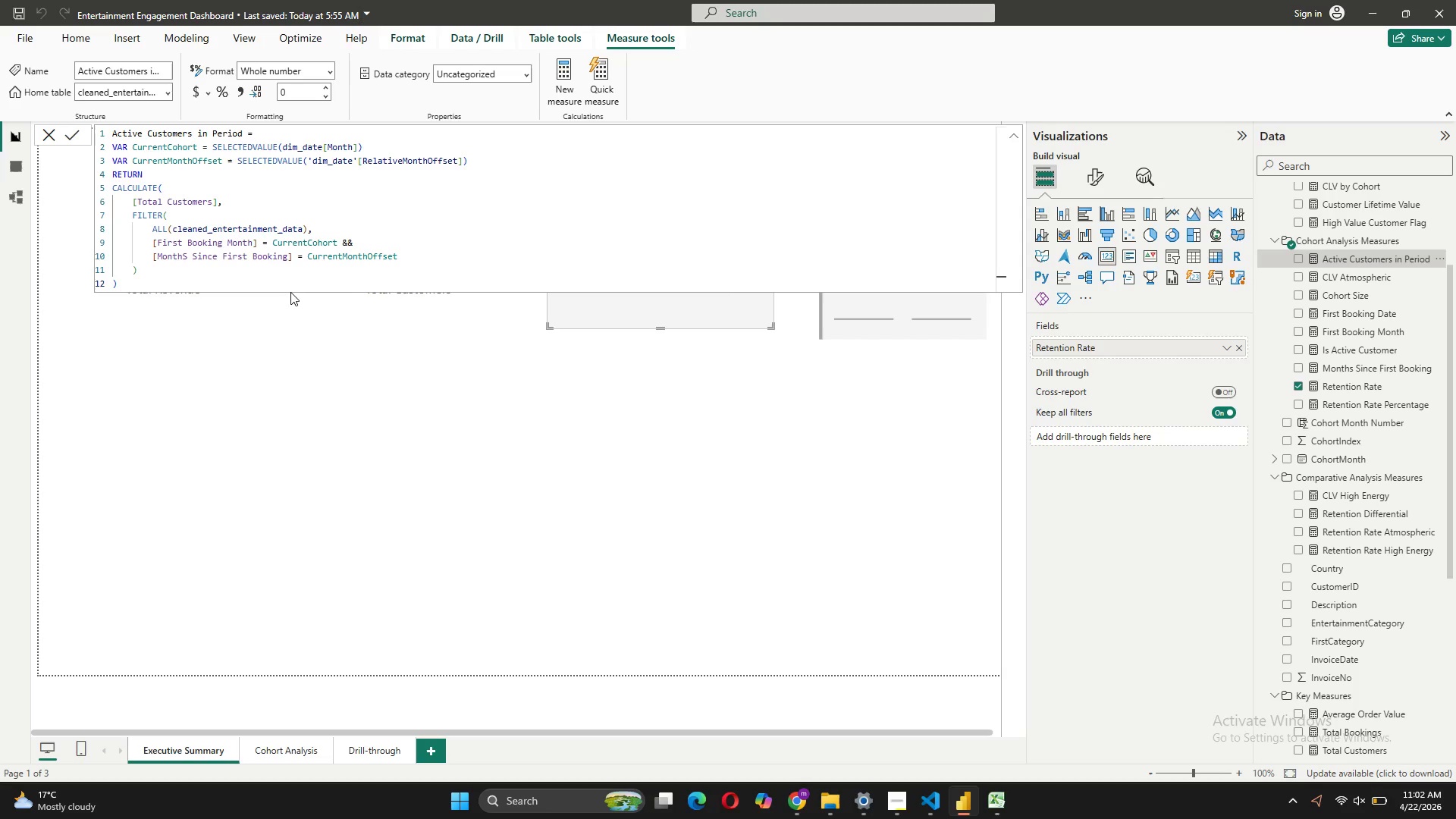 
wait(42.11)
 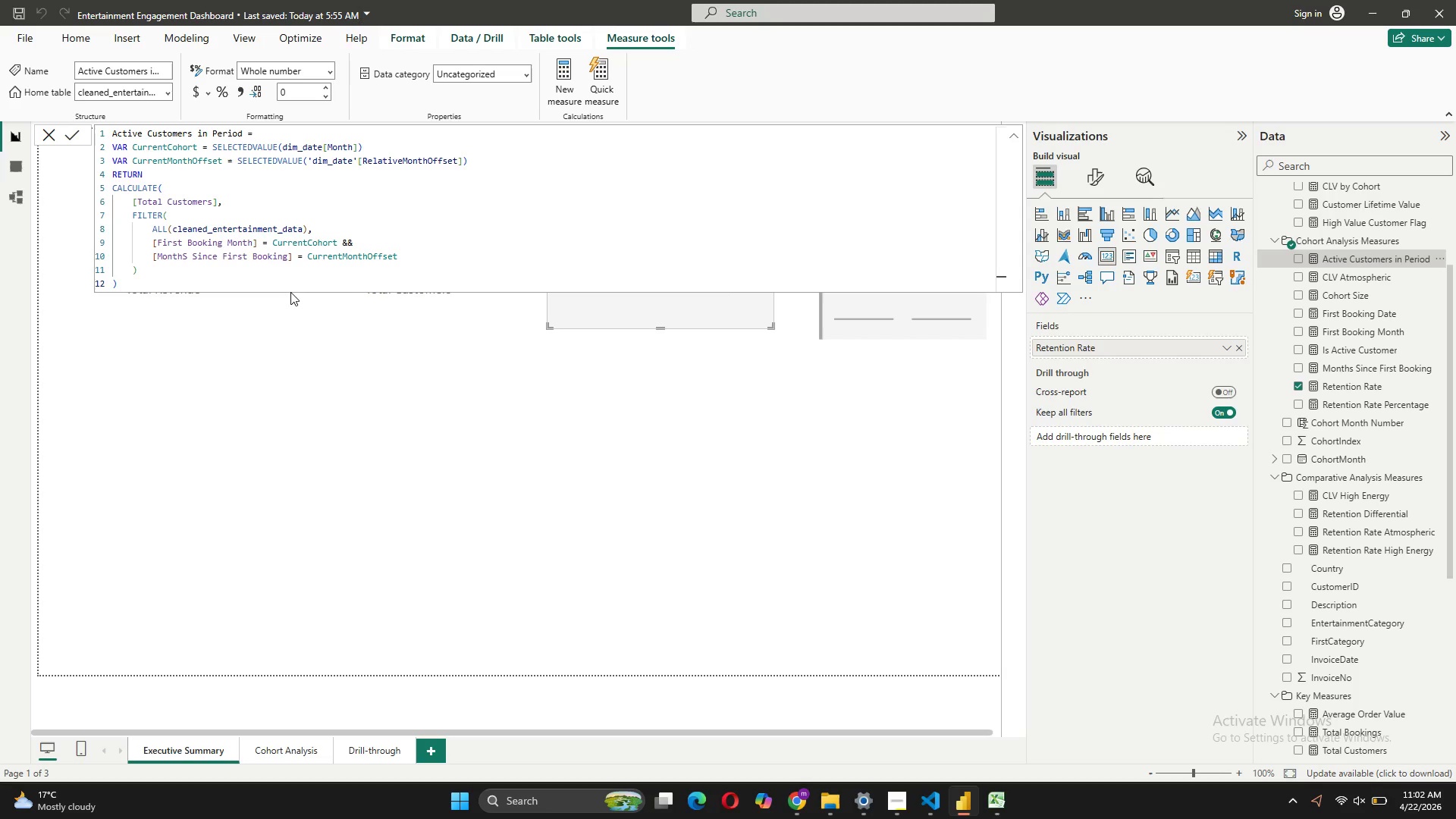 
left_click([631, 314])
 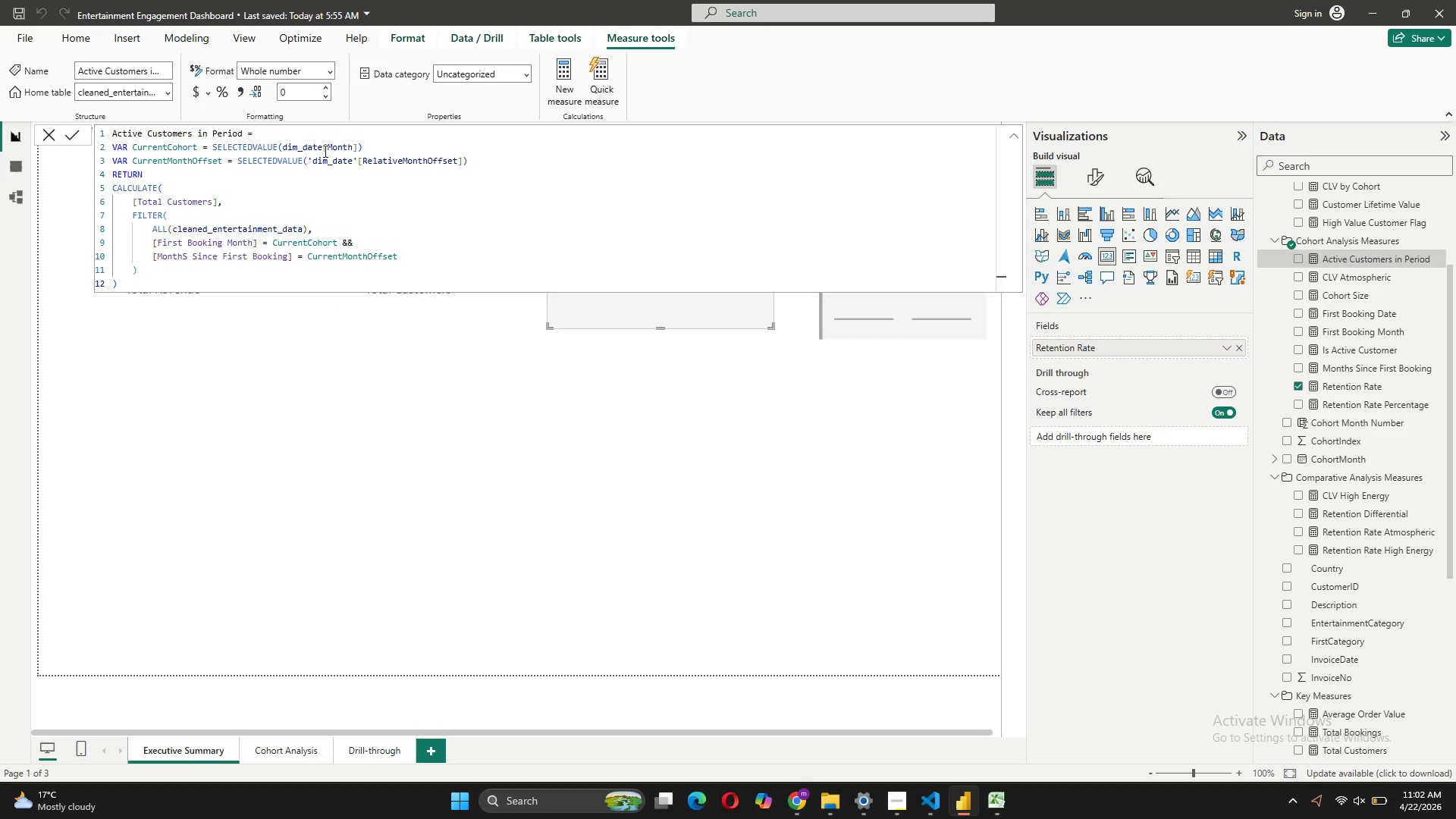 
left_click([49, 130])
 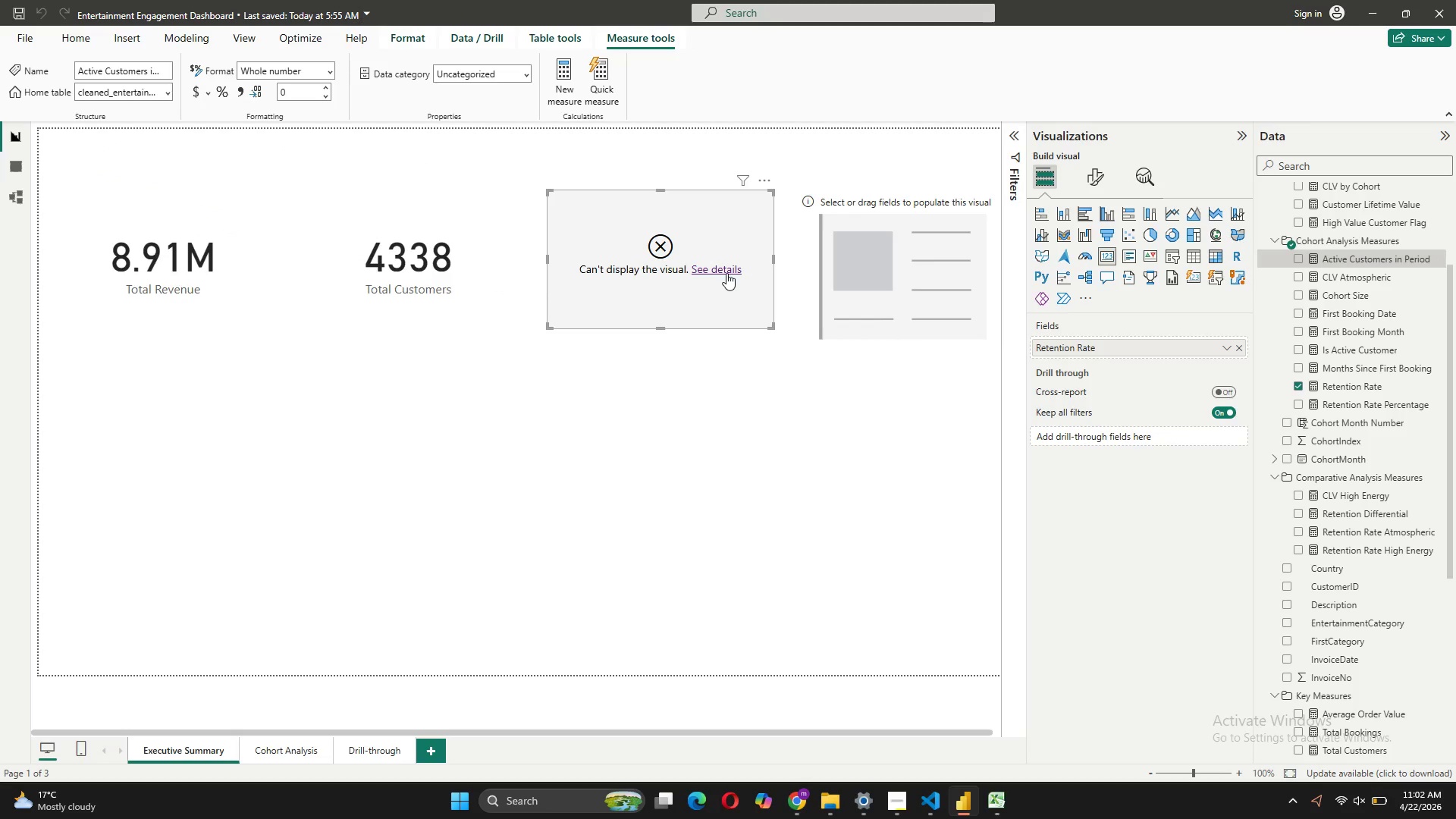 
left_click([726, 273])
 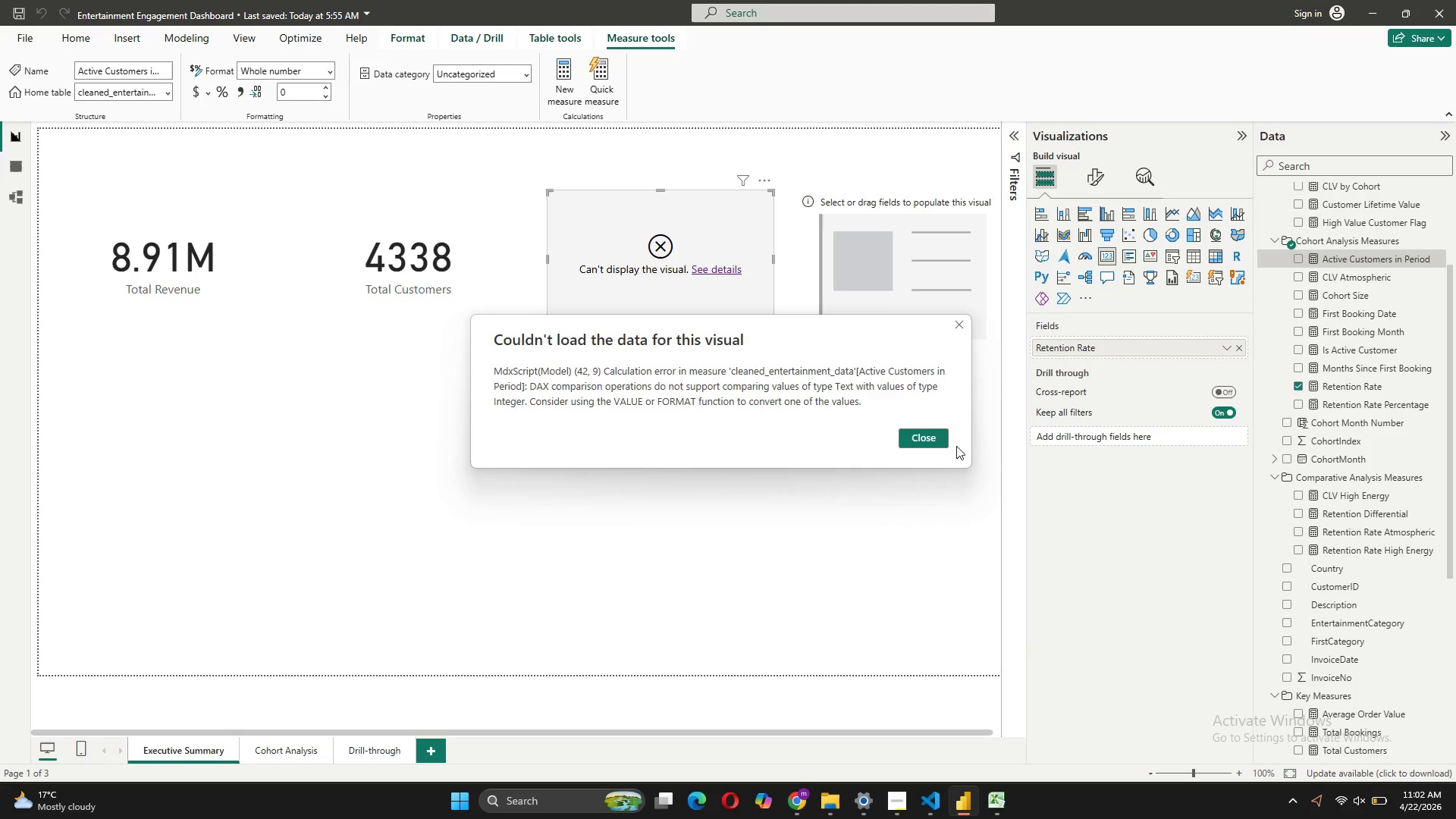 
left_click([953, 322])
 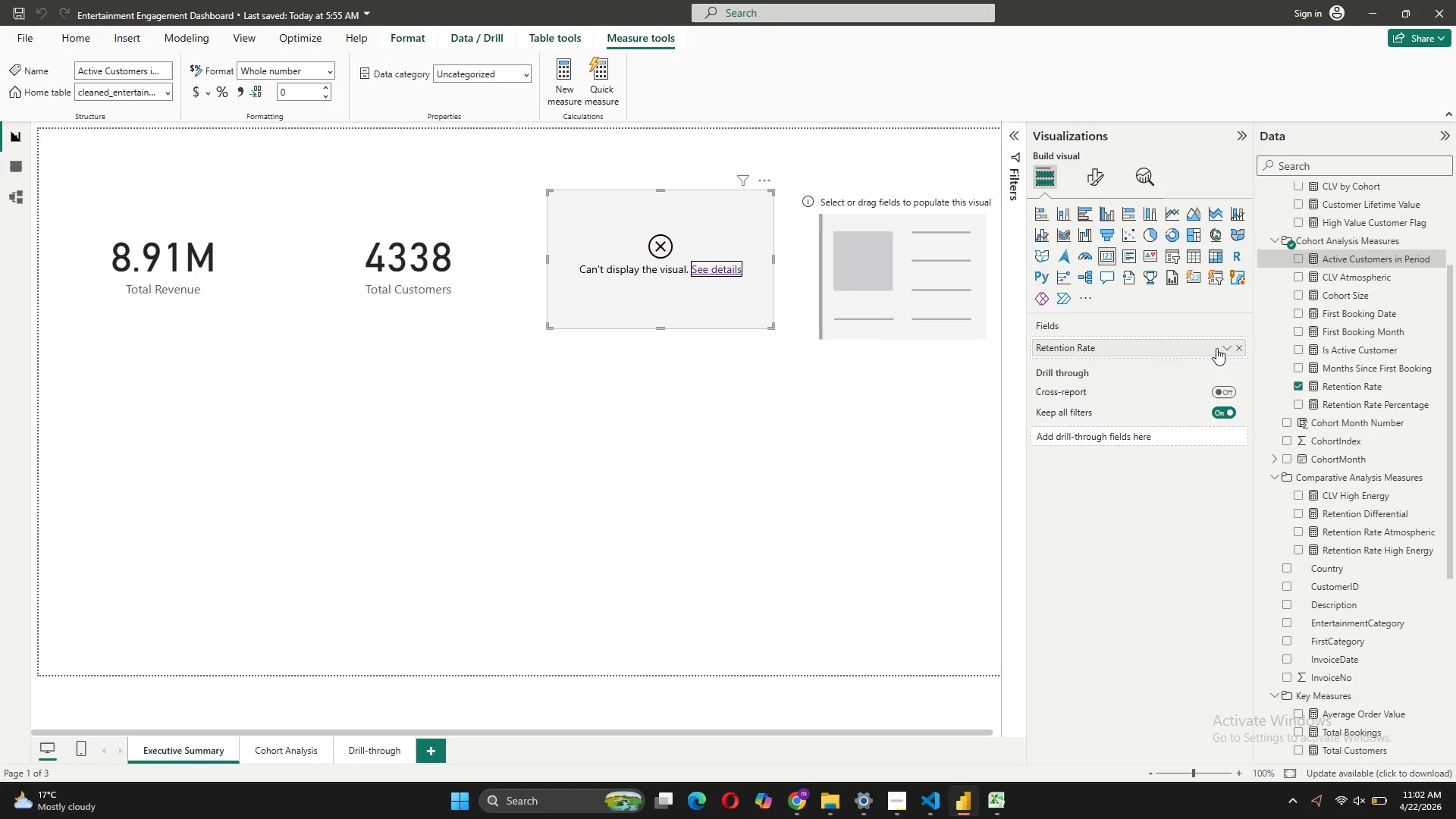 
left_click([1237, 343])
 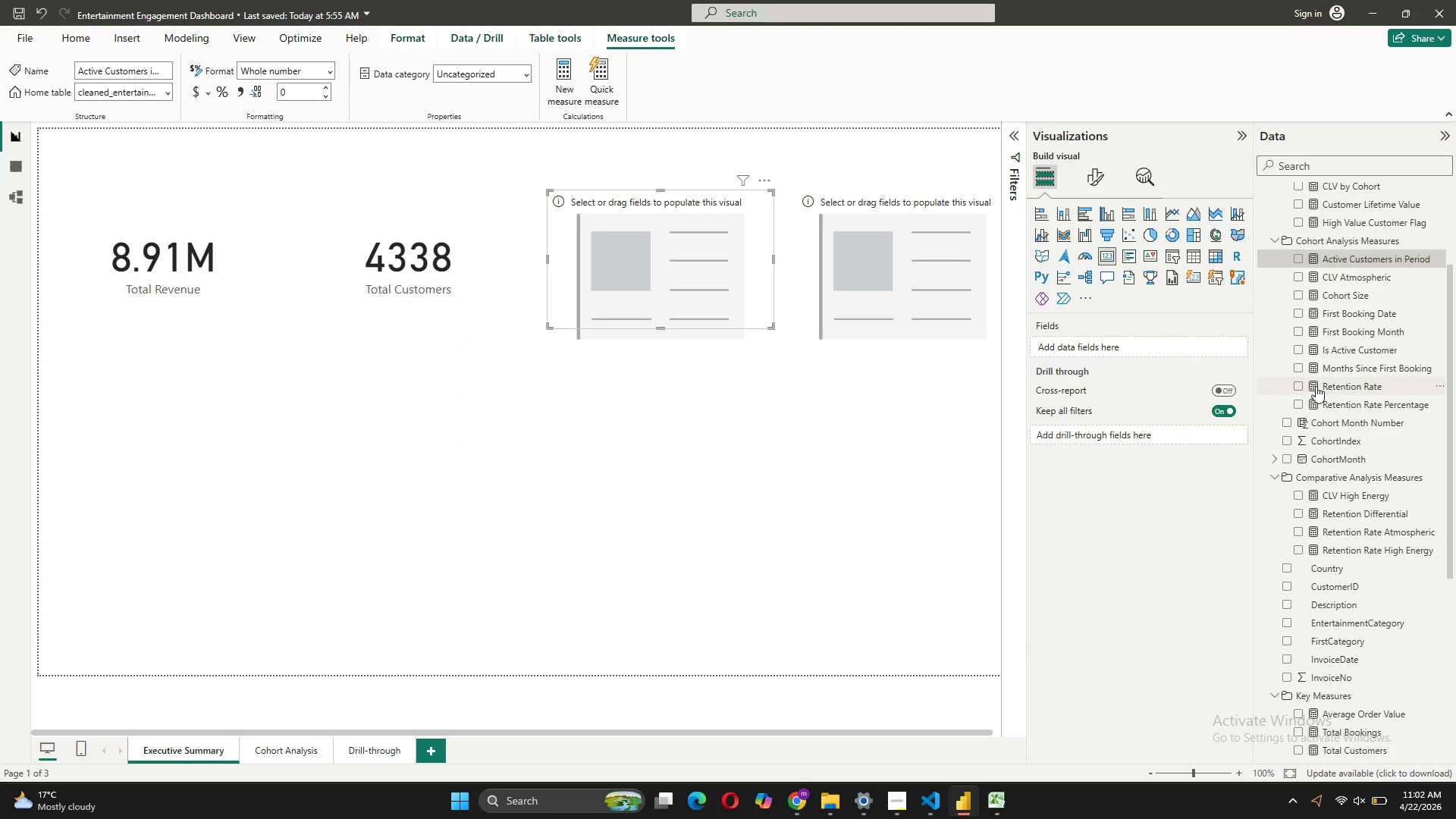 
left_click_drag(start_coordinate=[1319, 384], to_coordinate=[1119, 349])
 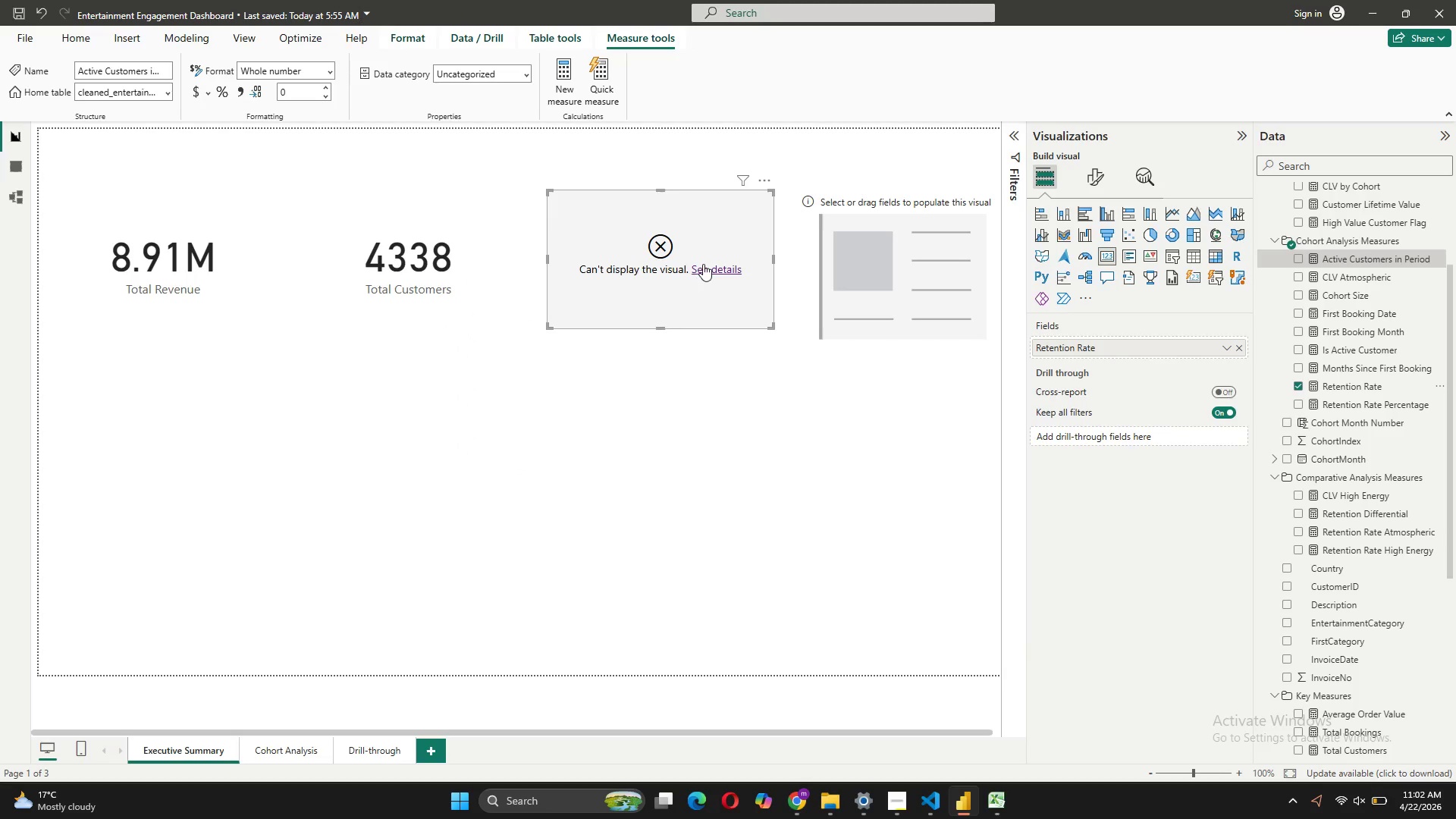 
left_click([703, 264])
 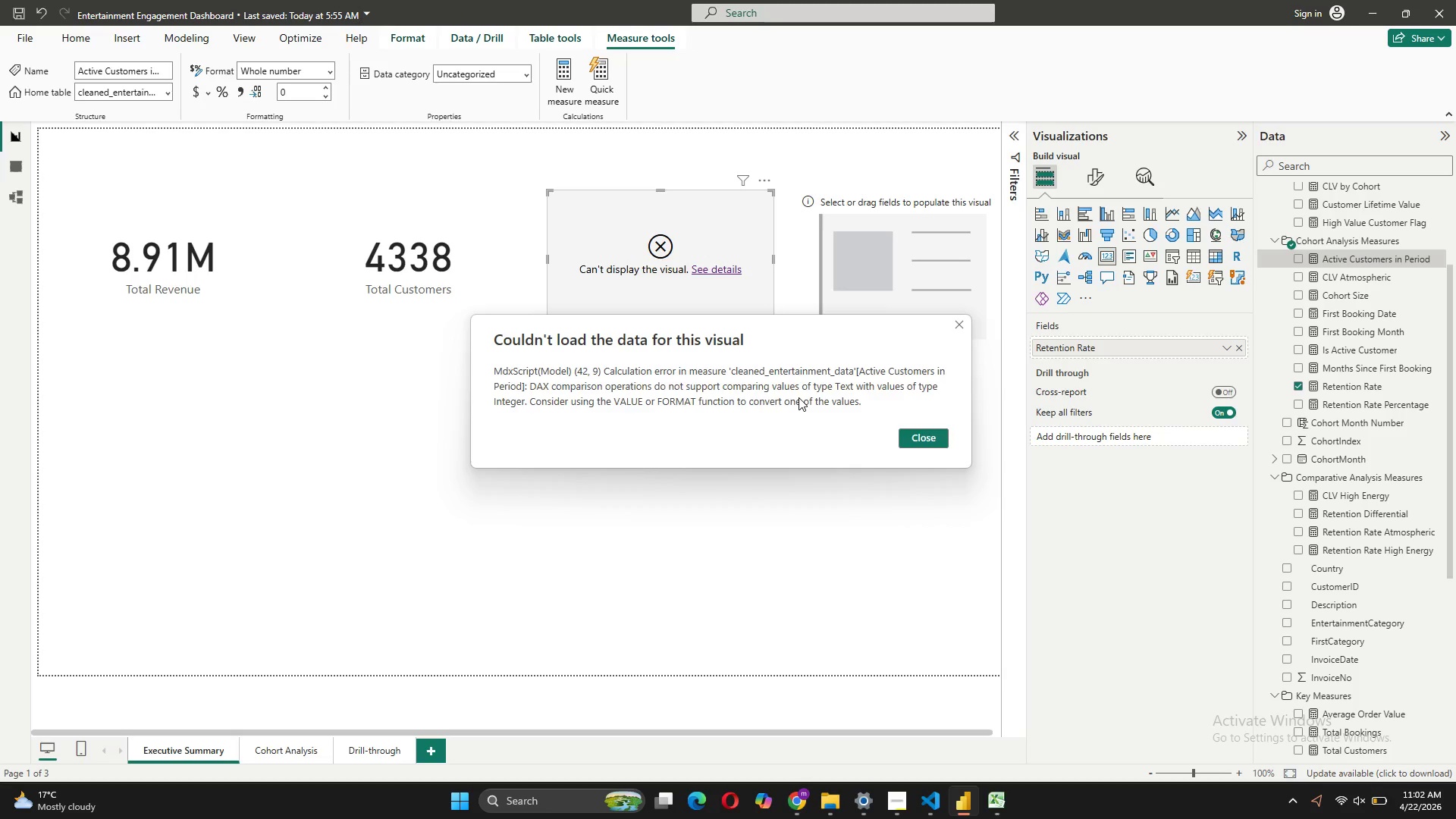 
wait(12.8)
 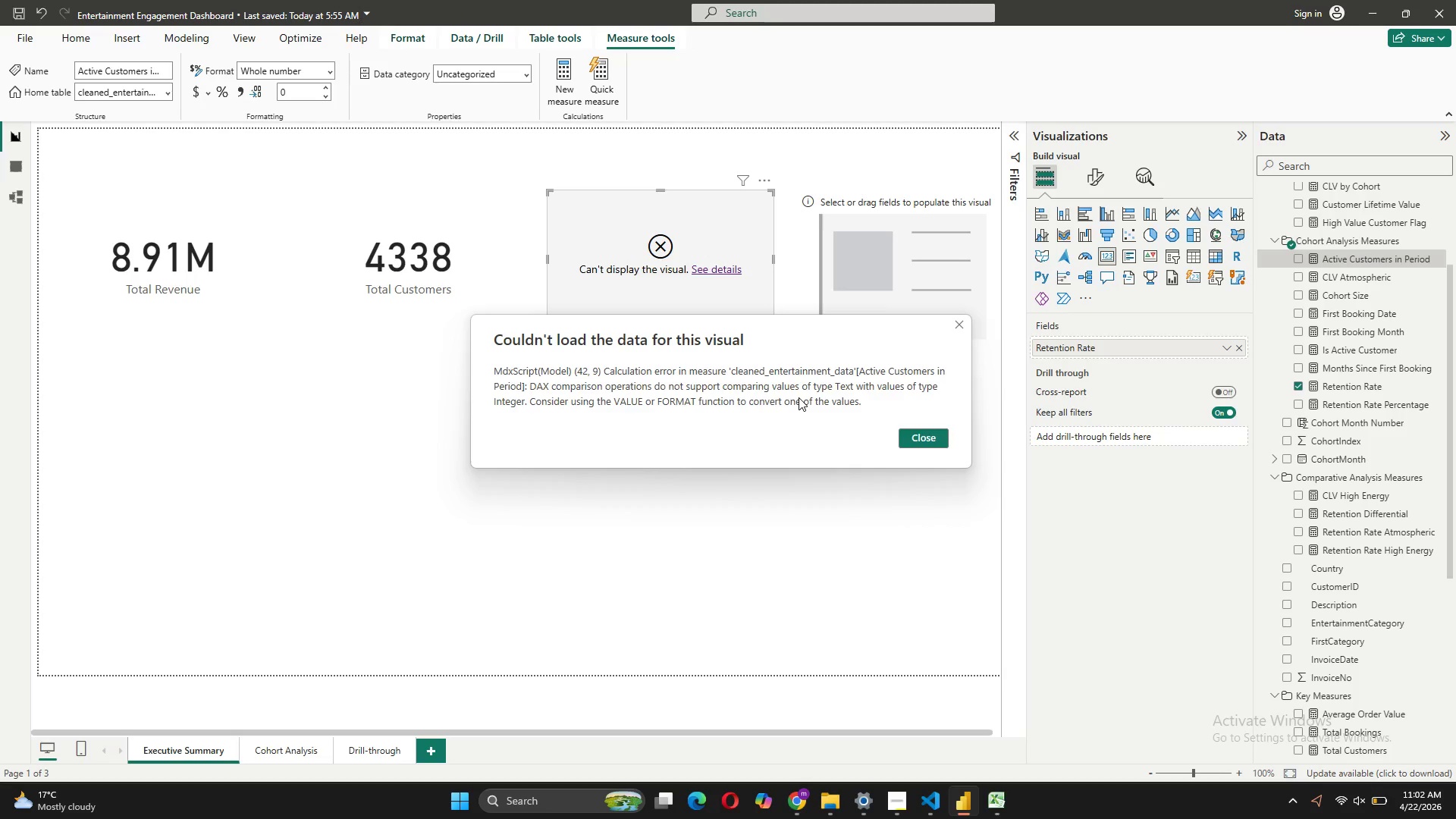 
left_click([943, 440])
 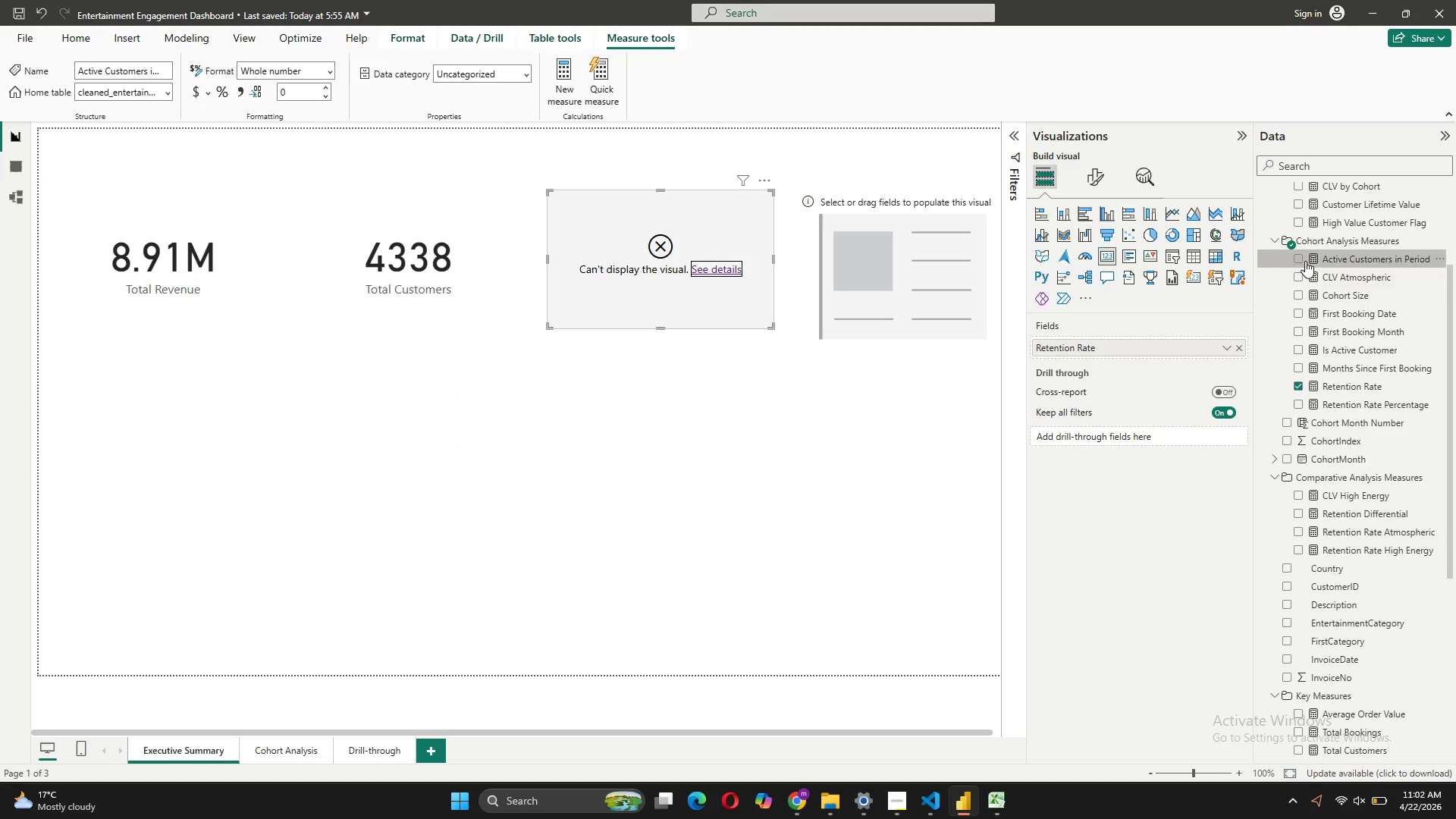 
left_click([1313, 258])
 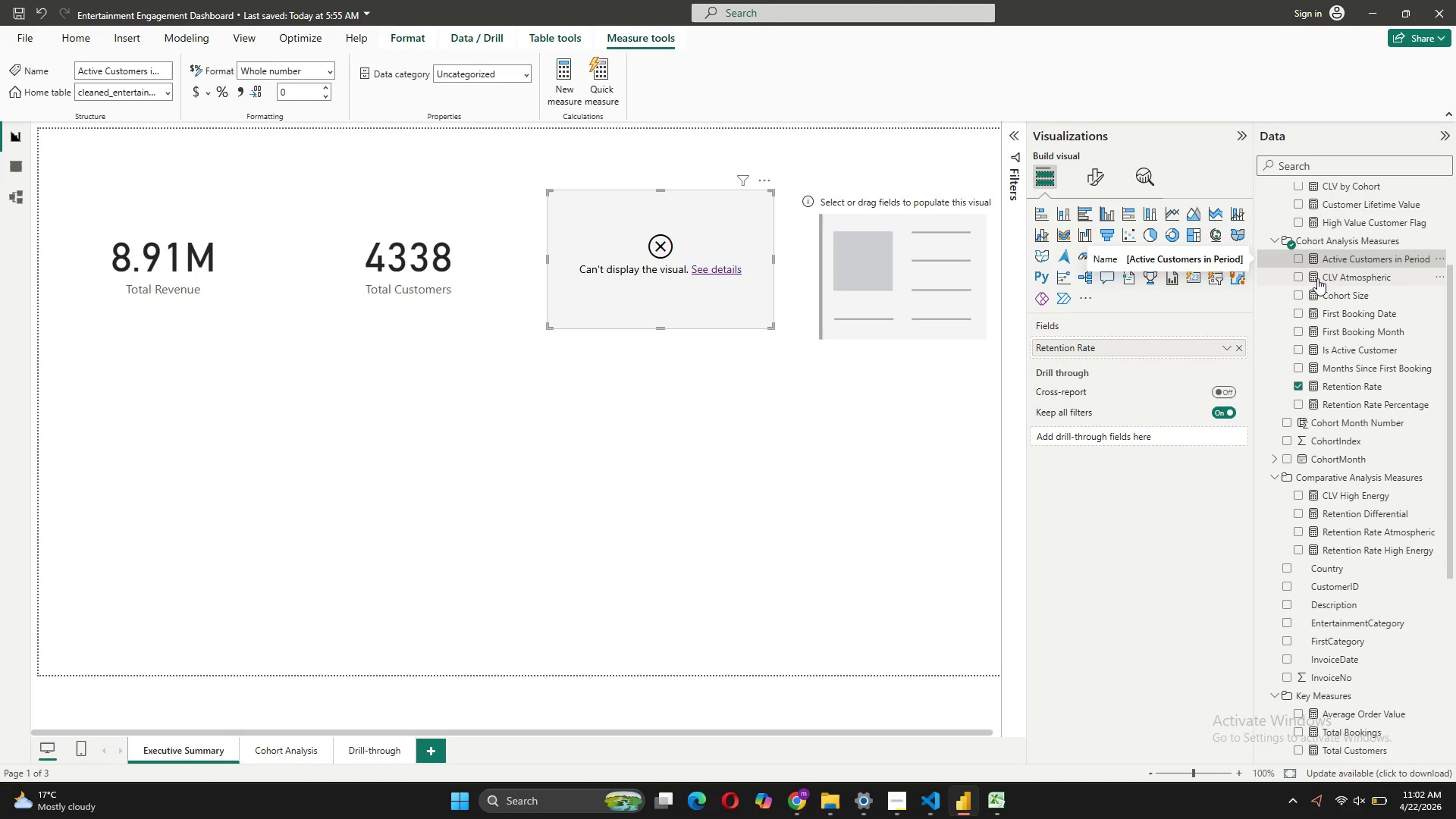 
left_click([1317, 259])
 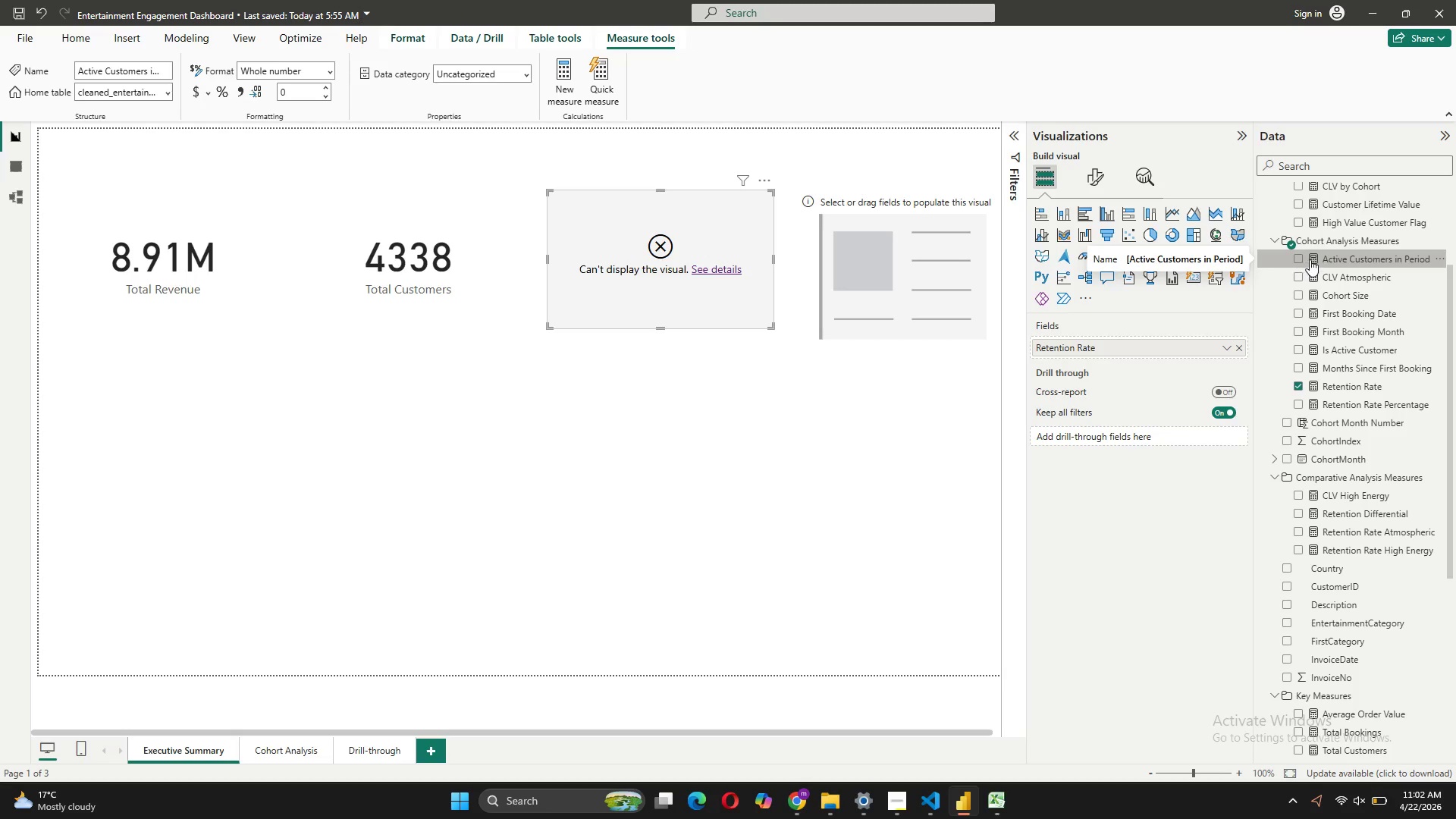 
double_click([1316, 257])
 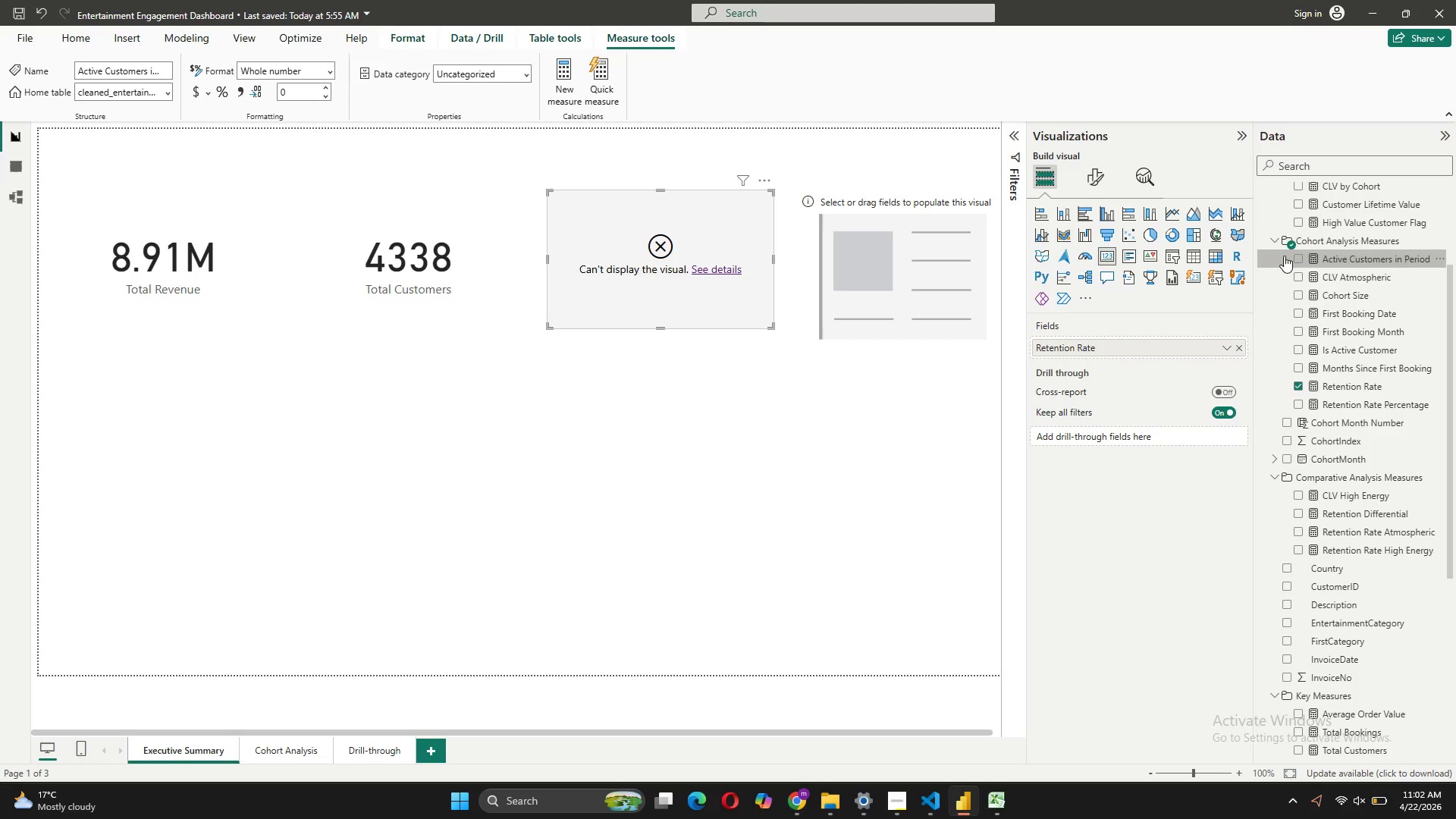 
left_click([1292, 258])
 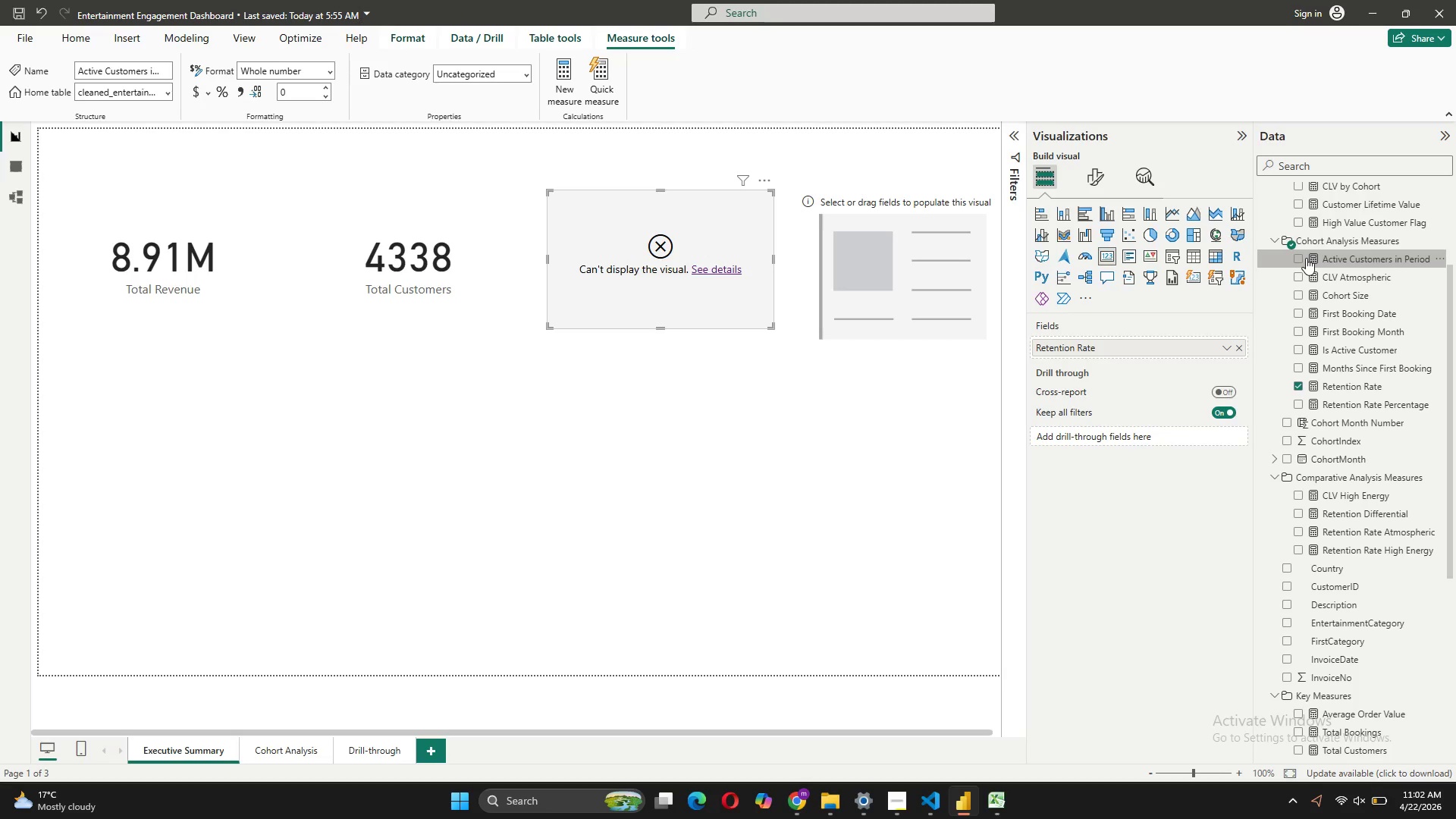 
left_click([1306, 258])
 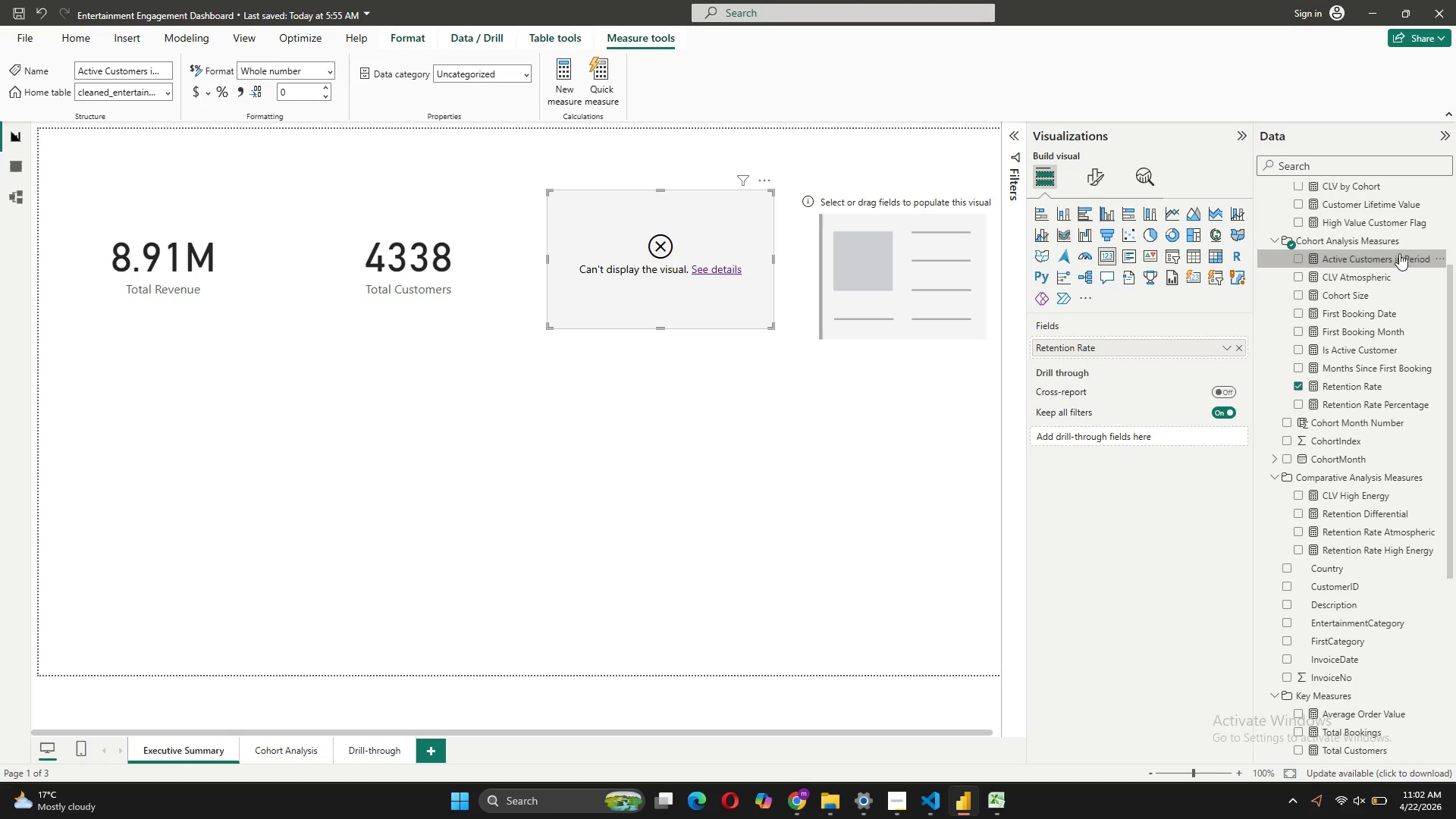 
left_click([1400, 253])
 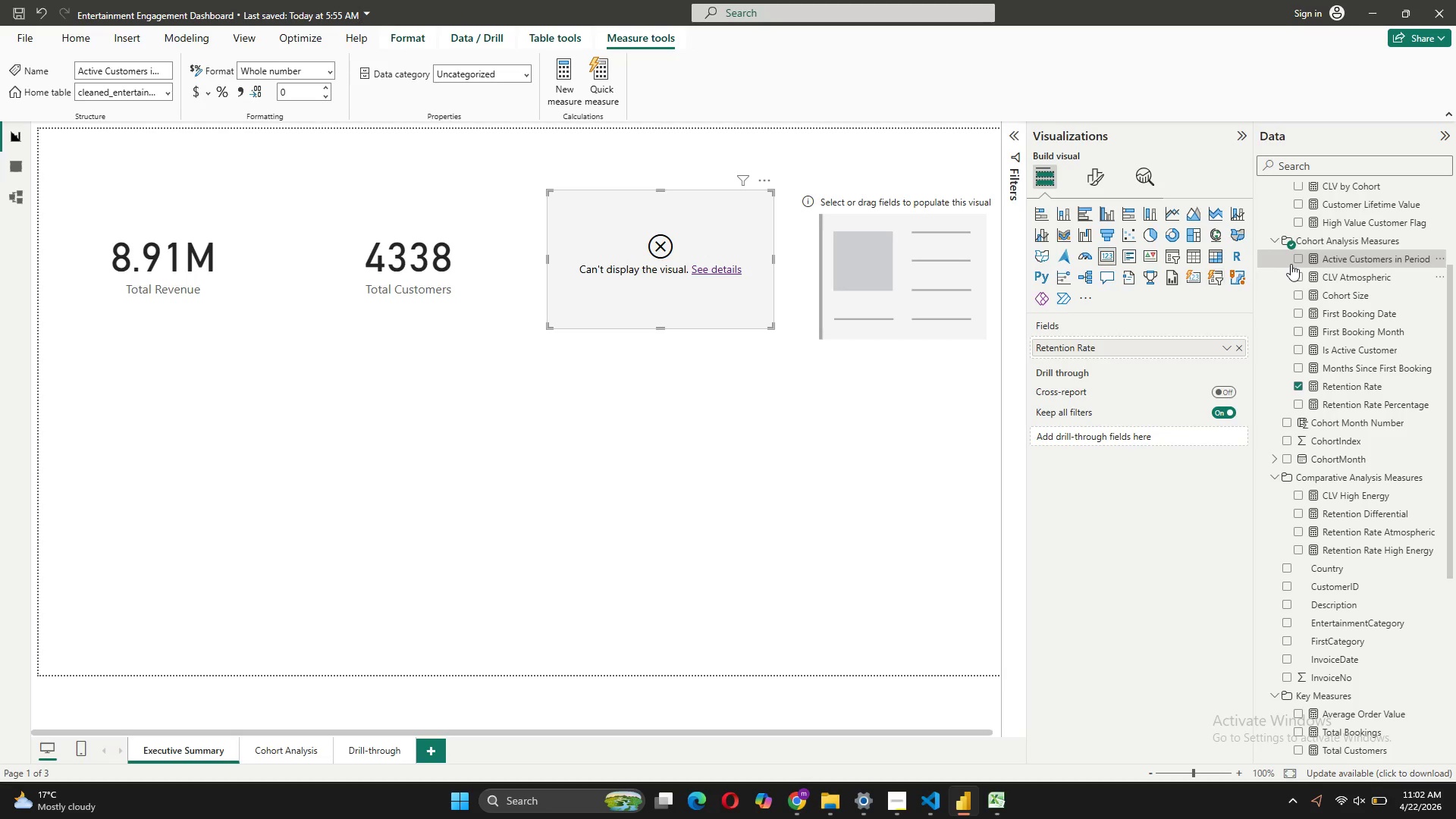 
left_click([1292, 263])
 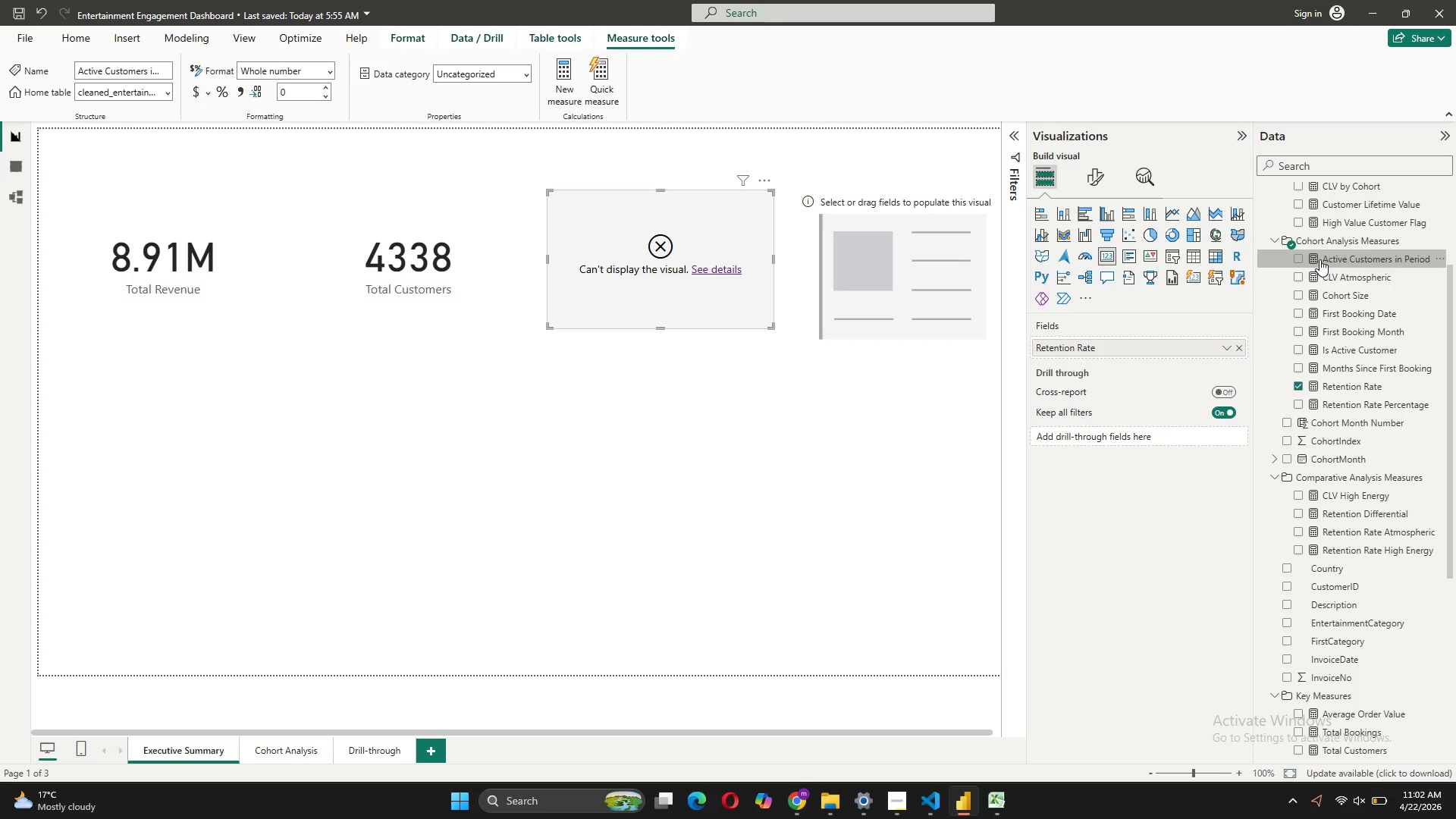 
double_click([1320, 259])
 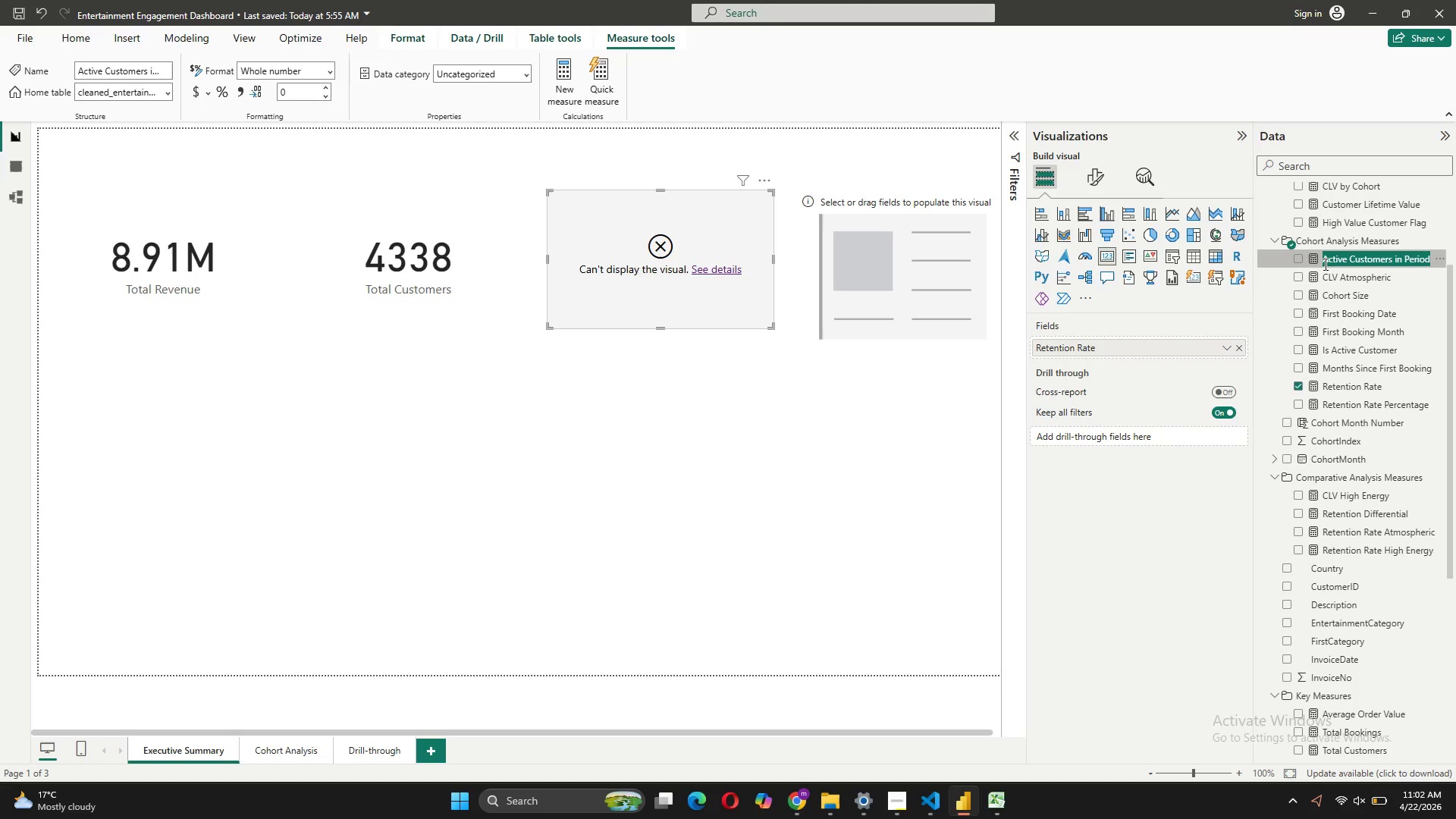 
left_click([1321, 260])
 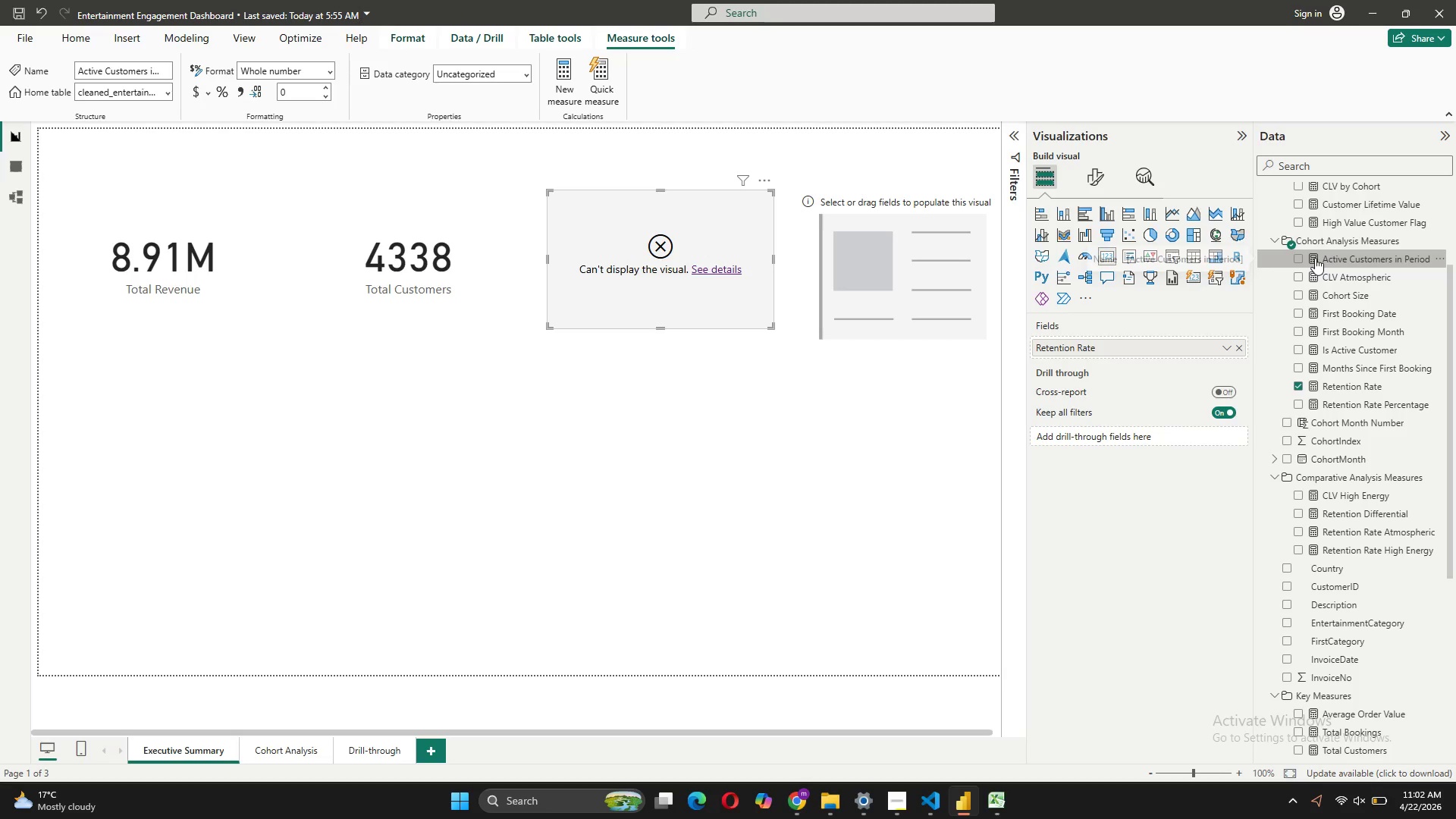 
double_click([1315, 258])
 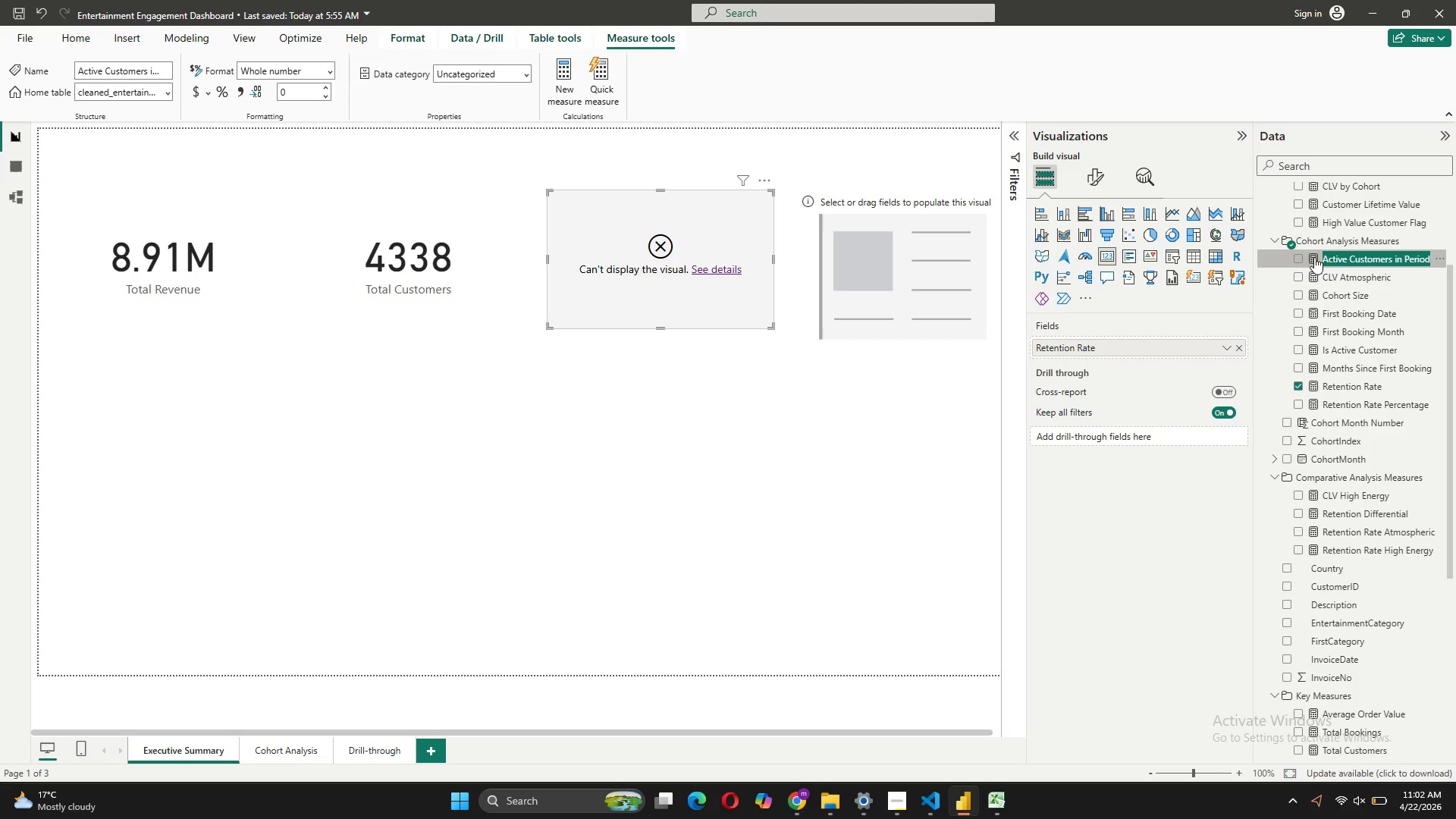 
left_click([1314, 257])
 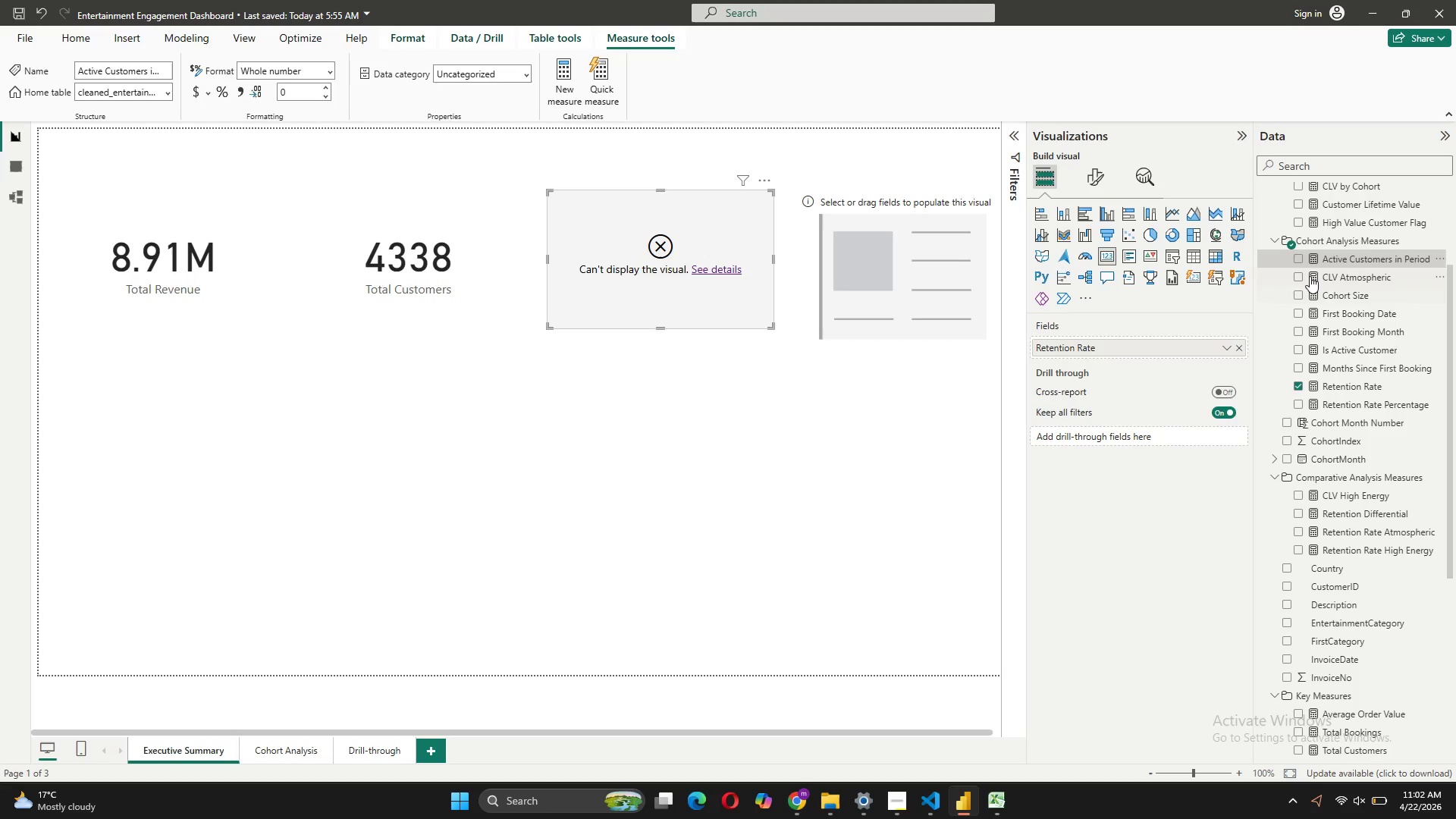 
left_click([1310, 274])
 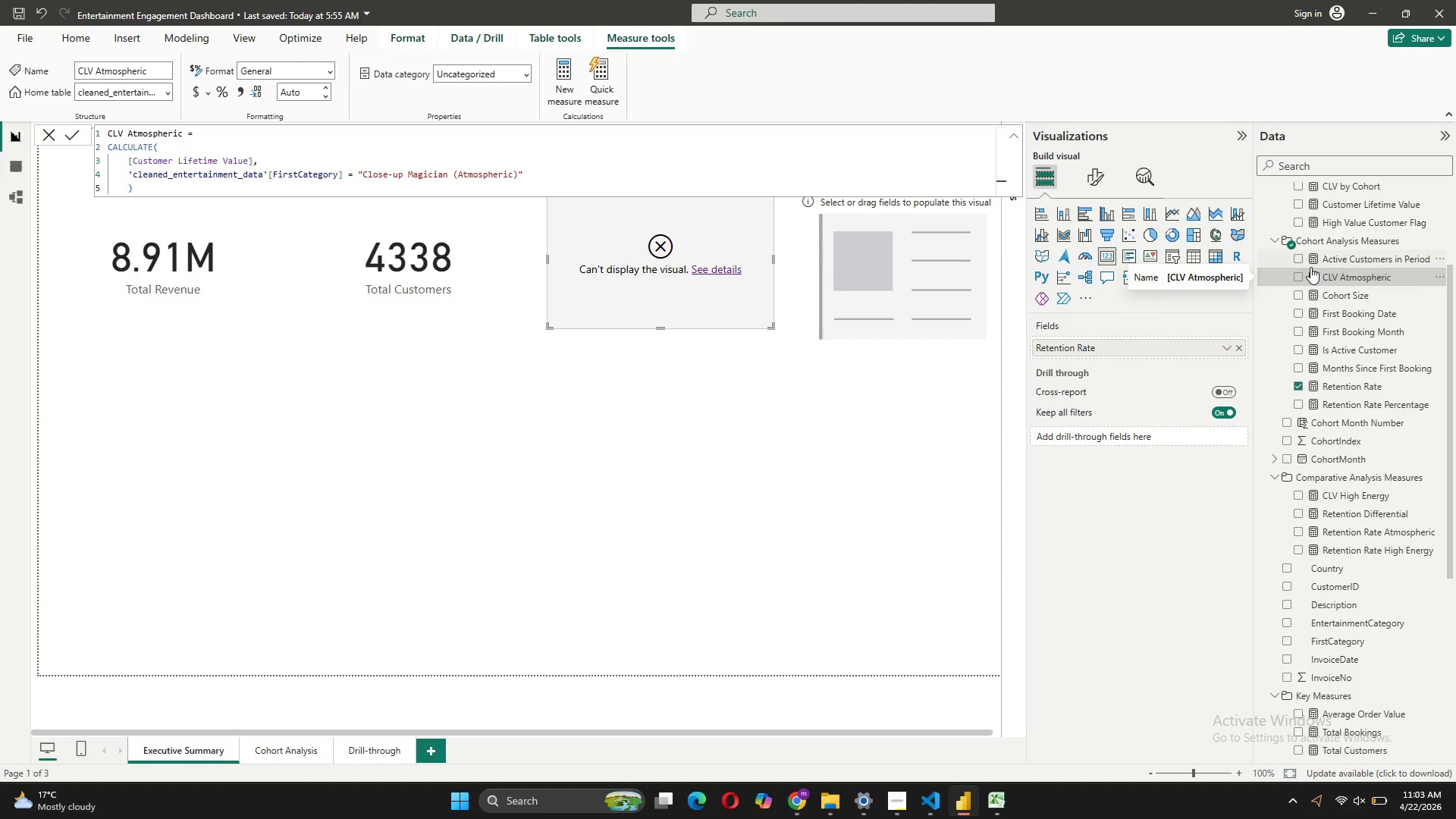 
left_click([1311, 257])
 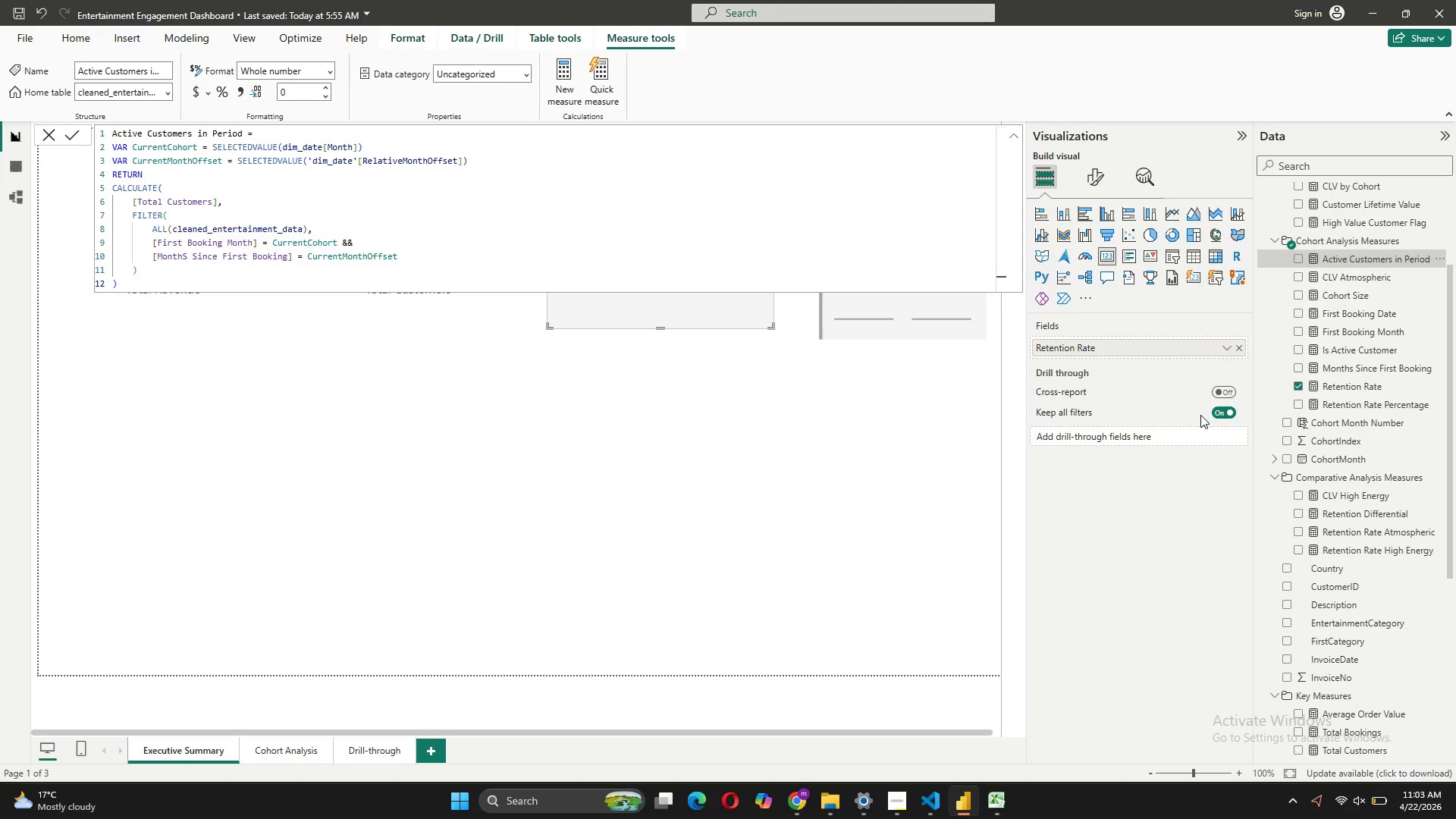 
wait(11.88)
 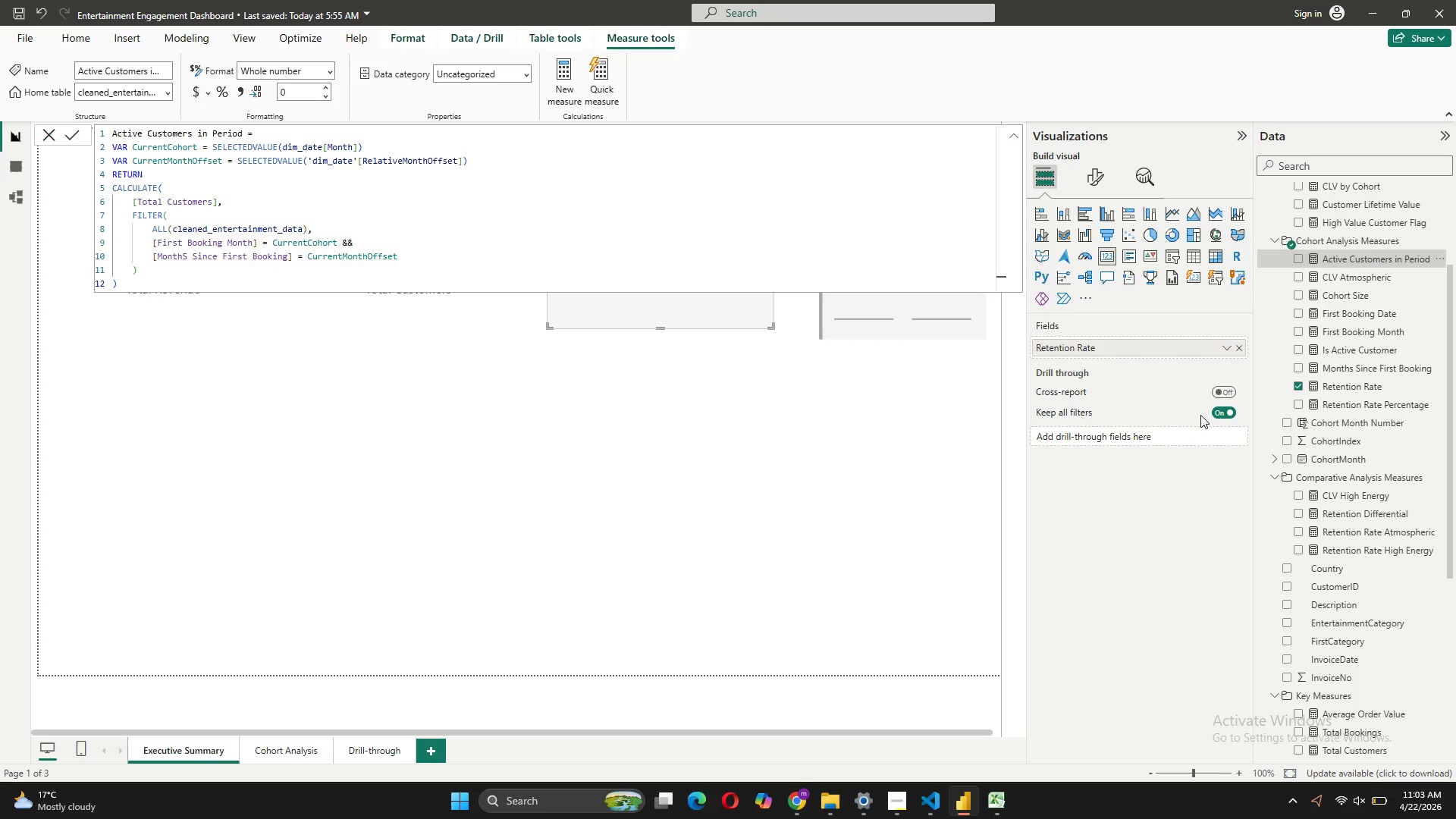 
scroll: coordinate [1347, 359], scroll_direction: up, amount: 3.0
 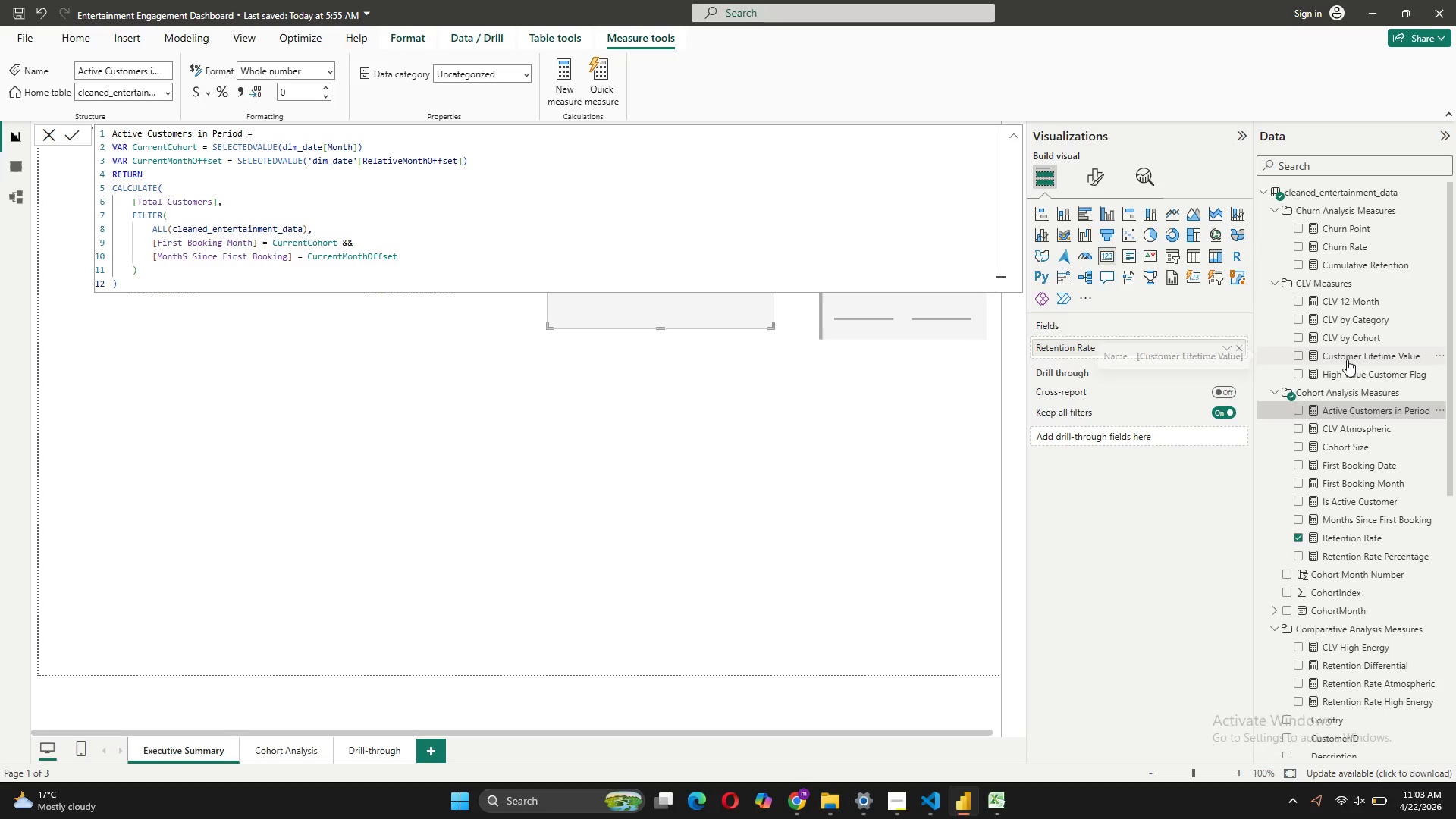 
scroll: coordinate [1347, 359], scroll_direction: down, amount: 12.0
 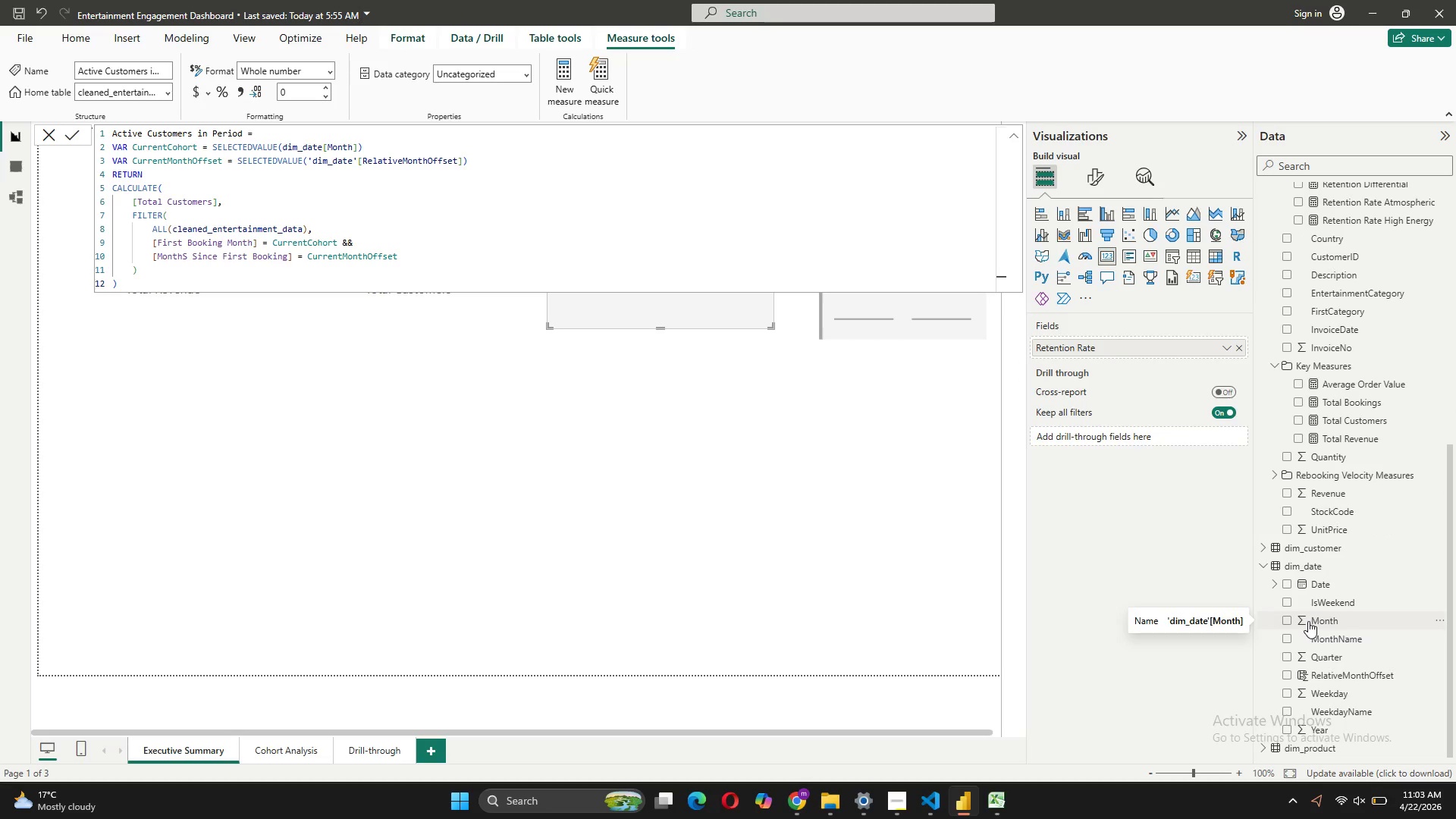 
left_click([1308, 621])
 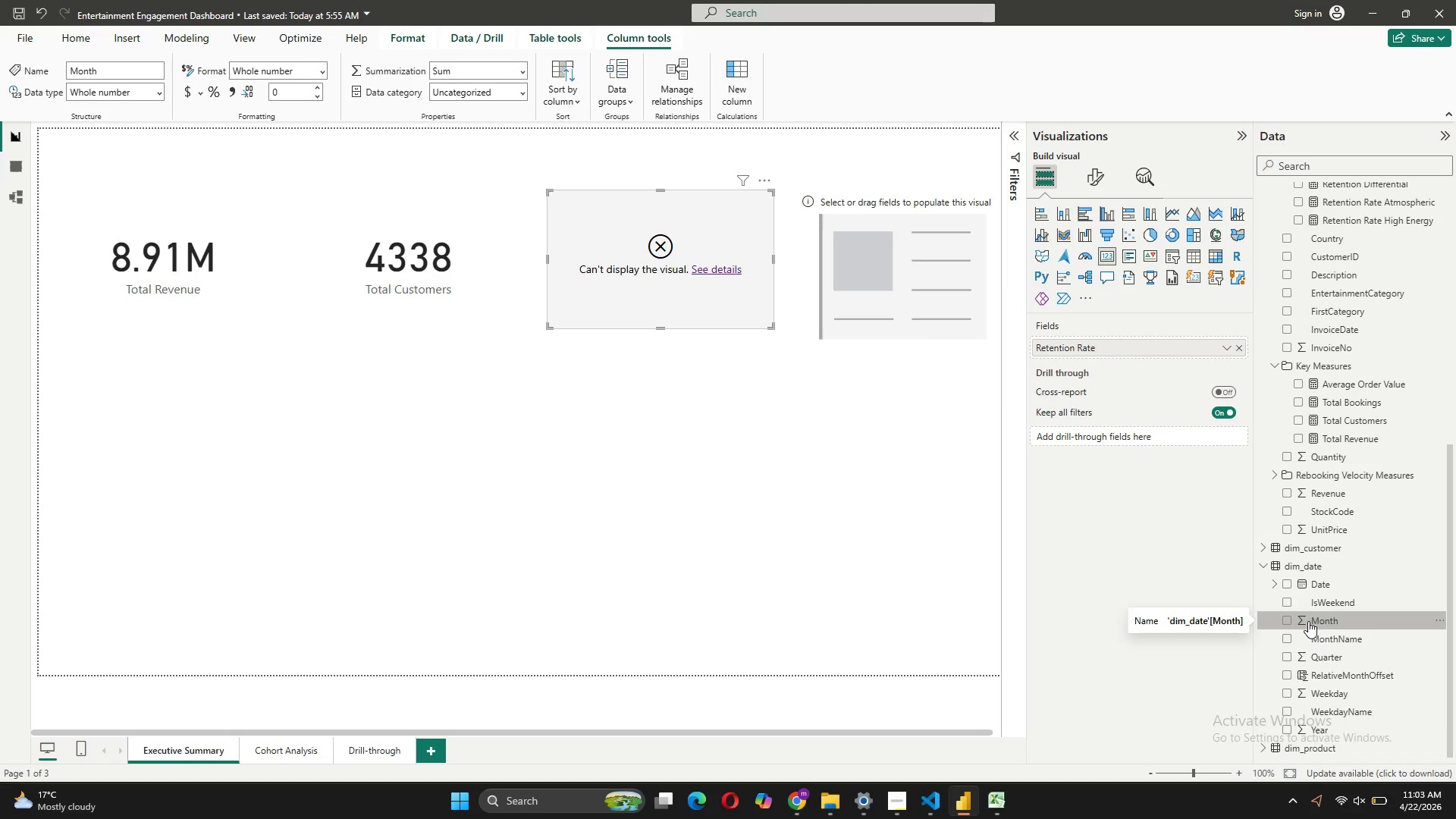 
scroll: coordinate [1348, 438], scroll_direction: up, amount: 3.0
 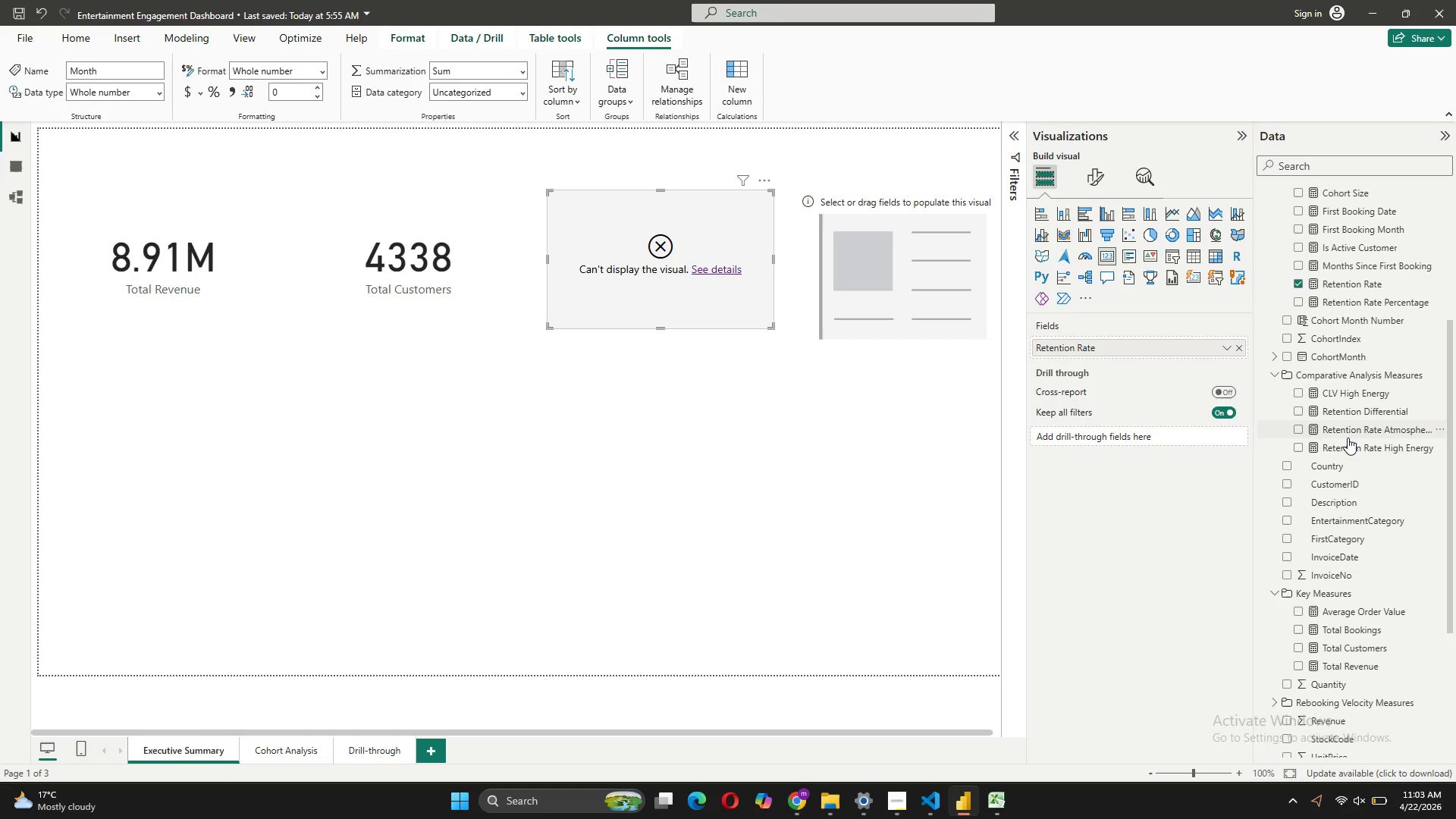 
scroll: coordinate [1348, 438], scroll_direction: down, amount: 3.0
 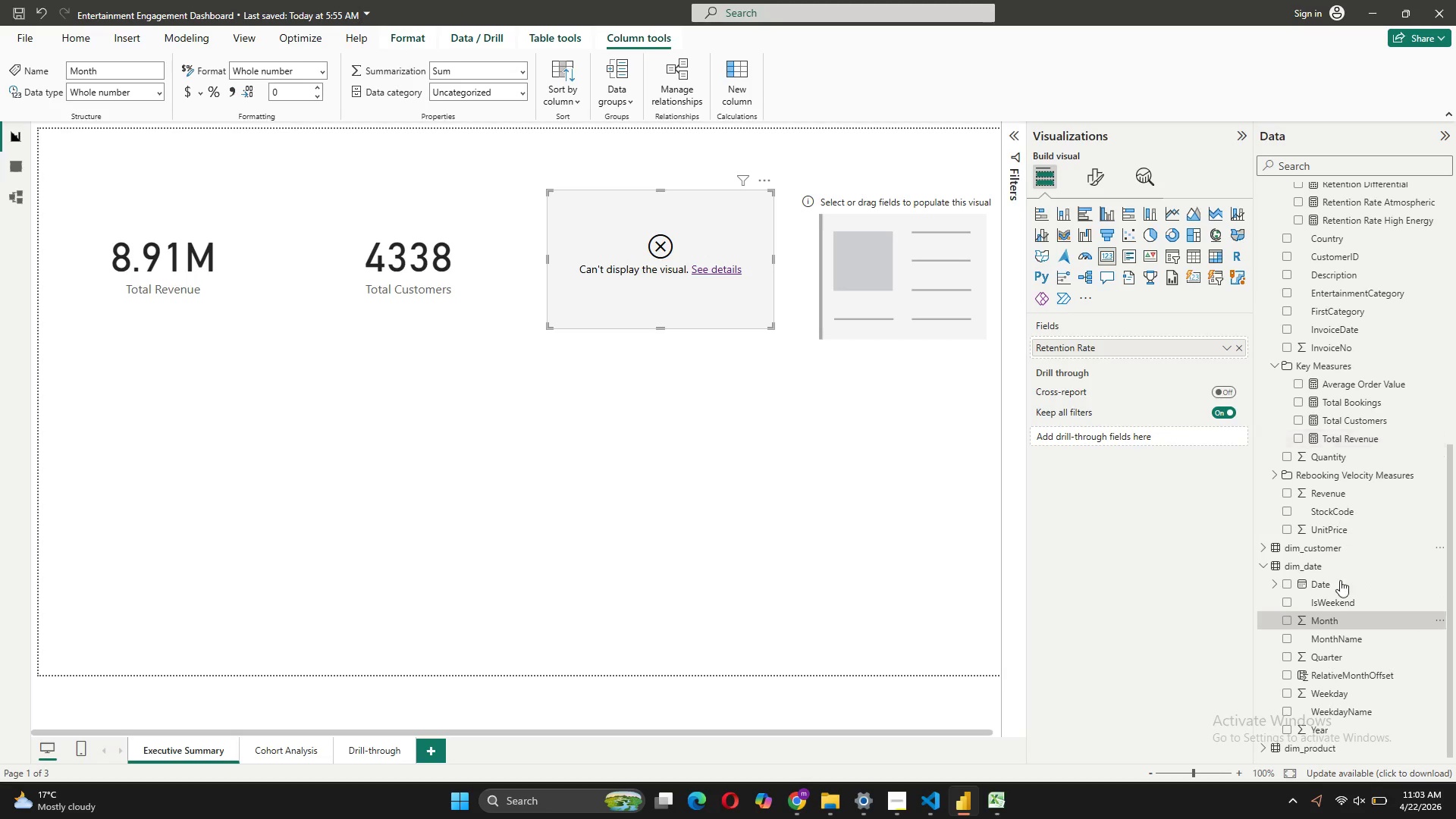 
mouse_move([1340, 601])
 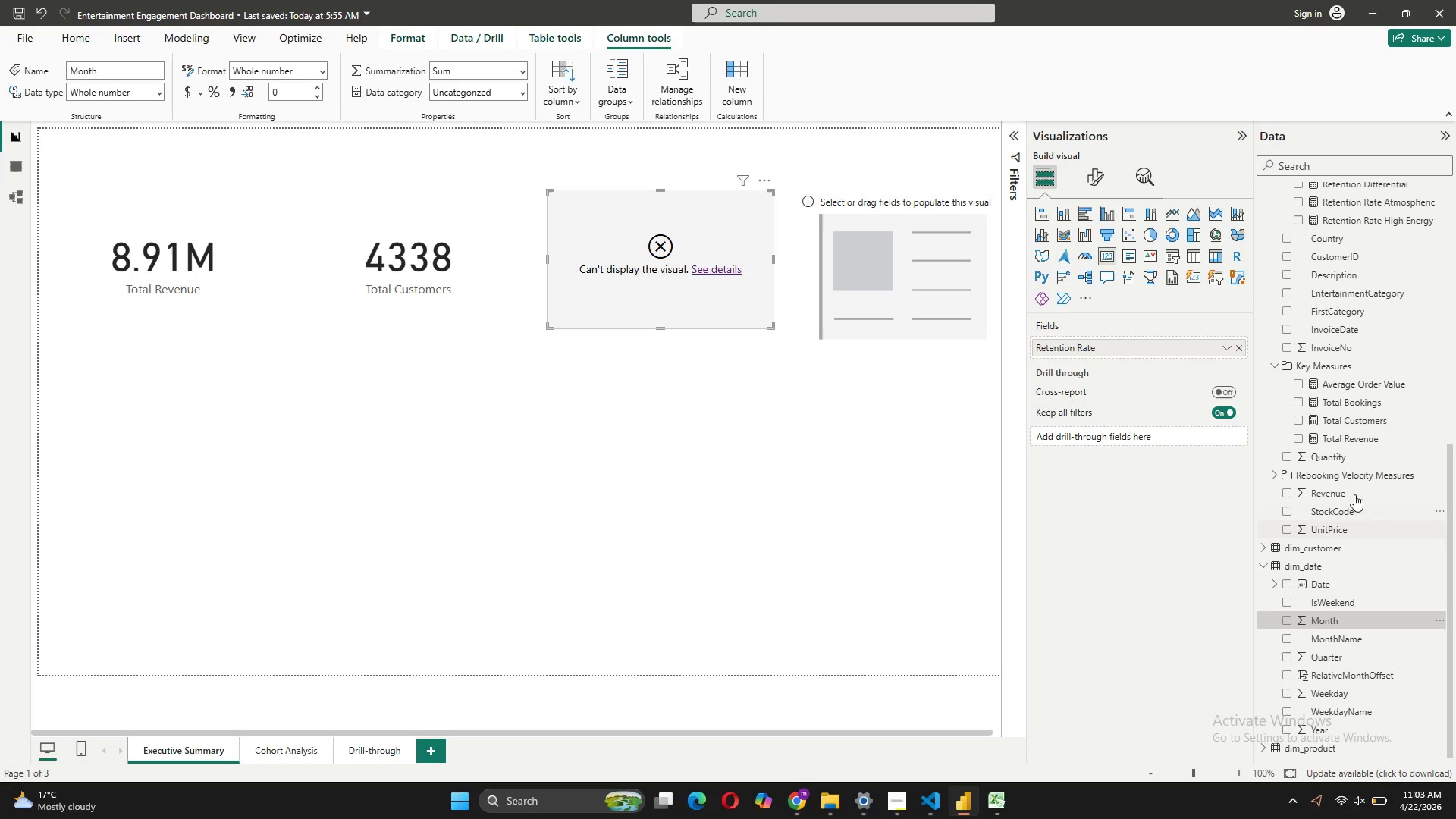 
scroll: coordinate [1360, 460], scroll_direction: down, amount: 5.0
 